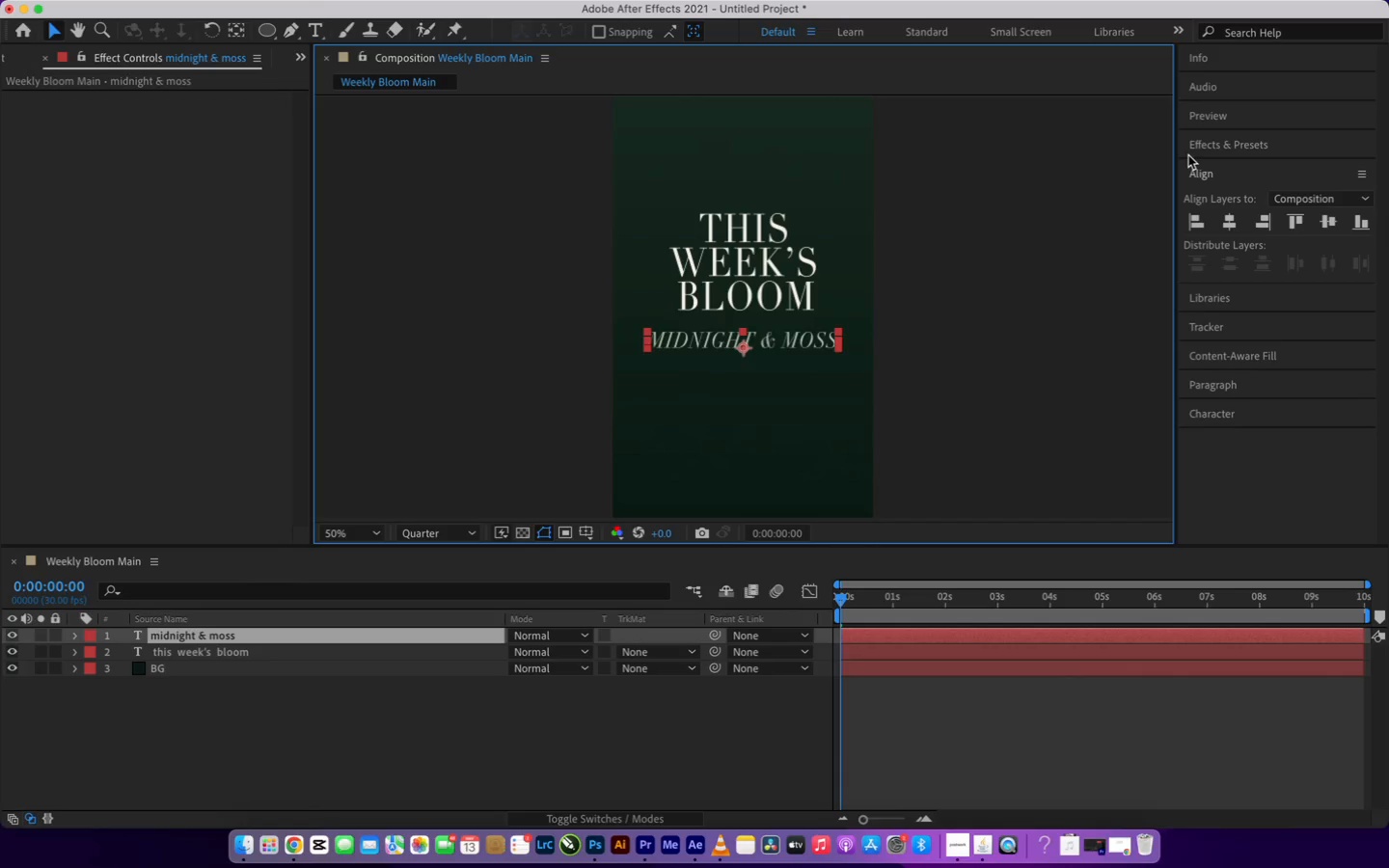 
left_click([1231, 416])
 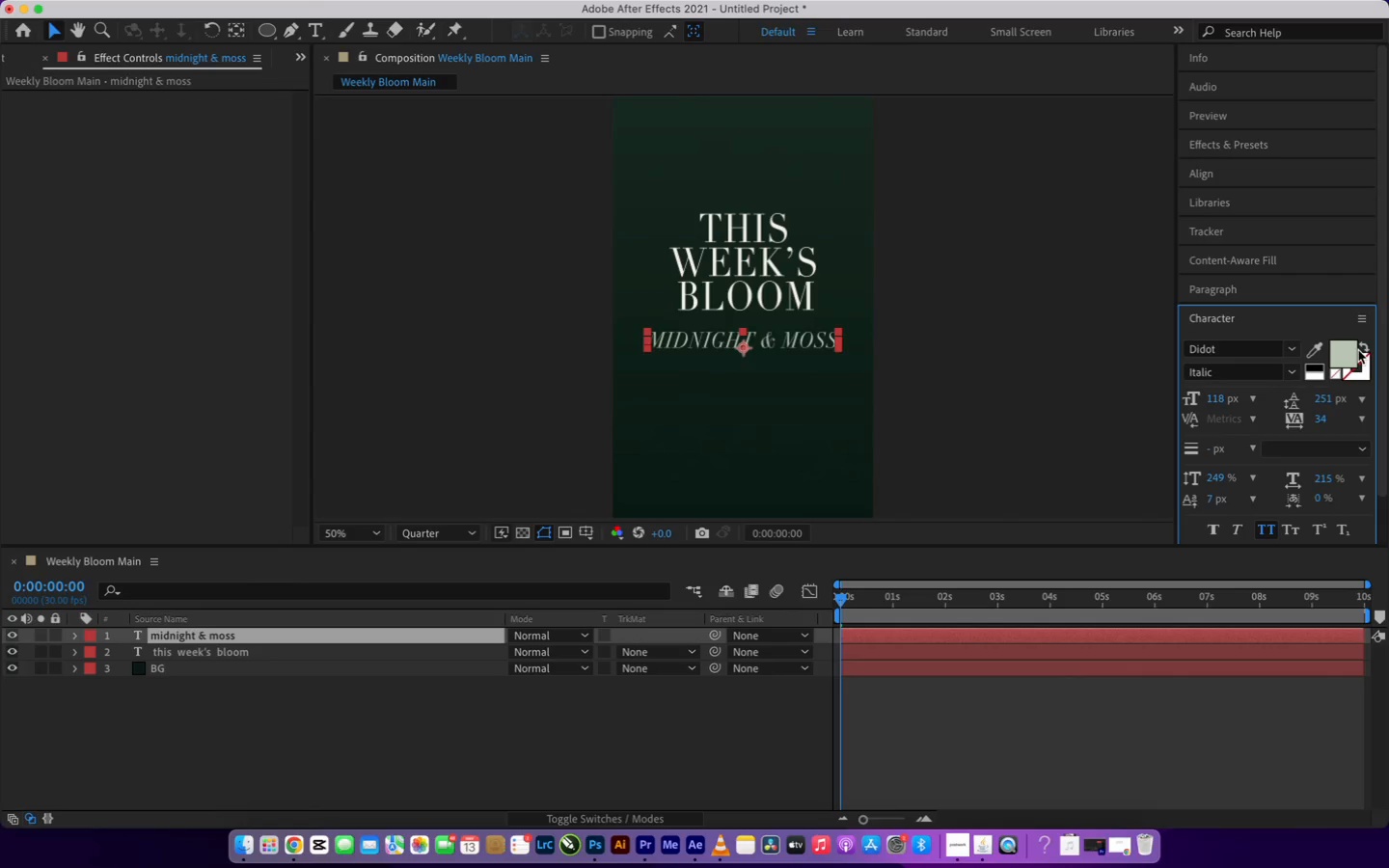 
left_click([1347, 359])
 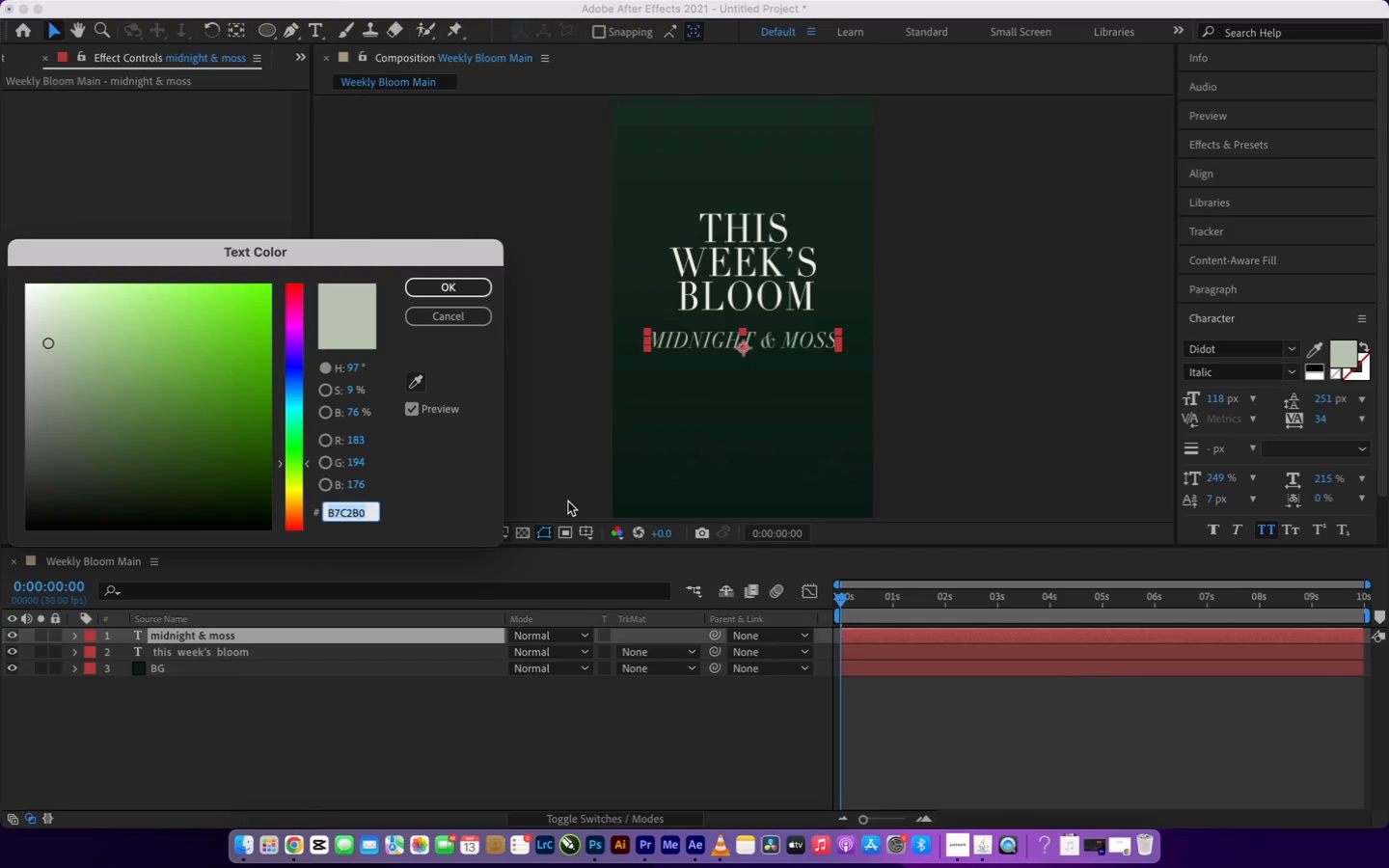 
wait(11.5)
 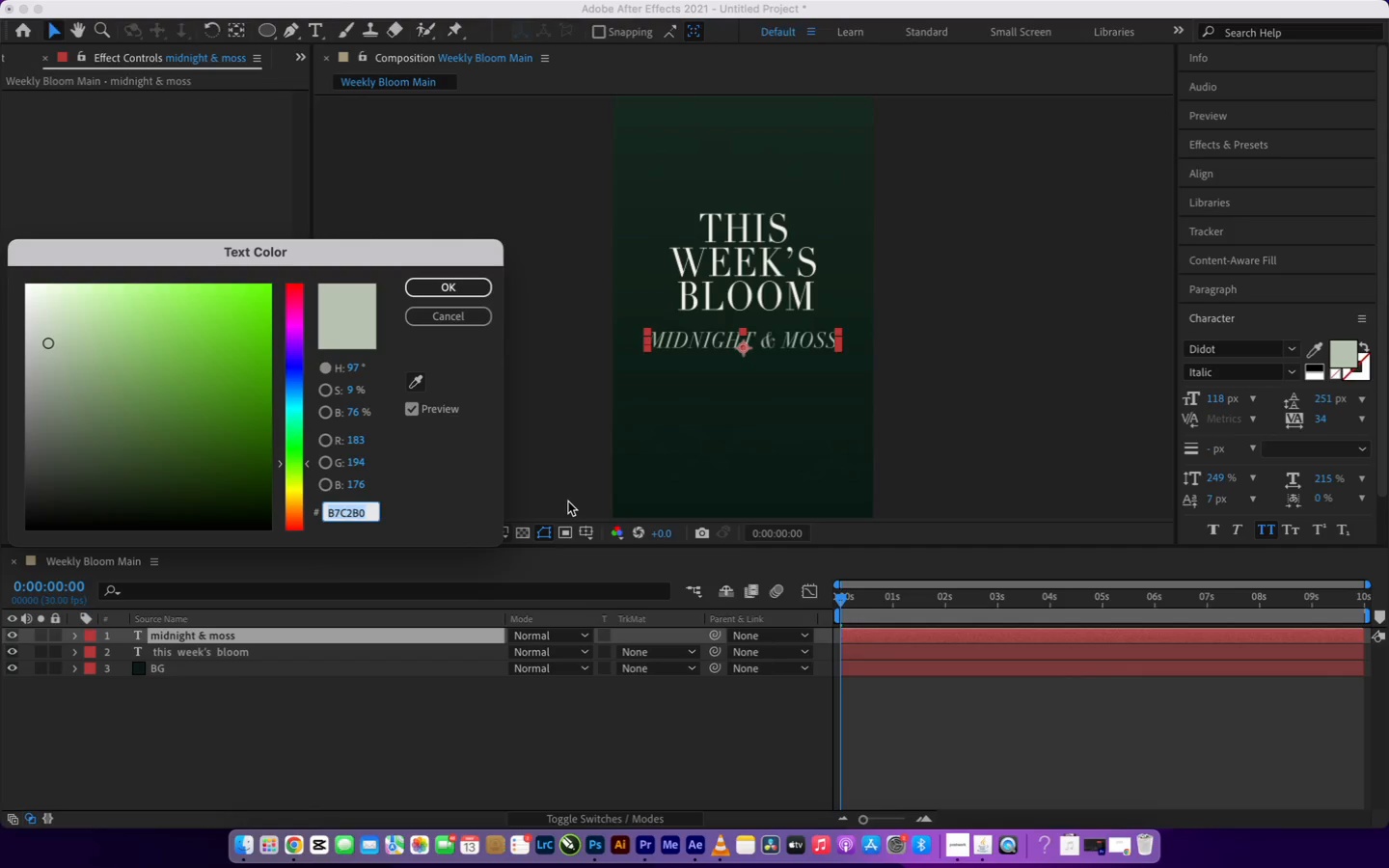 
left_click([449, 285])
 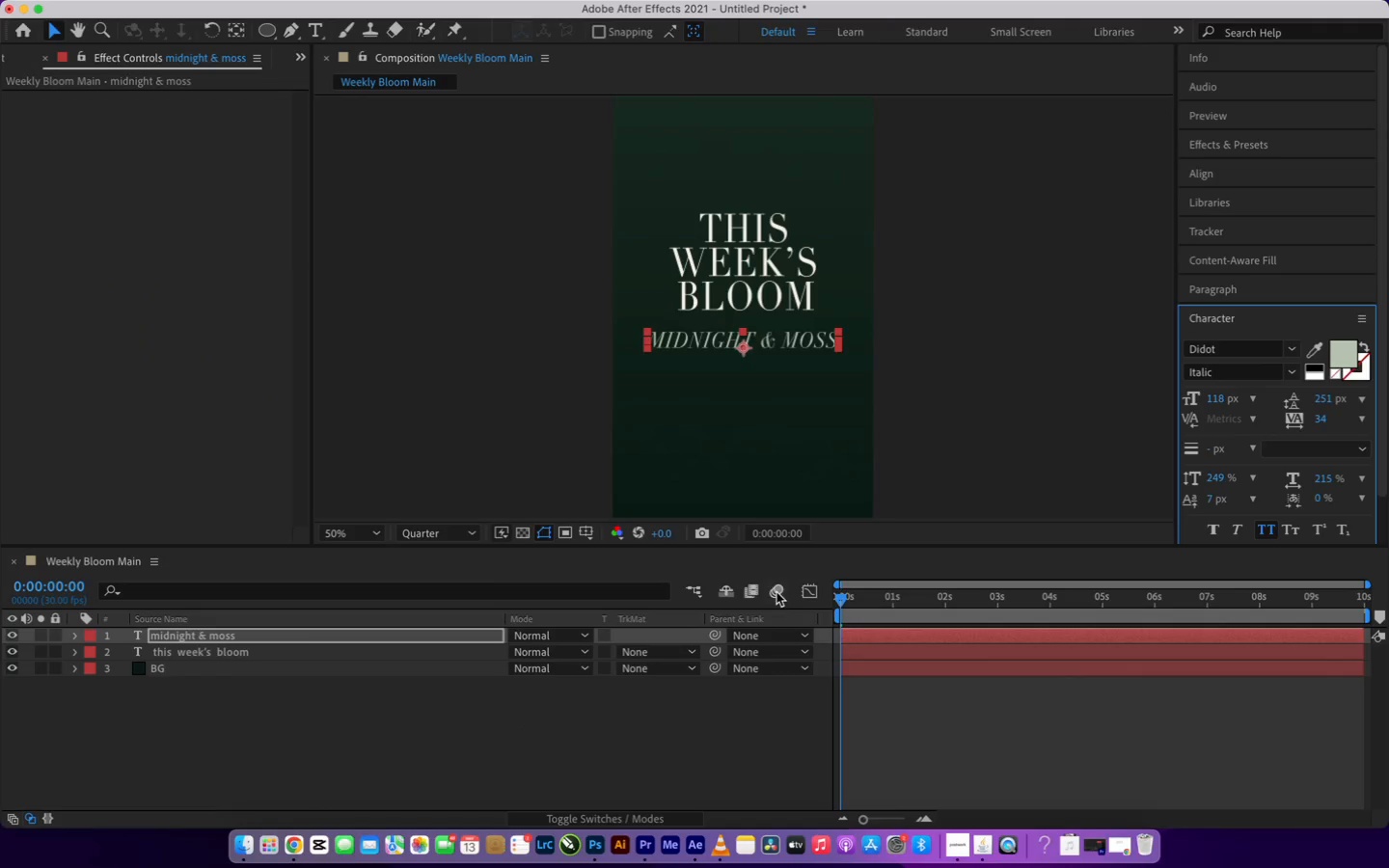 
left_click_drag(start_coordinate=[839, 600], to_coordinate=[665, 673])
 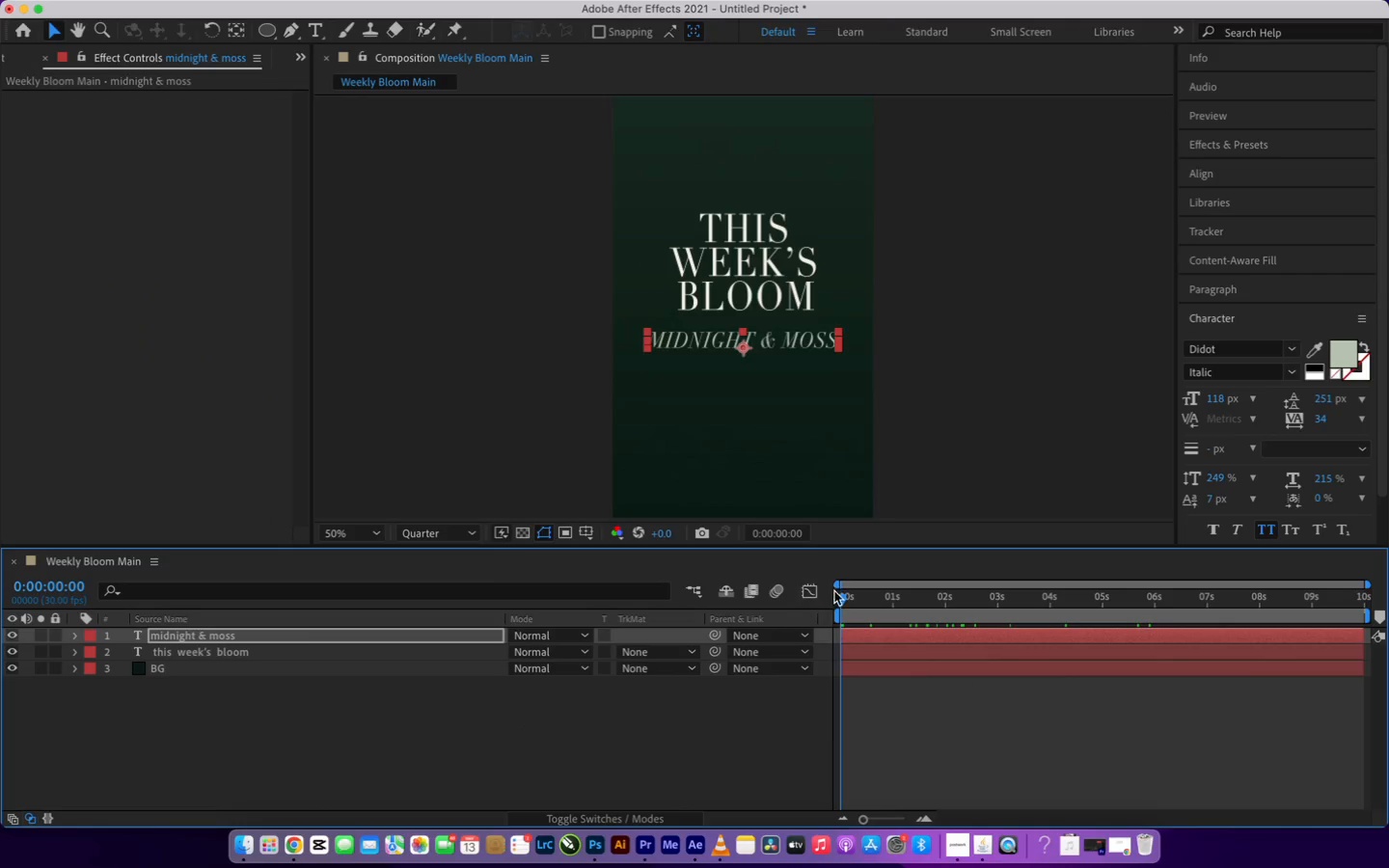 
left_click_drag(start_coordinate=[845, 598], to_coordinate=[712, 626])
 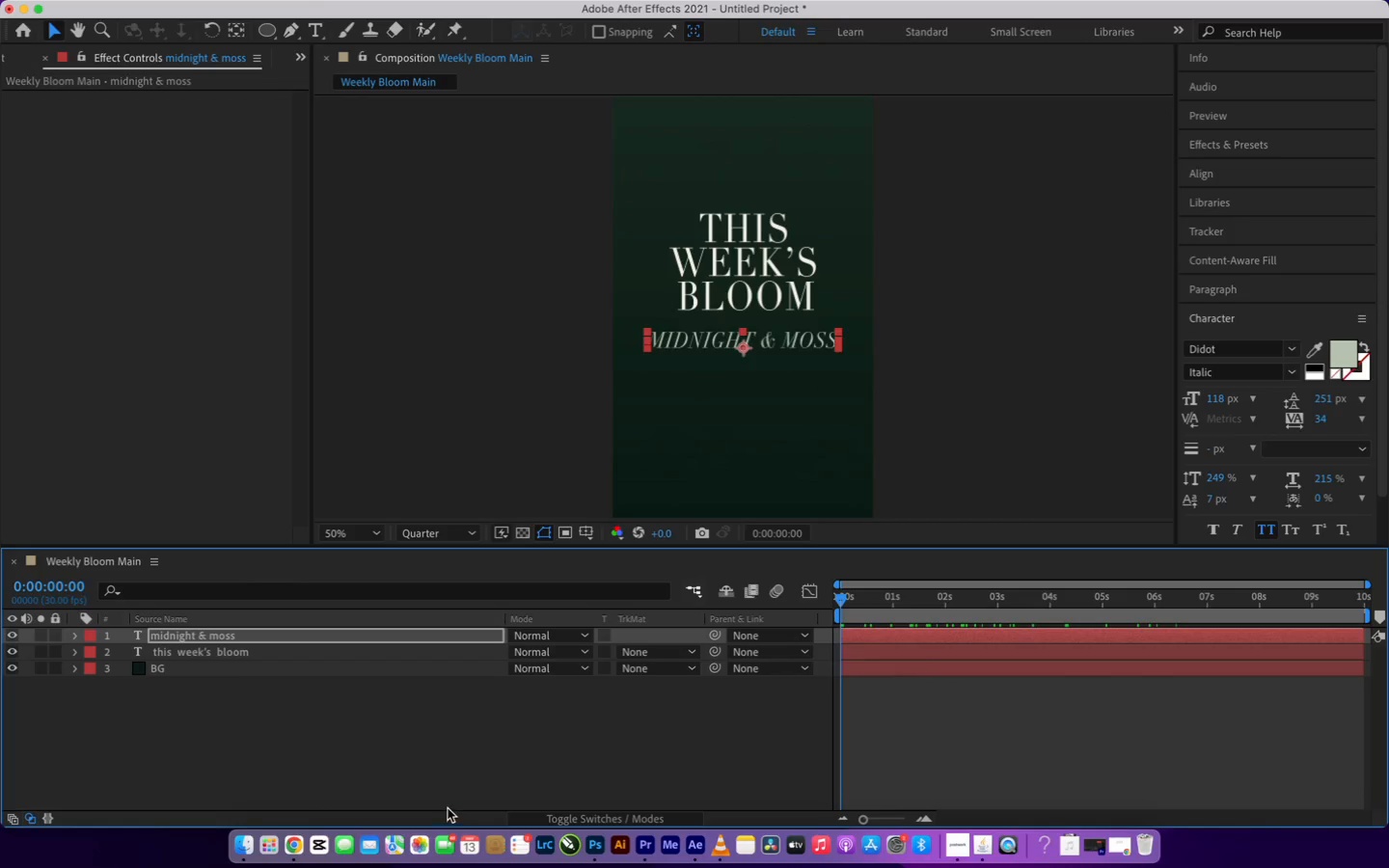 
wait(8.66)
 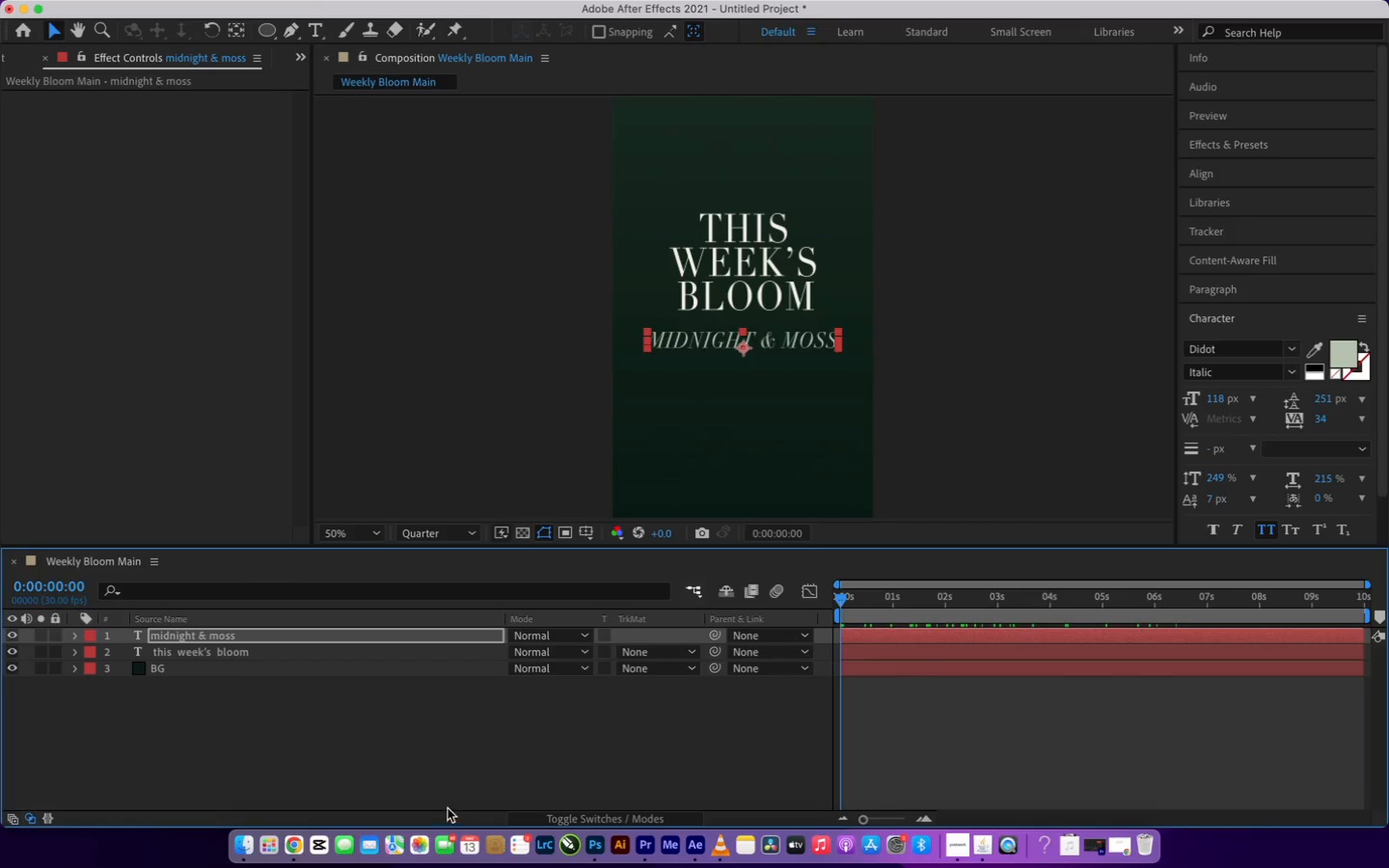 
left_click([334, 637])
 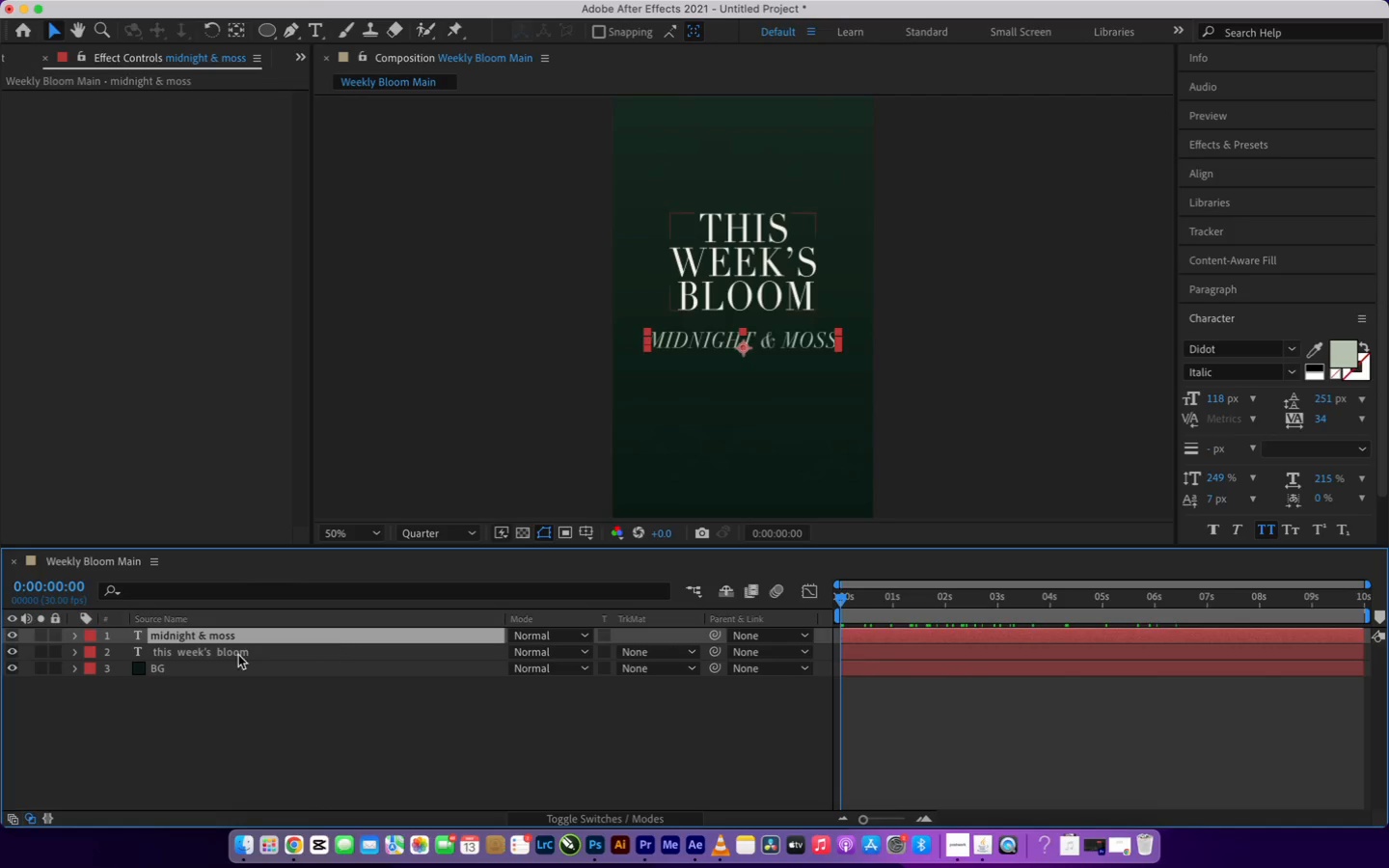 
left_click([76, 633])
 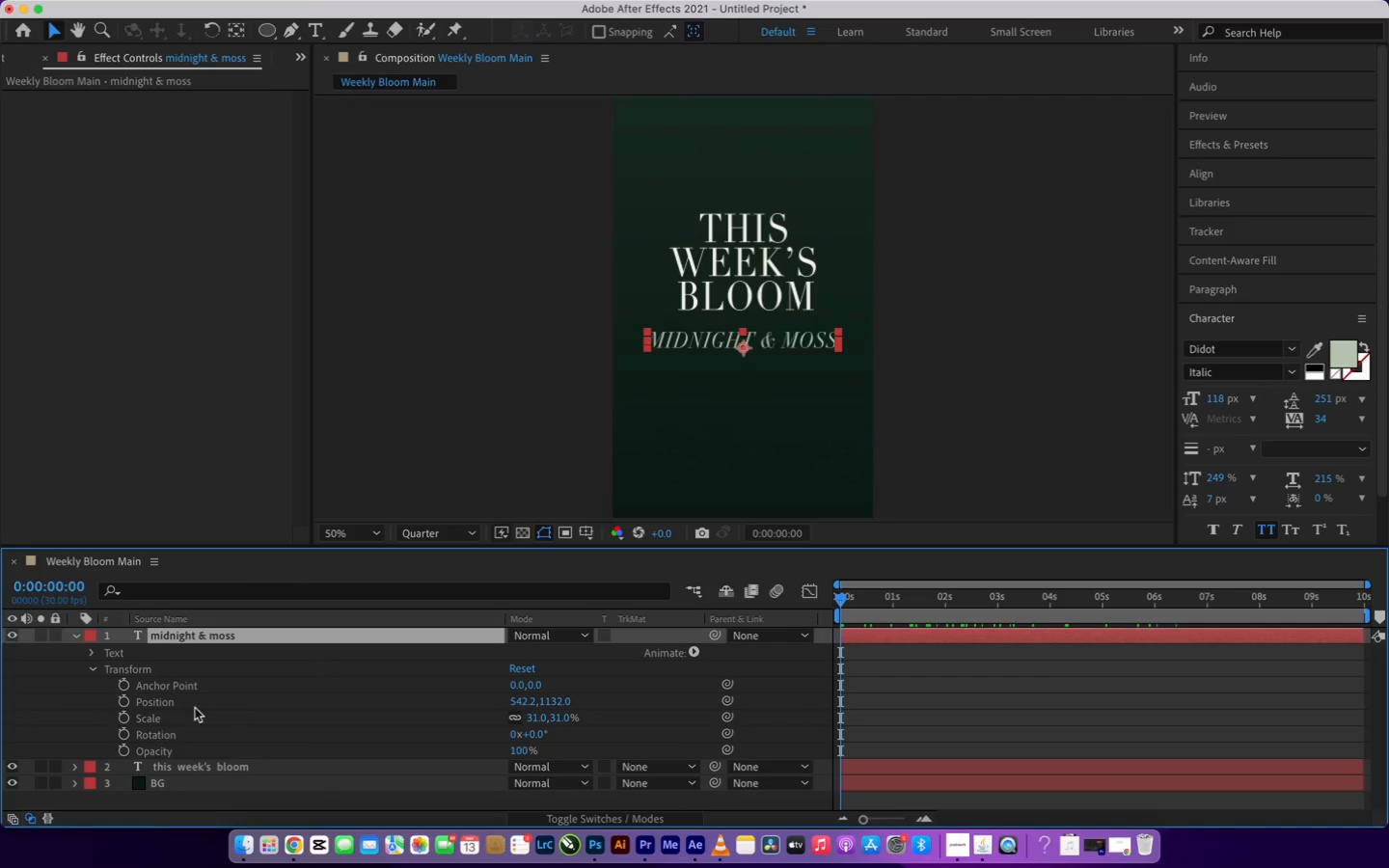 
mouse_move([135, 716])
 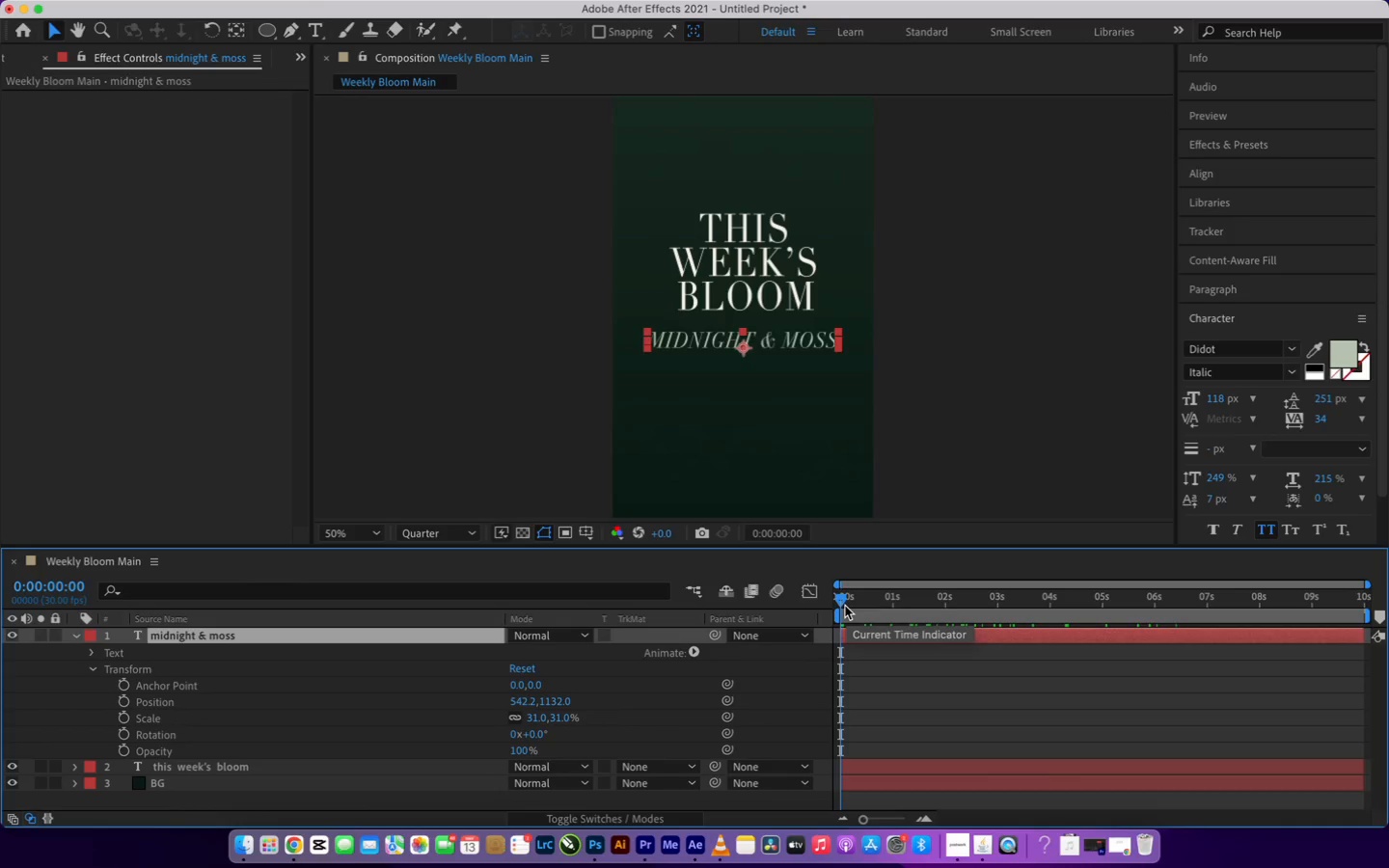 
left_click_drag(start_coordinate=[845, 604], to_coordinate=[1053, 624])
 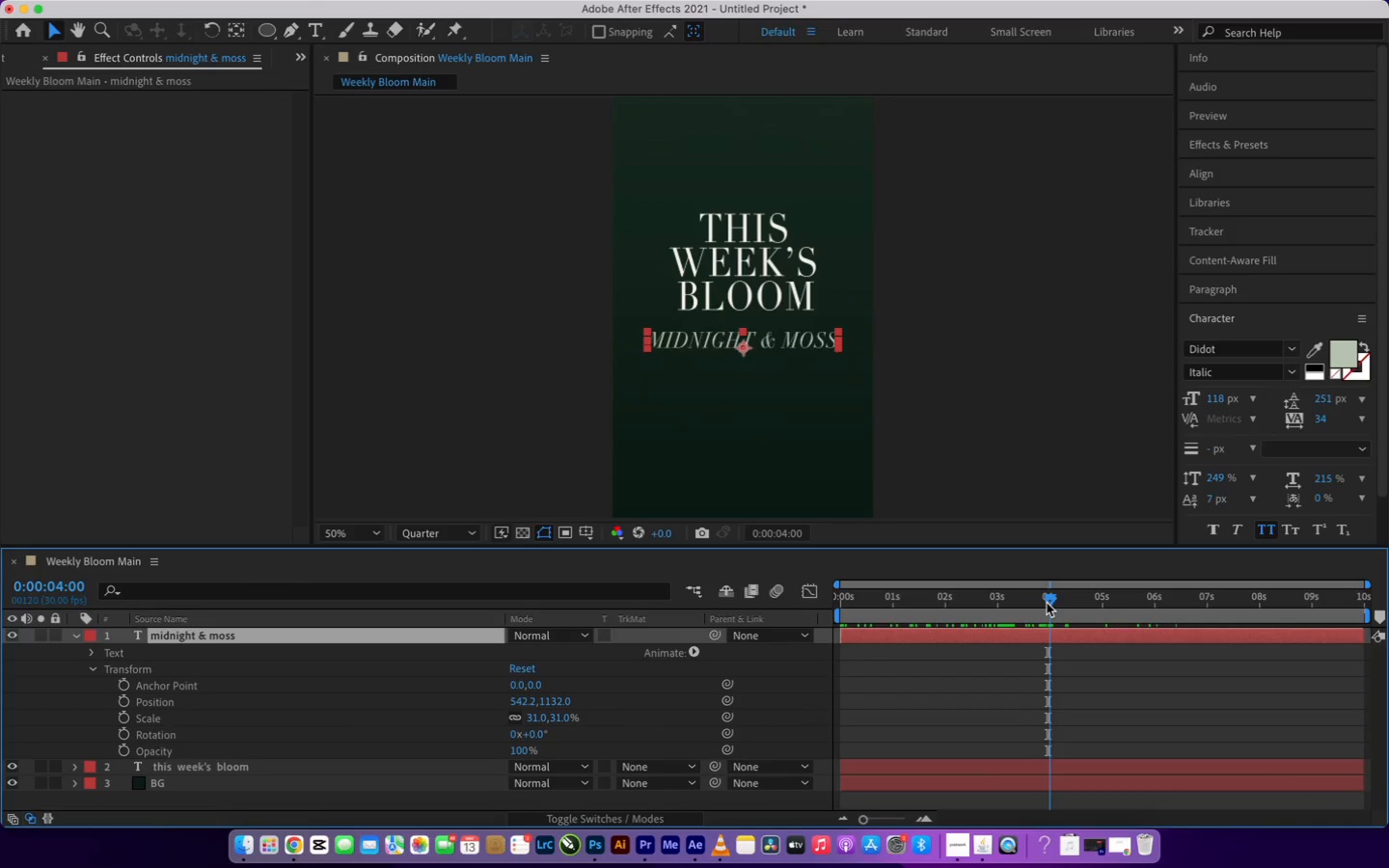 
left_click([1036, 636])
 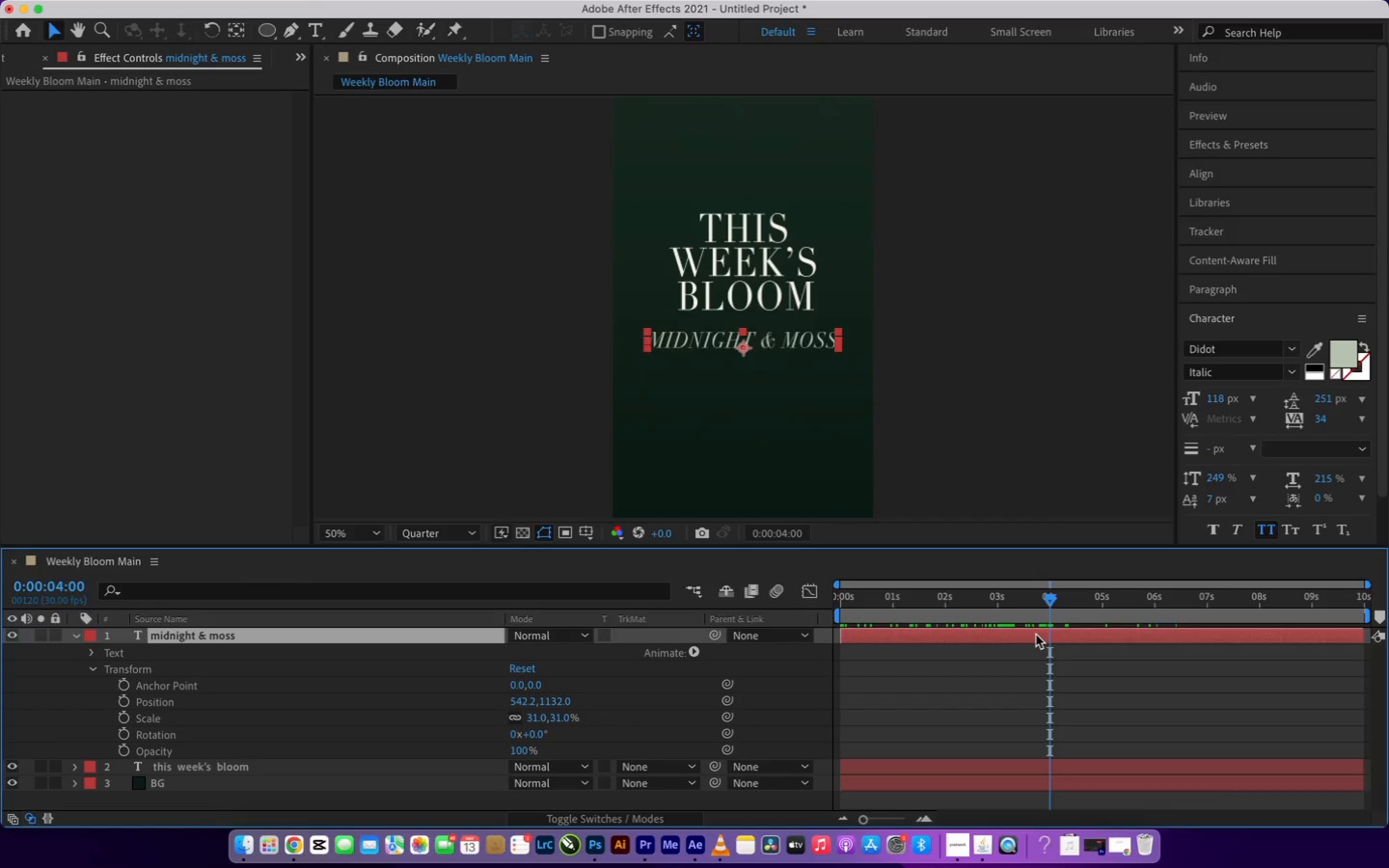 
hold_key(key=Equal, duration=1.48)
 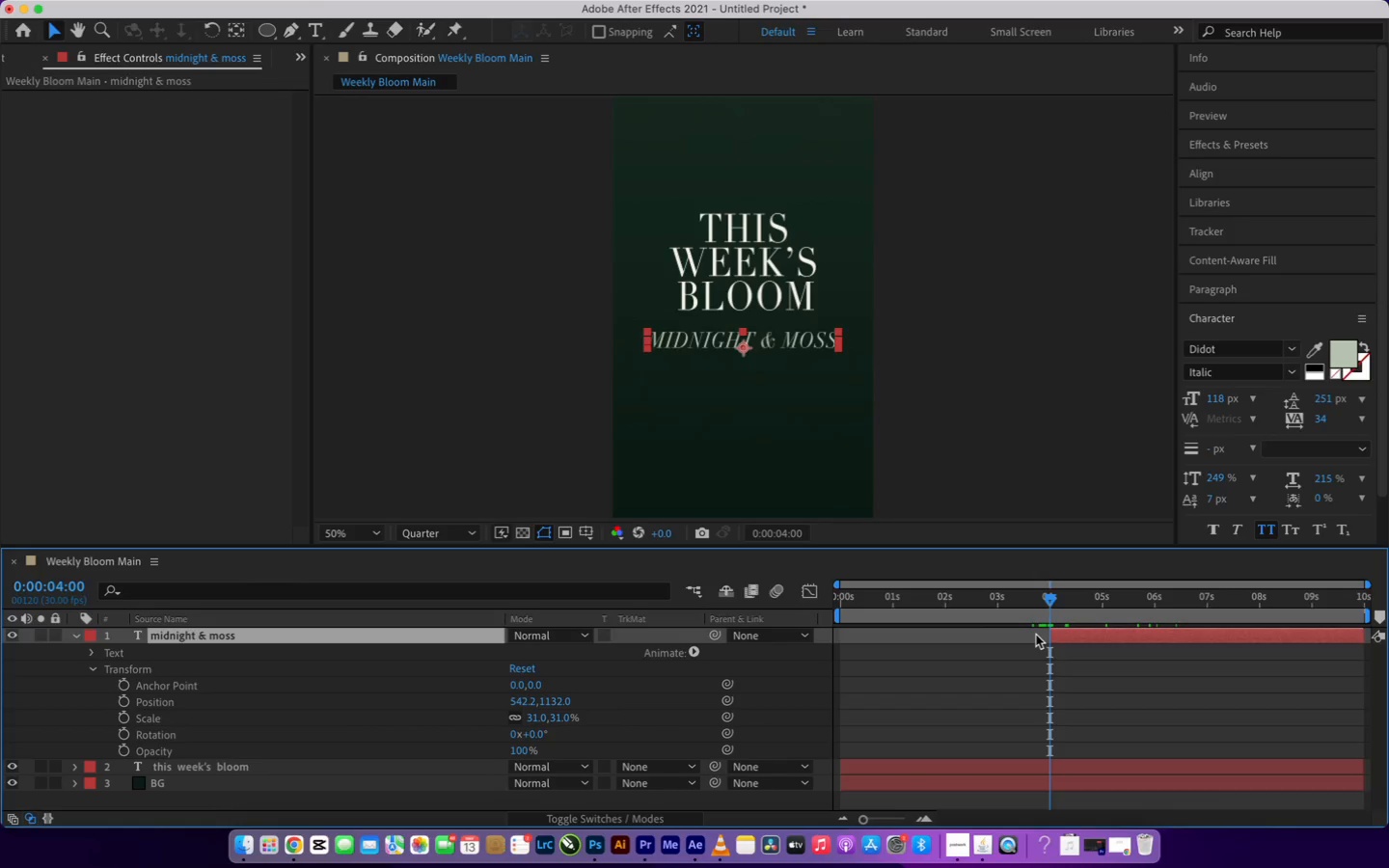 
key(Alt+BracketLeft)
 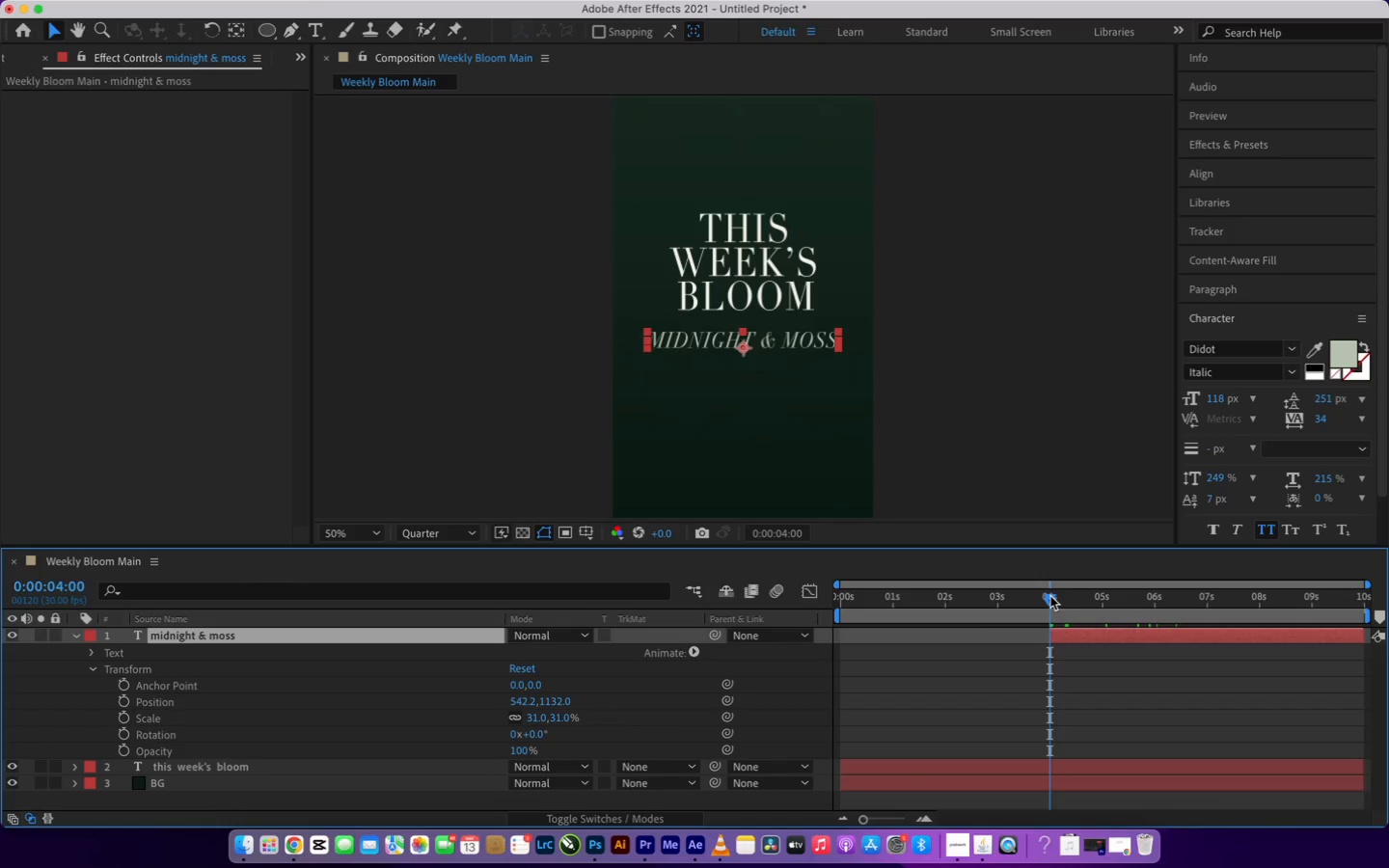 
left_click_drag(start_coordinate=[1049, 593], to_coordinate=[1017, 700])
 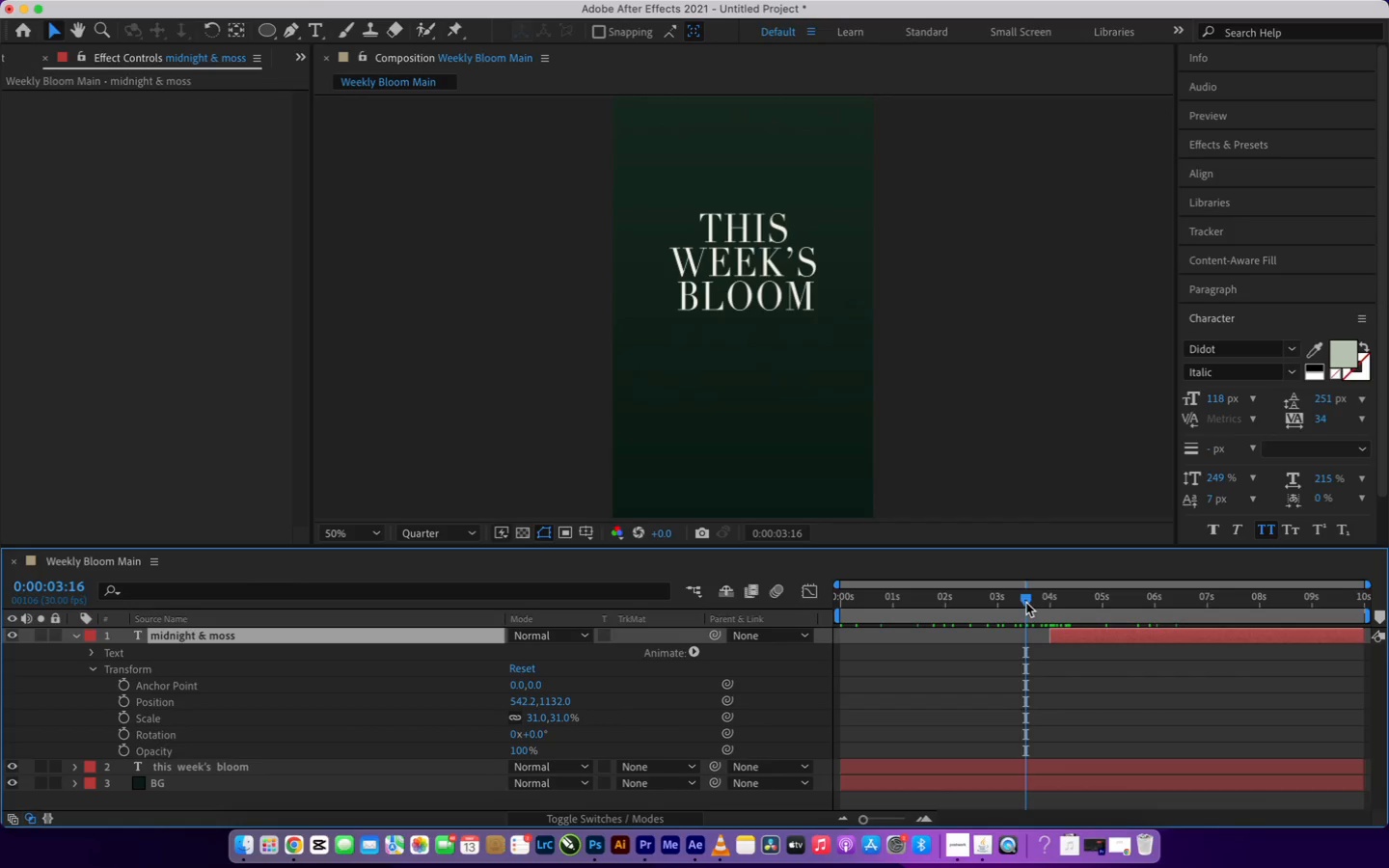 
left_click_drag(start_coordinate=[1026, 603], to_coordinate=[1051, 610])
 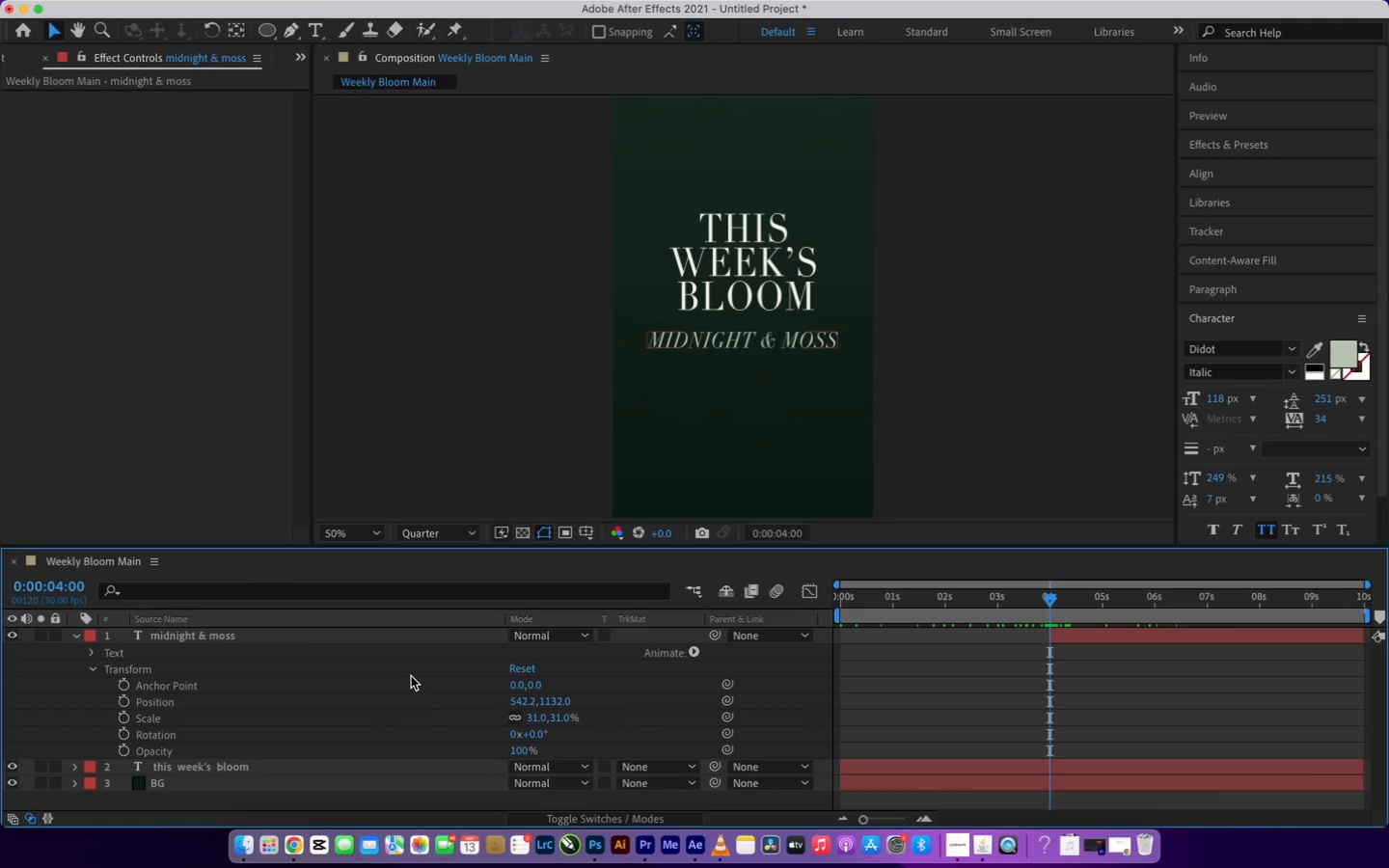 
mouse_move([145, 746])
 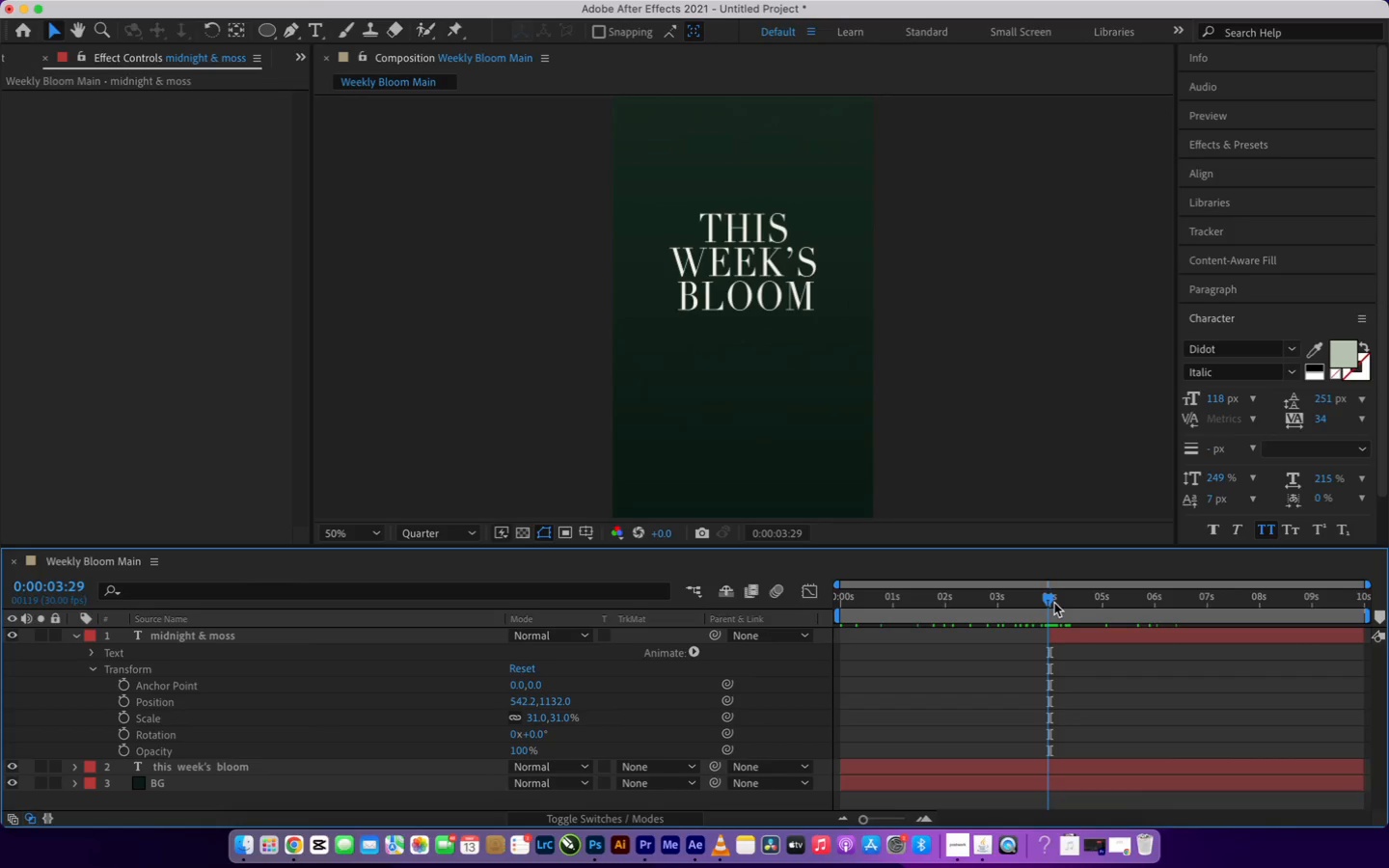 
wait(7.45)
 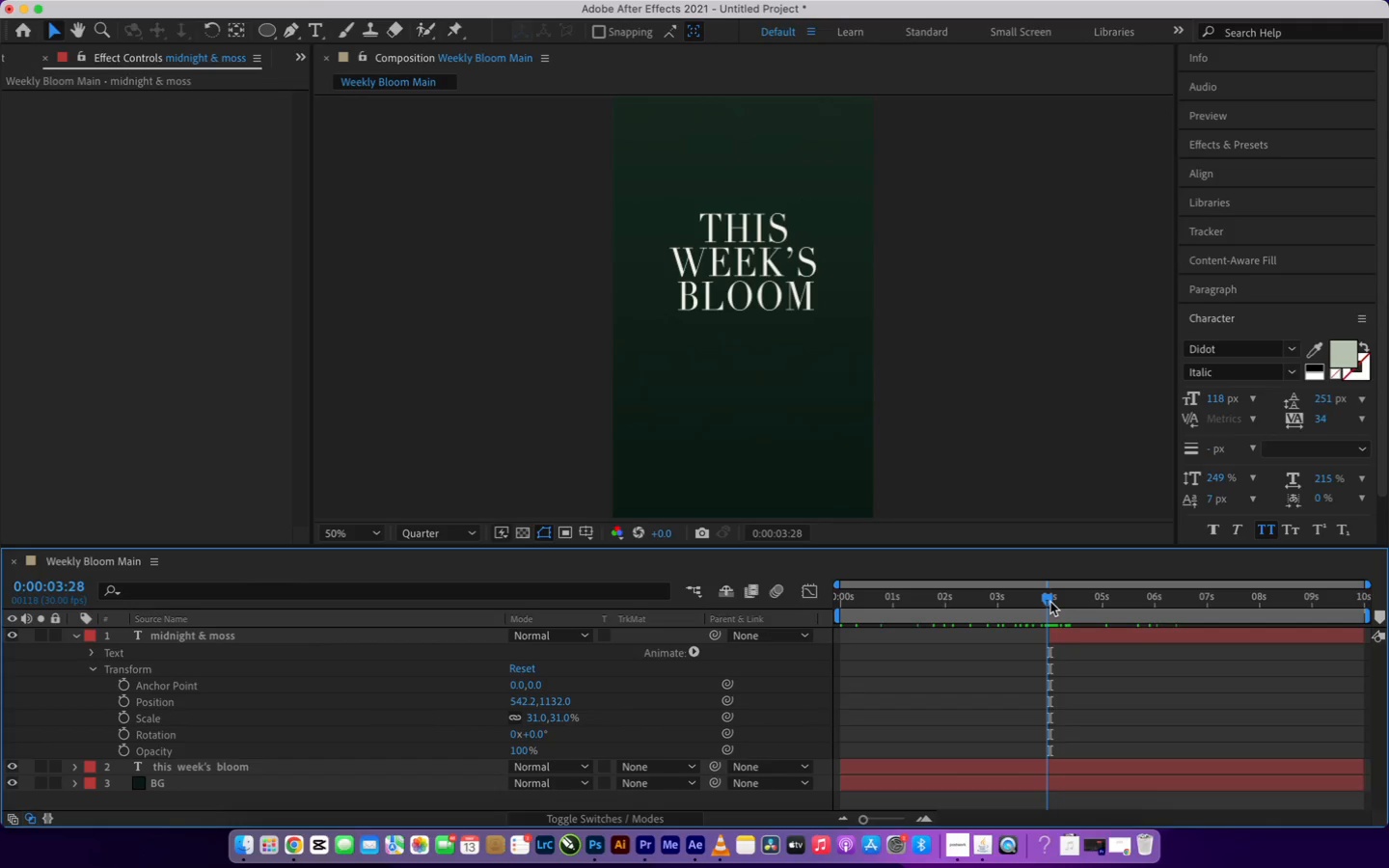 
left_click([119, 755])
 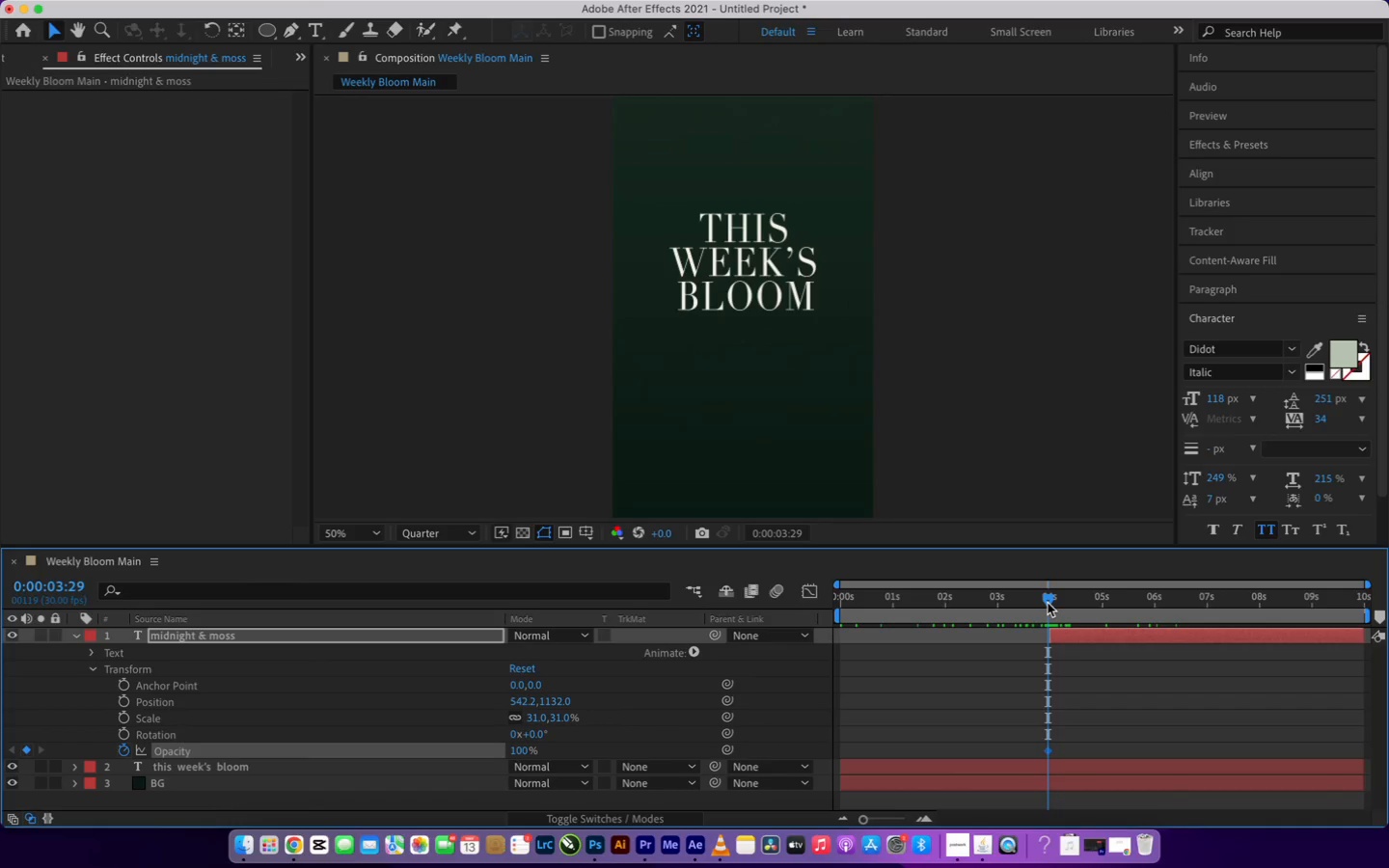 
key(Meta+Z)
 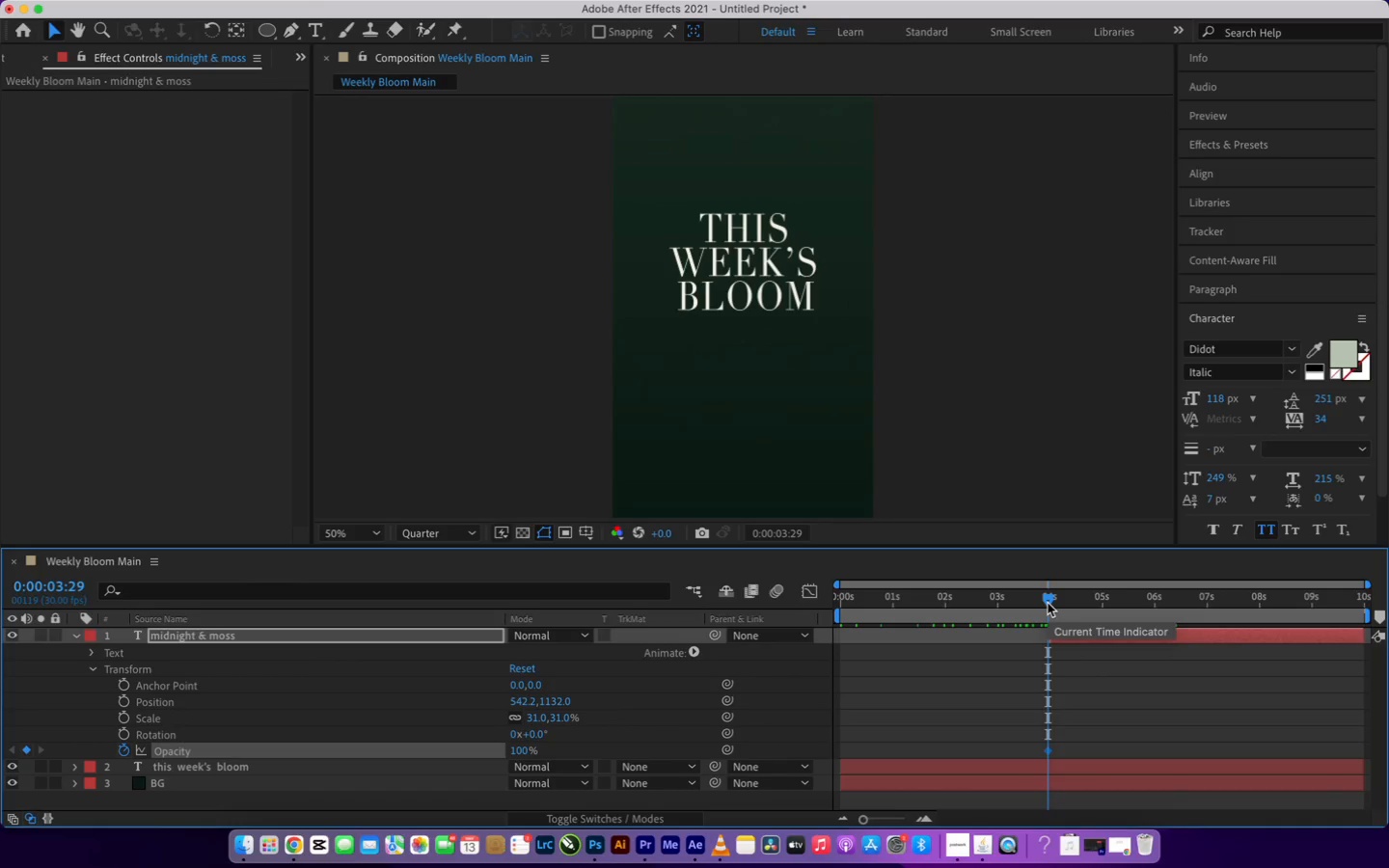 
key(Meta+CommandLeft)
 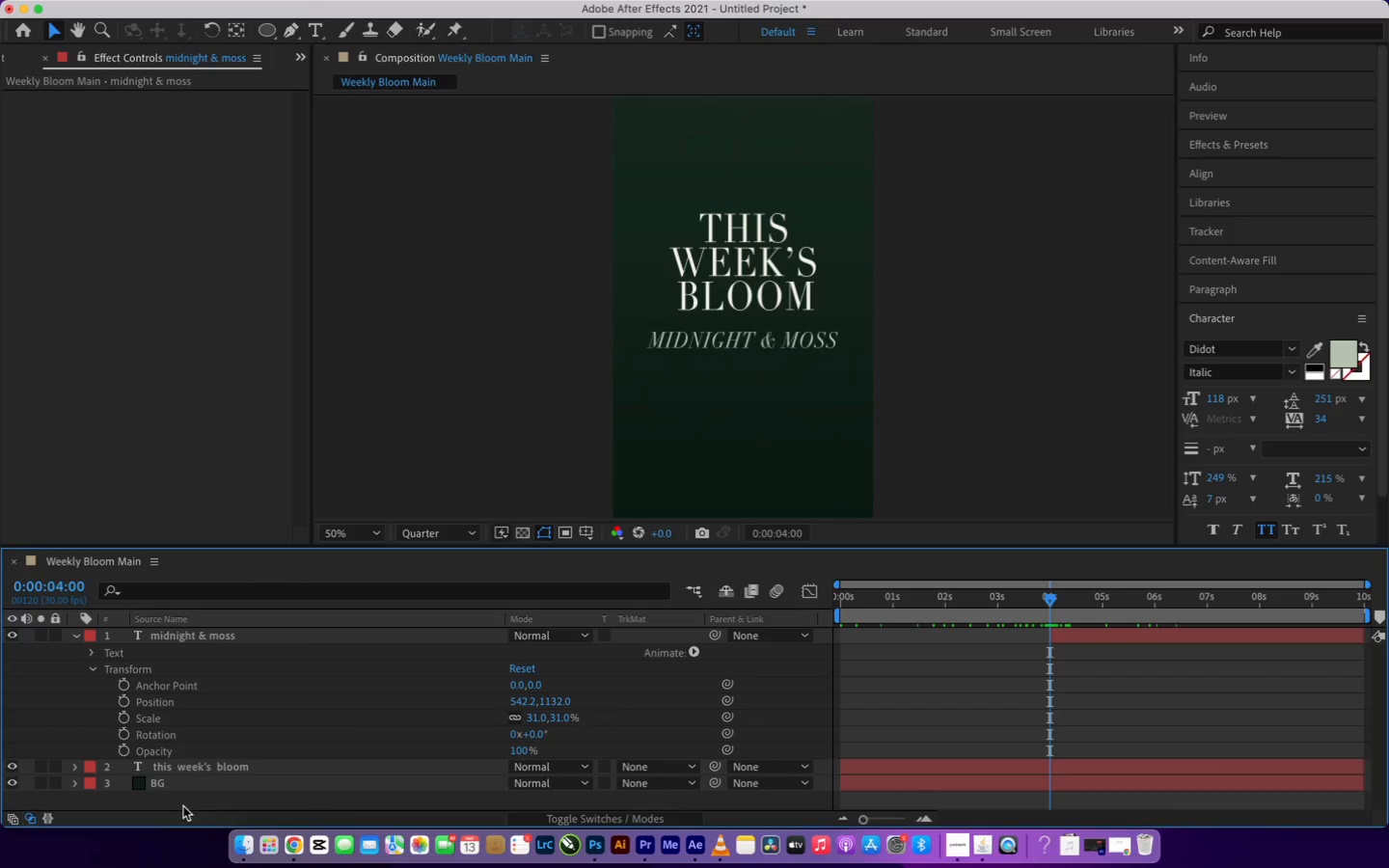 
left_click([122, 755])
 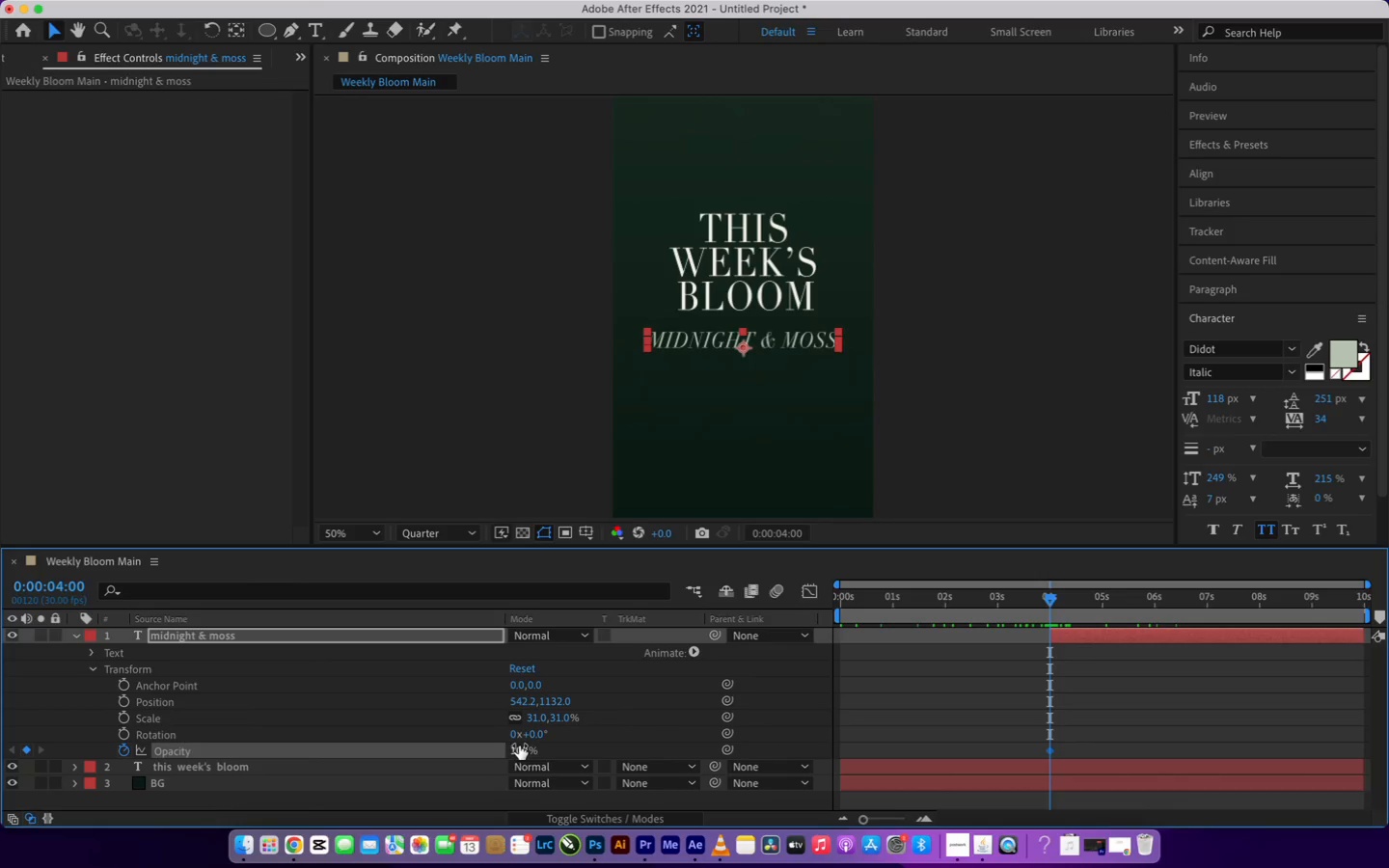 
left_click([521, 750])
 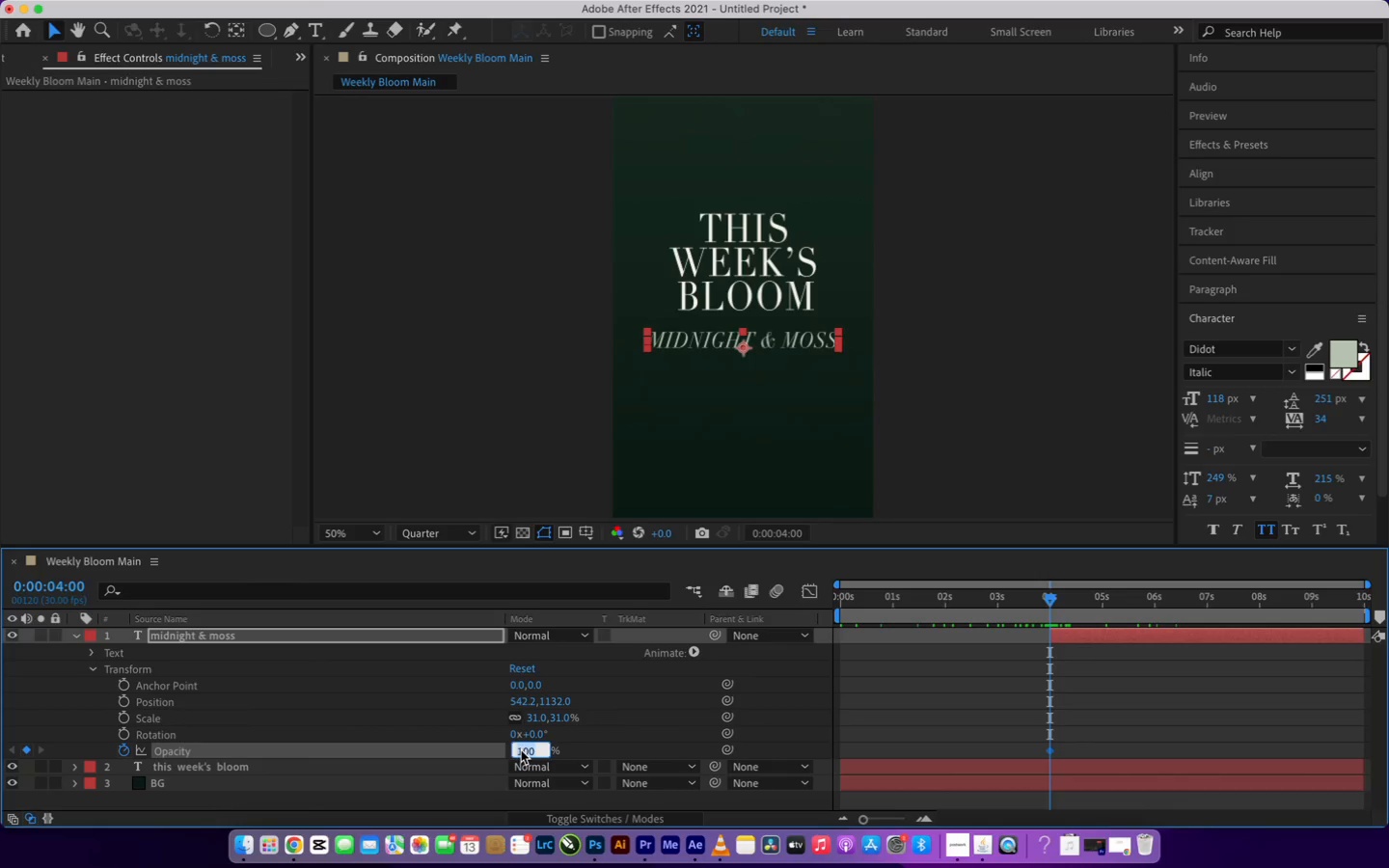 
key(0)
 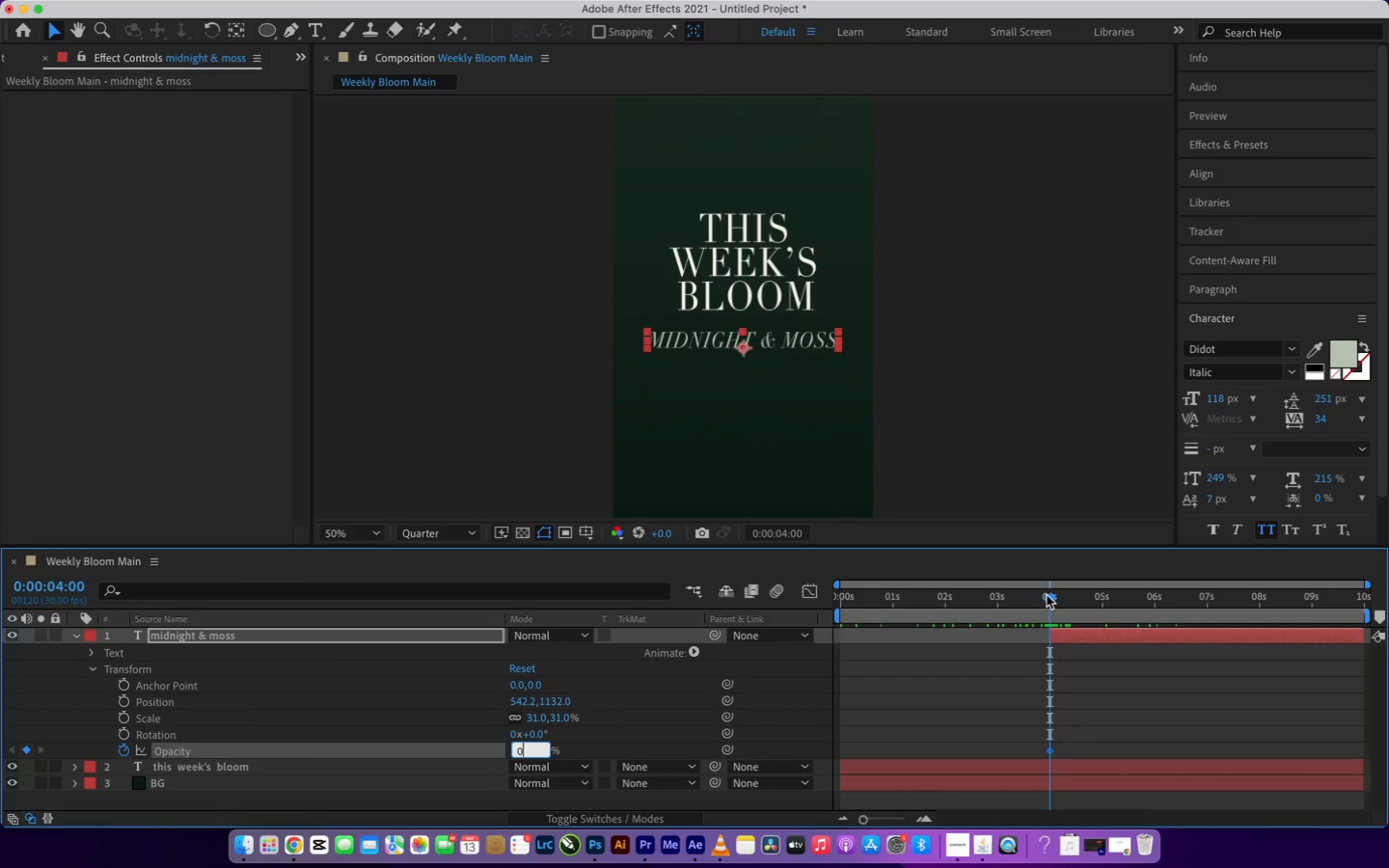 
left_click_drag(start_coordinate=[1047, 595], to_coordinate=[1101, 601])
 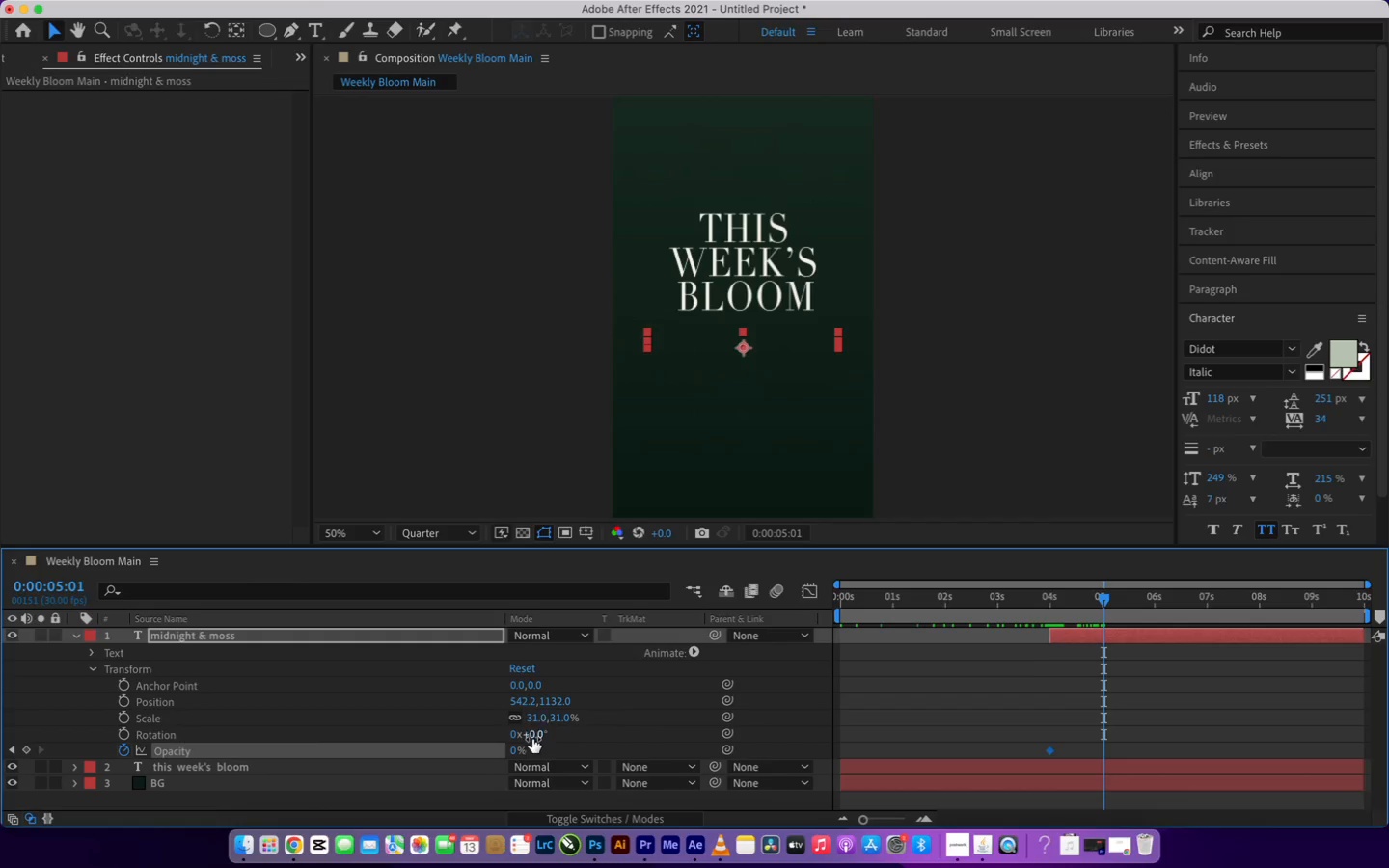 
left_click([516, 751])
 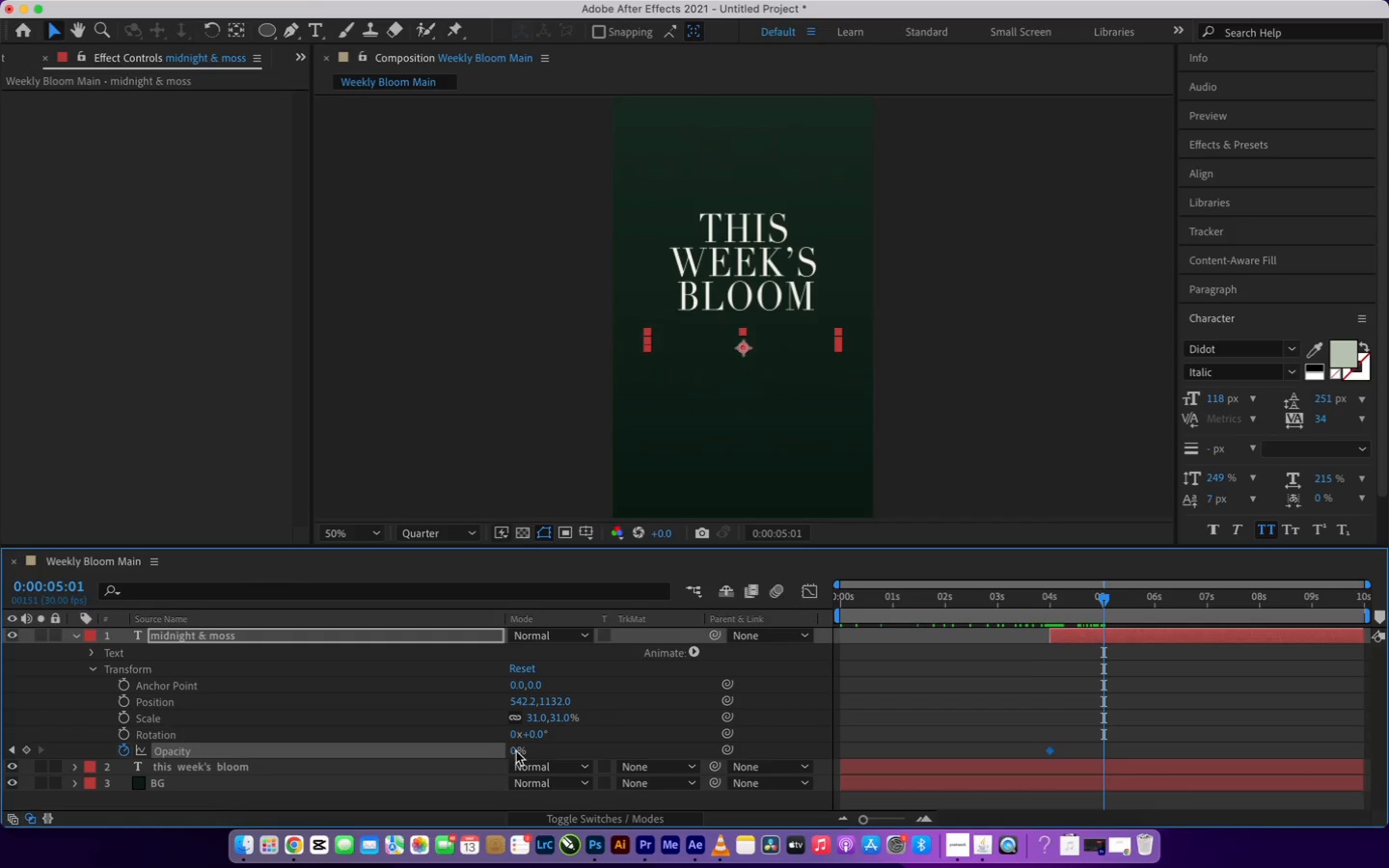 
left_click_drag(start_coordinate=[516, 751], to_coordinate=[1123, 746])
 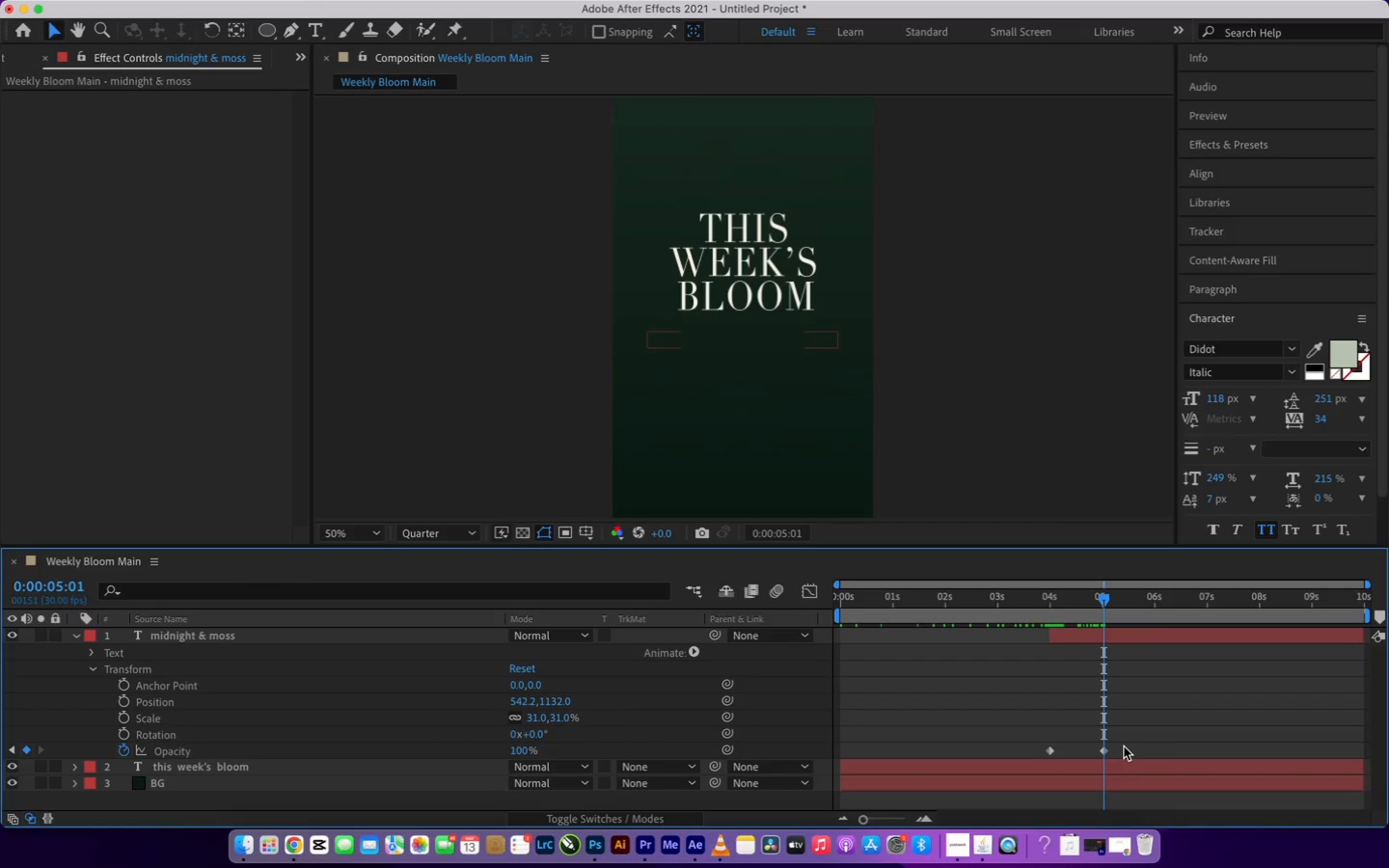 
type(100)
 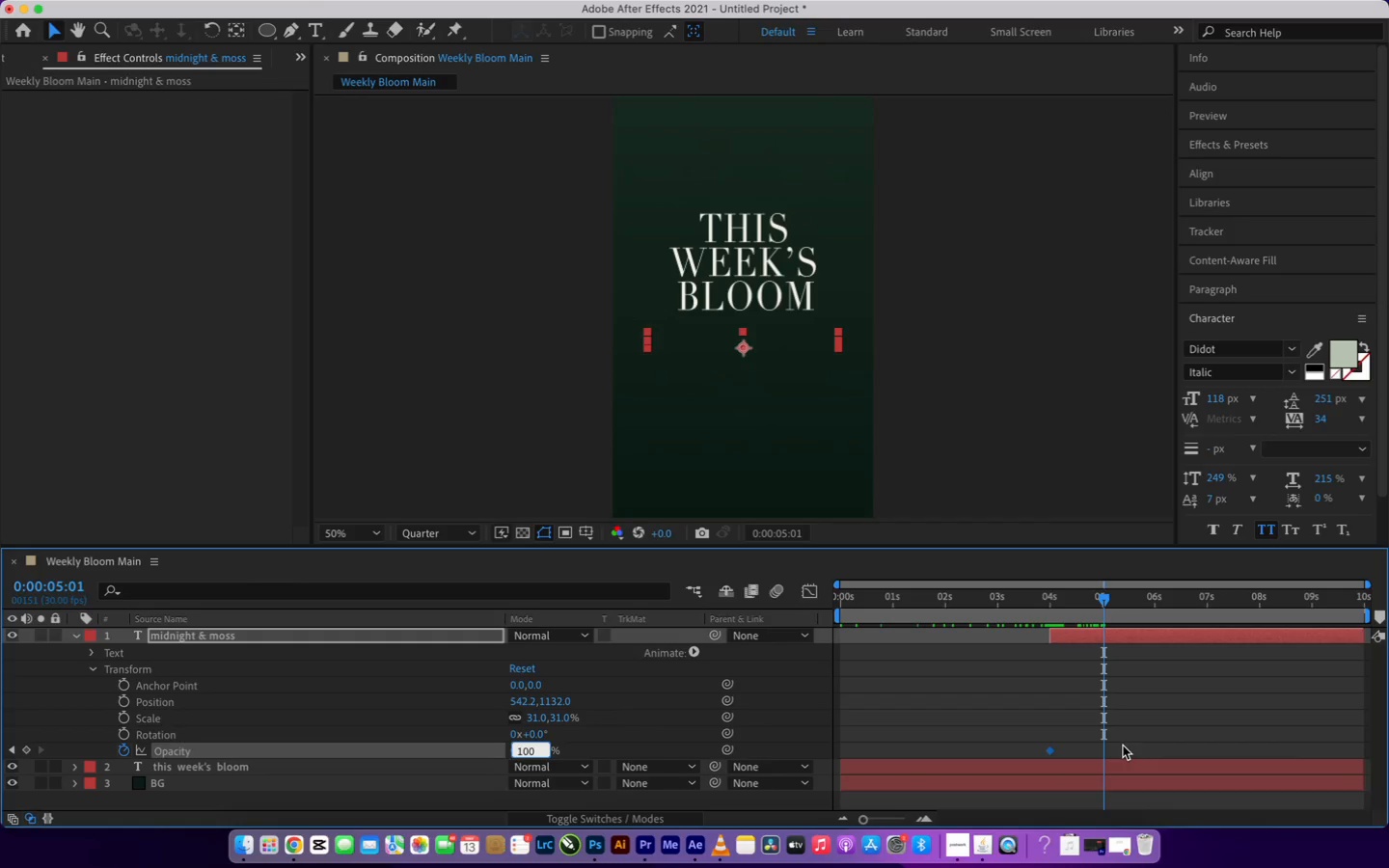 
left_click([1123, 746])
 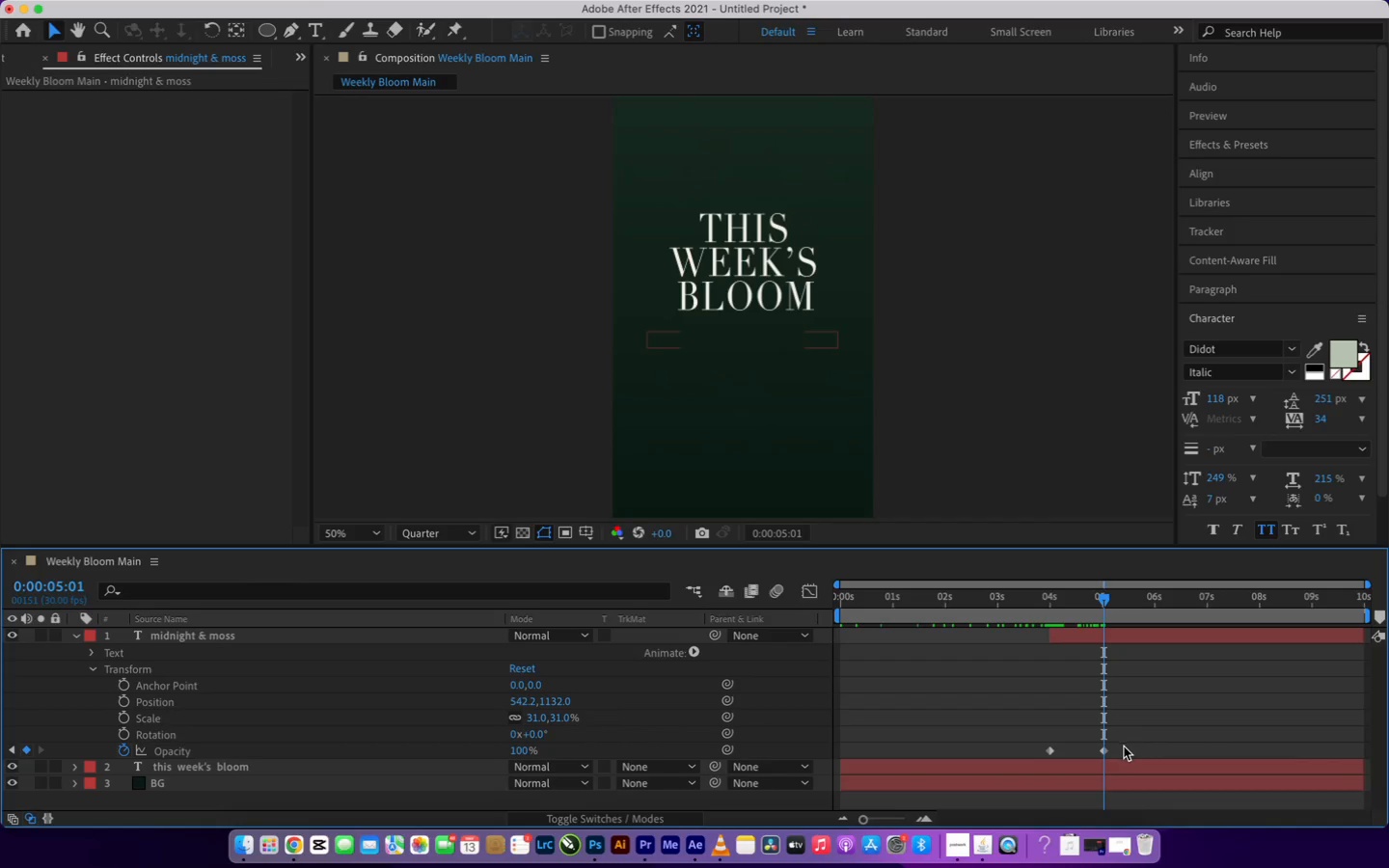 
left_click_drag(start_coordinate=[1125, 746], to_coordinate=[1044, 756])
 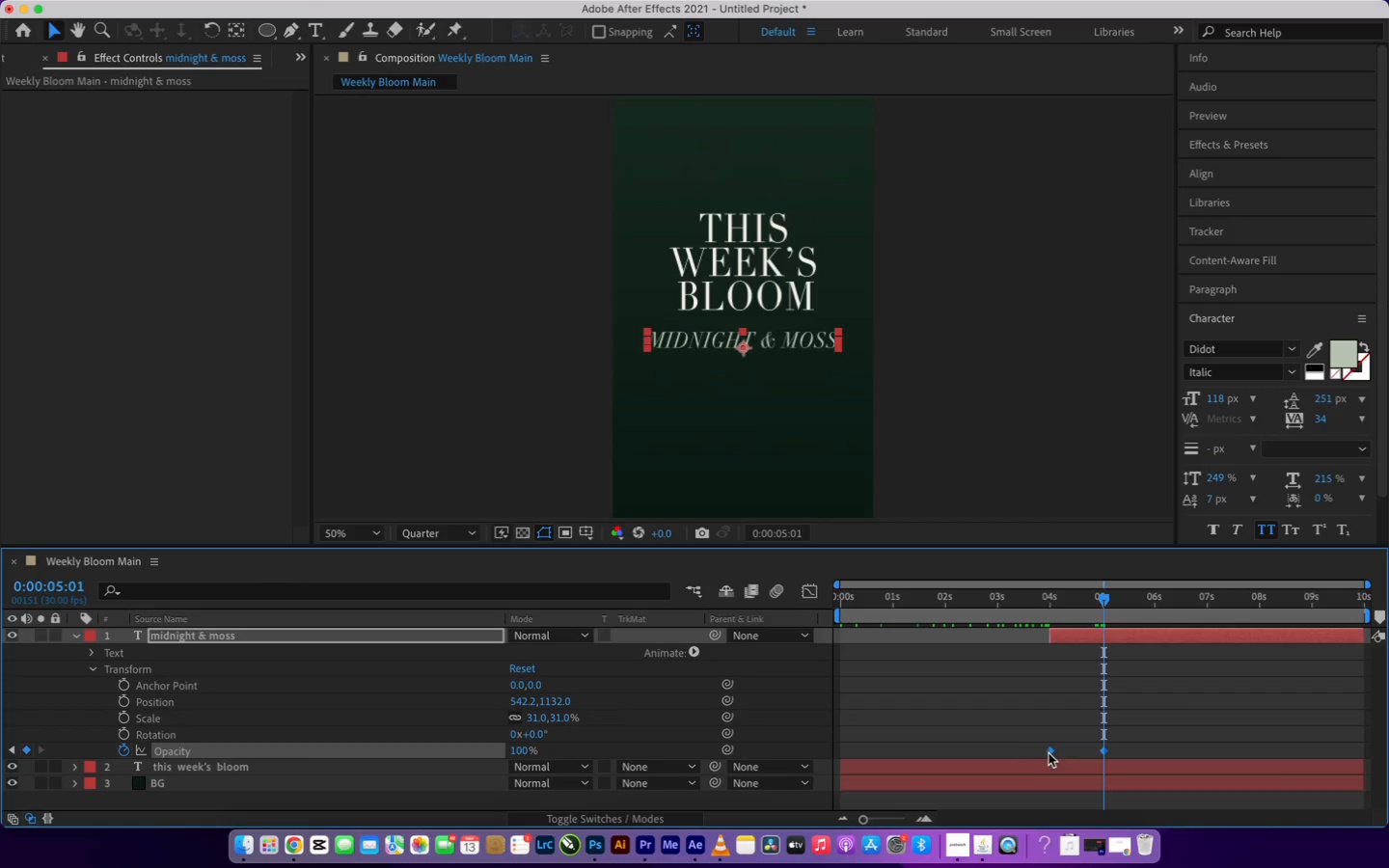 
right_click([1049, 753])
 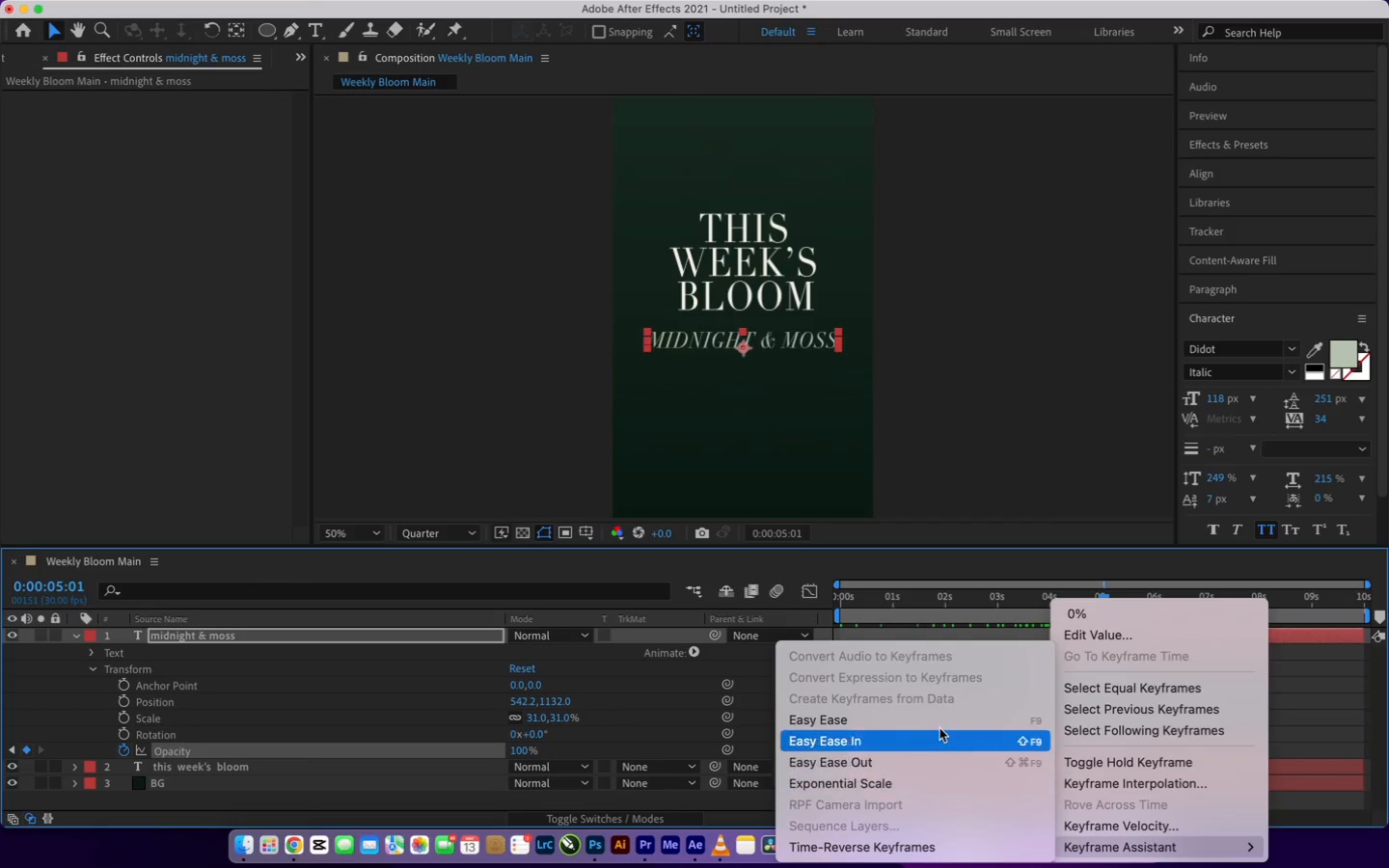 
left_click([938, 718])
 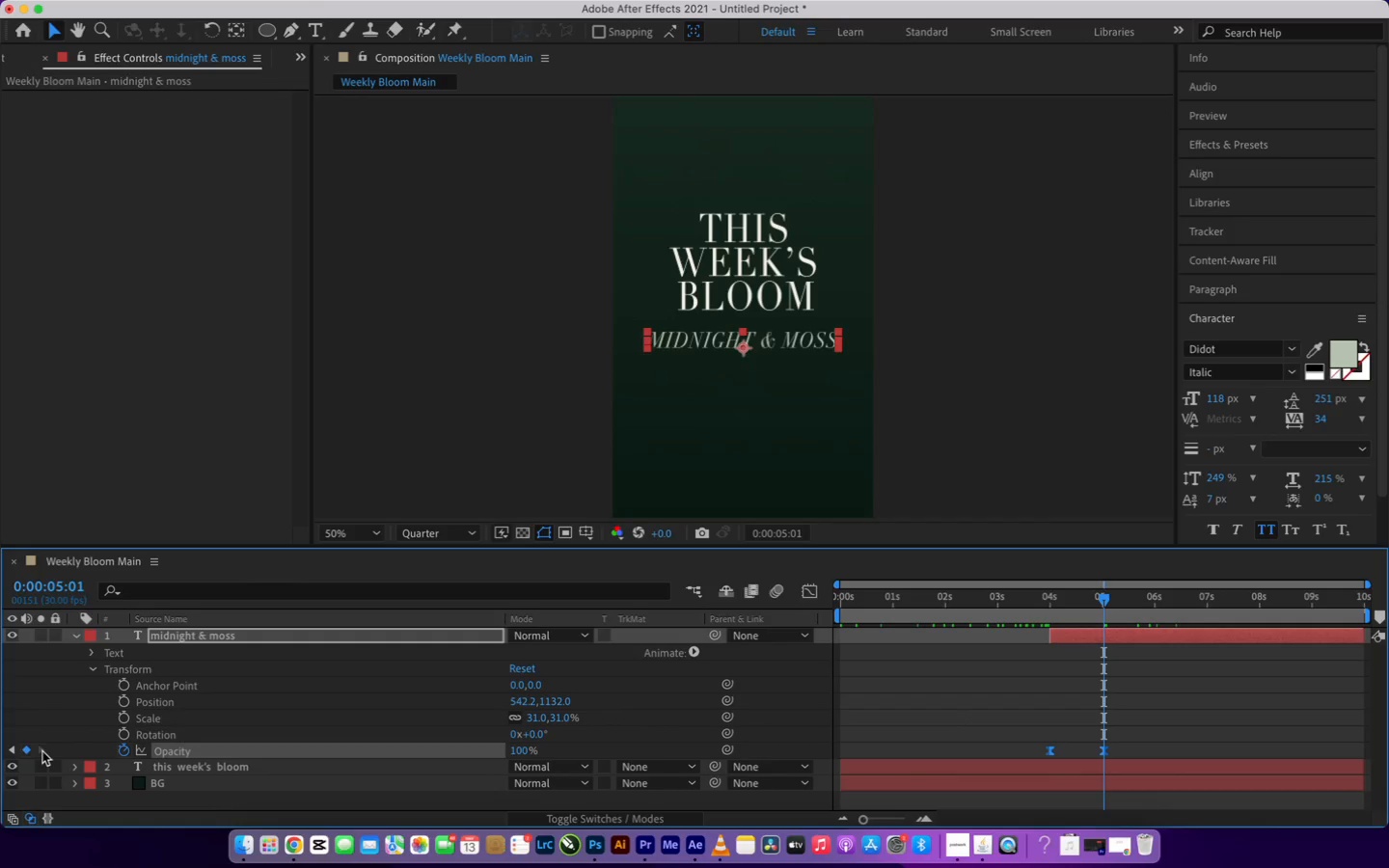 
key(Fn)
 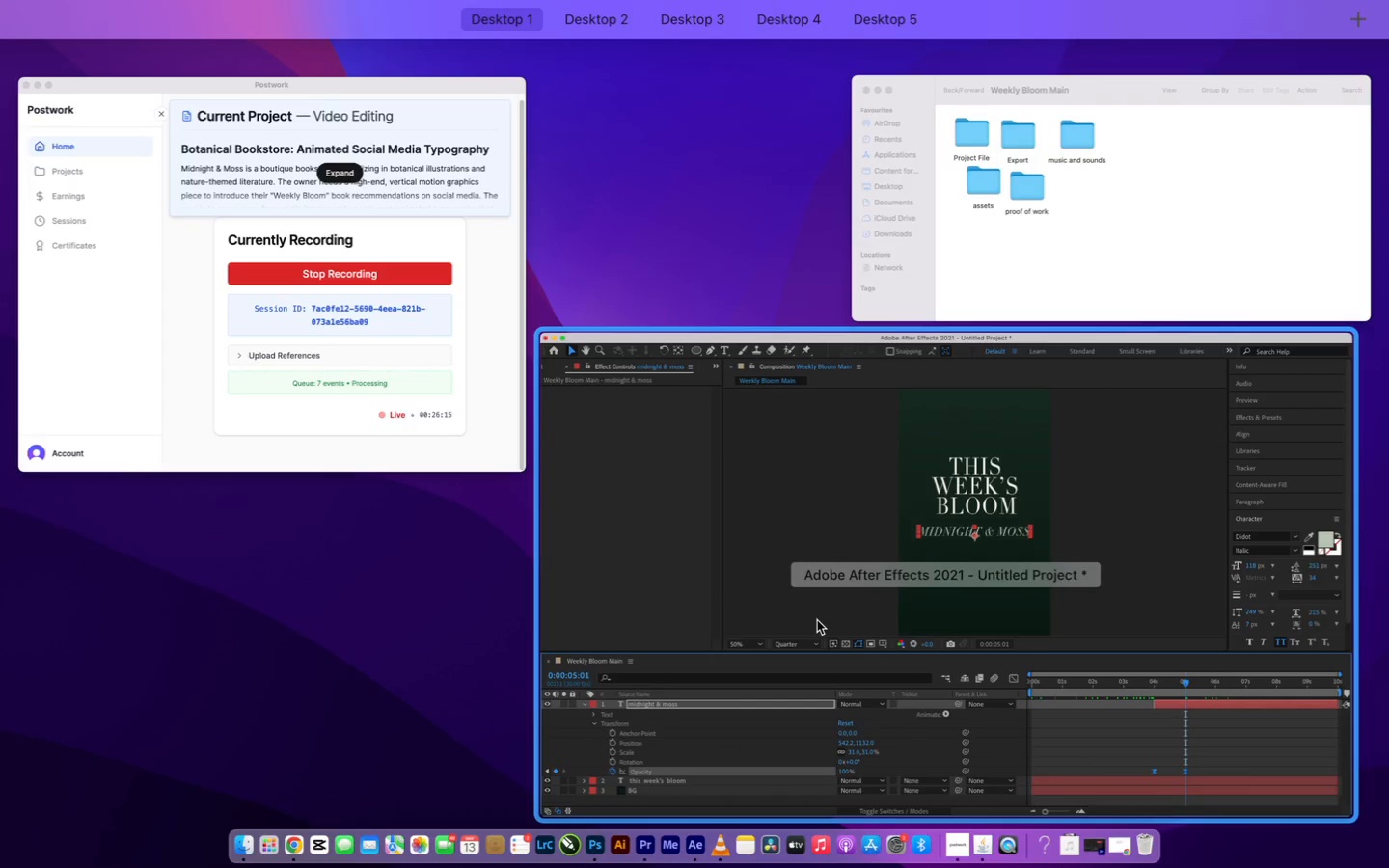 
key(Fn)
 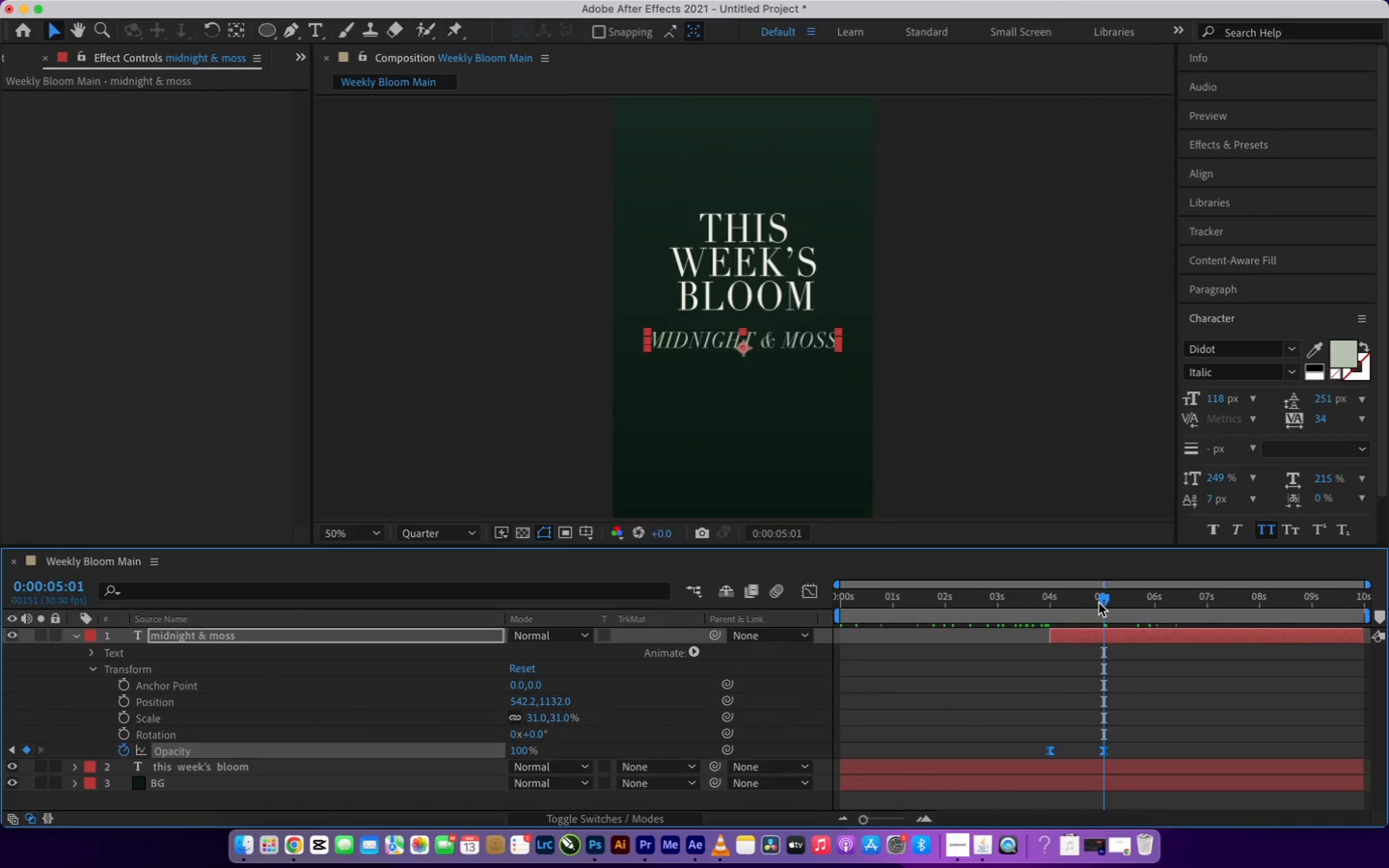 
left_click_drag(start_coordinate=[1101, 604], to_coordinate=[748, 719])
 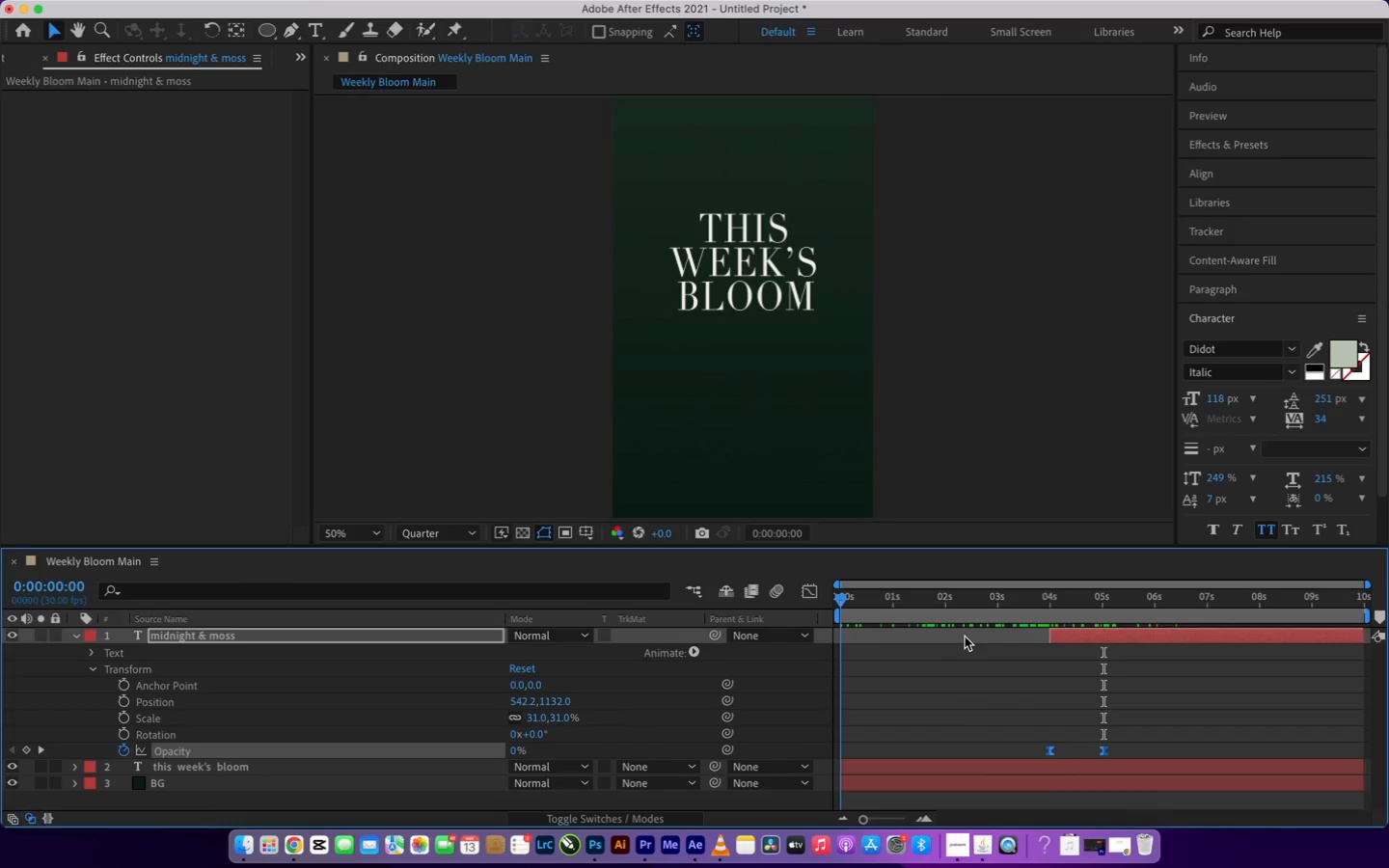 
key(Space)
 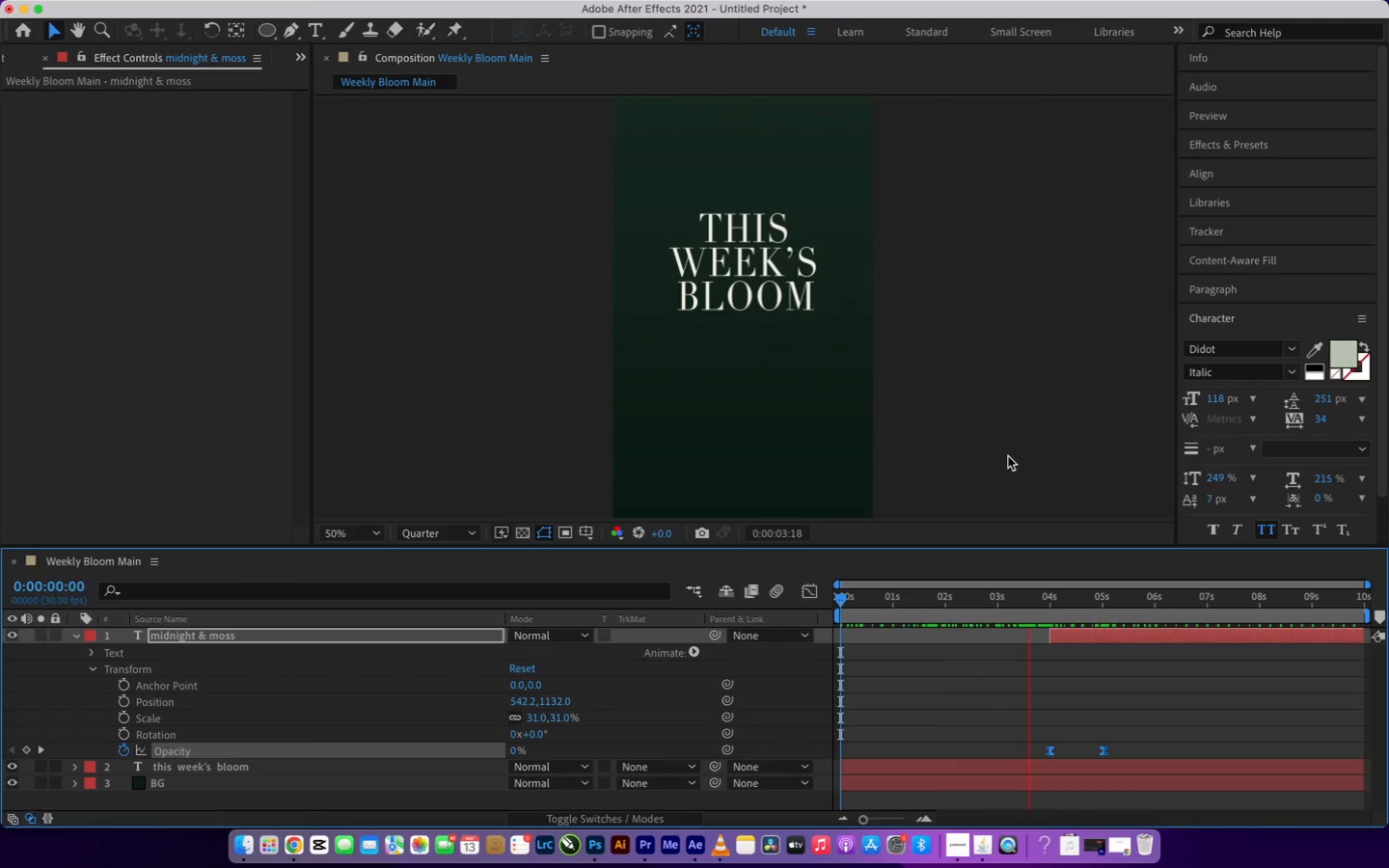 
wait(11.09)
 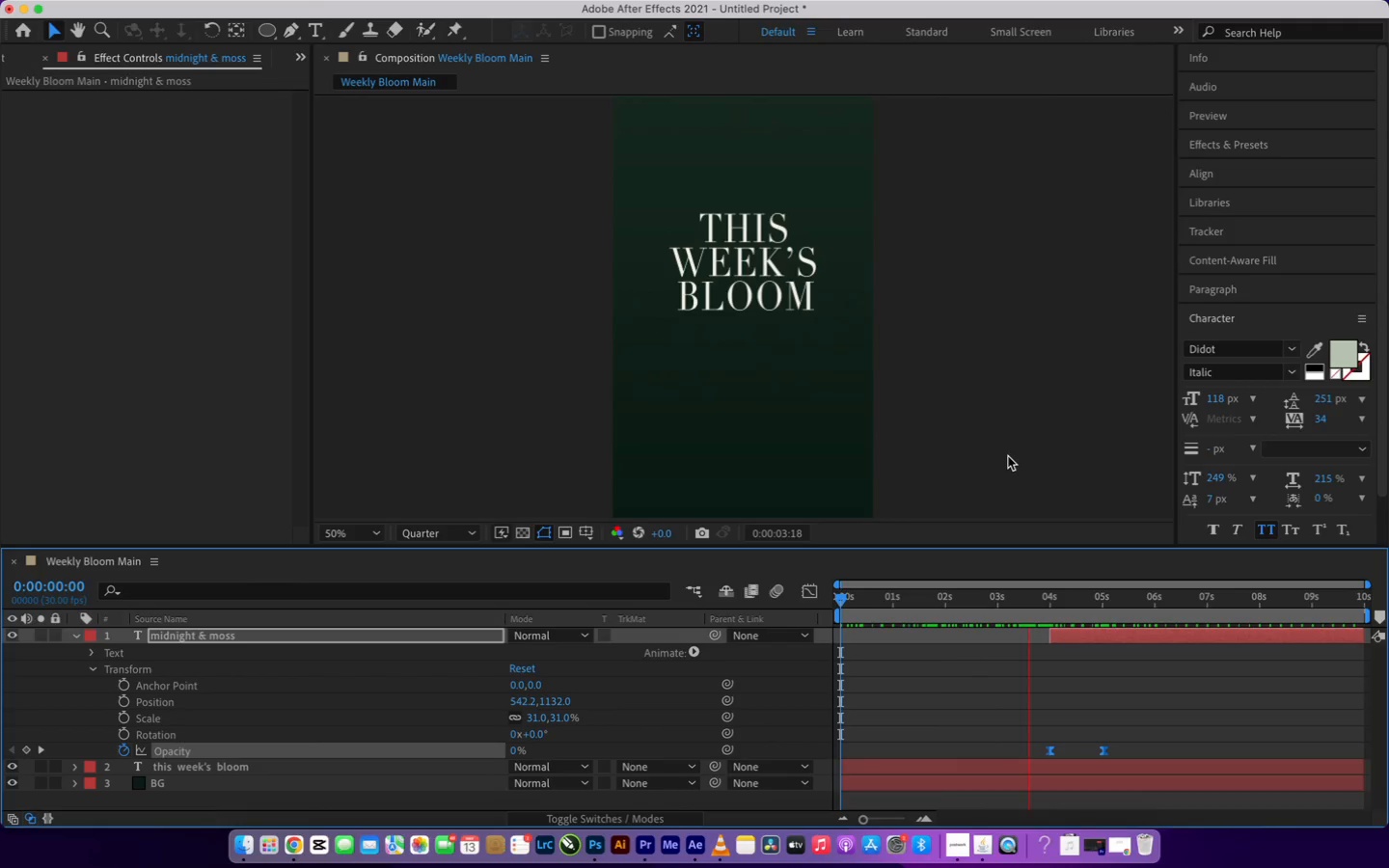 
left_click([843, 600])
 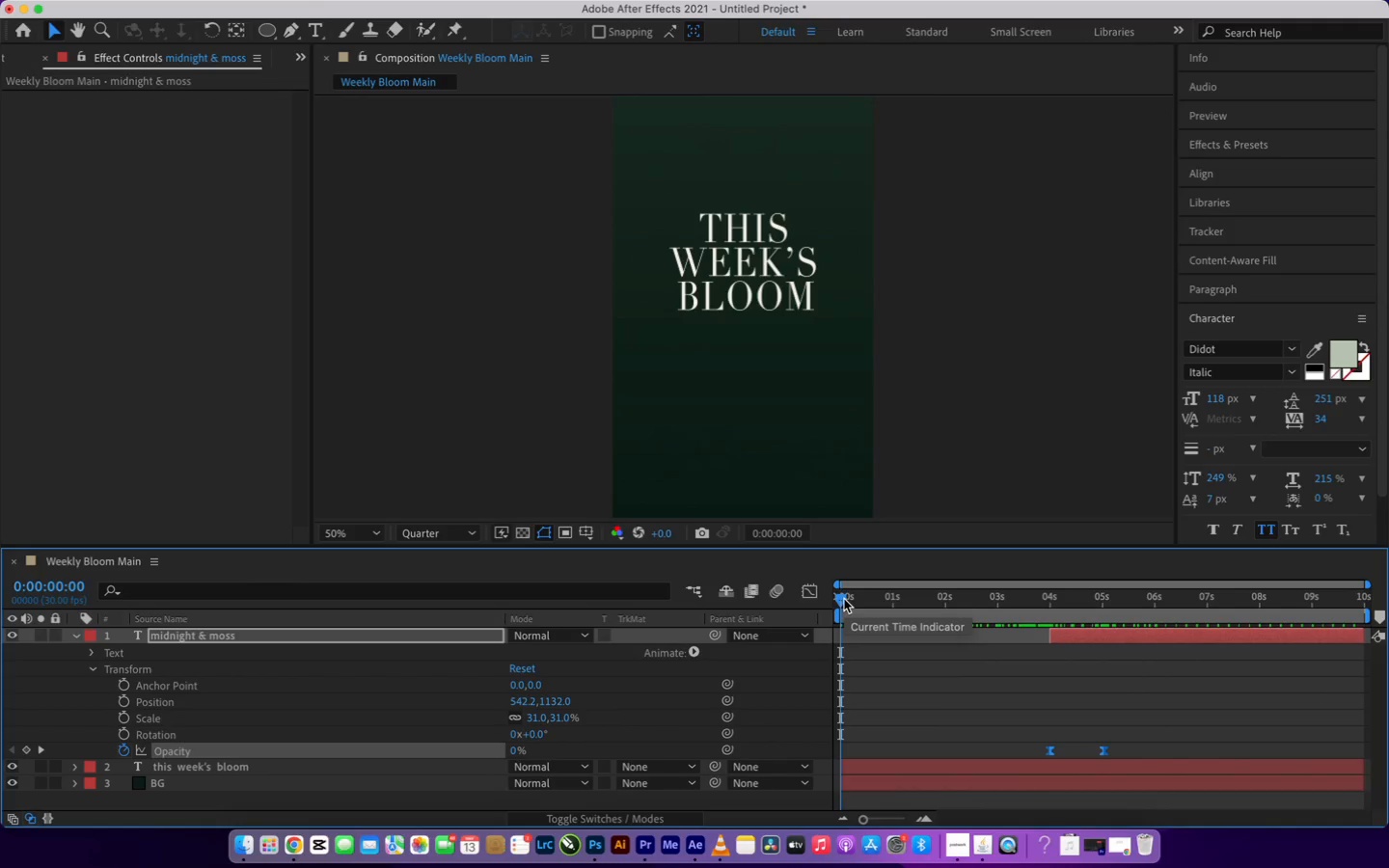 
left_click_drag(start_coordinate=[844, 599], to_coordinate=[1053, 615])
 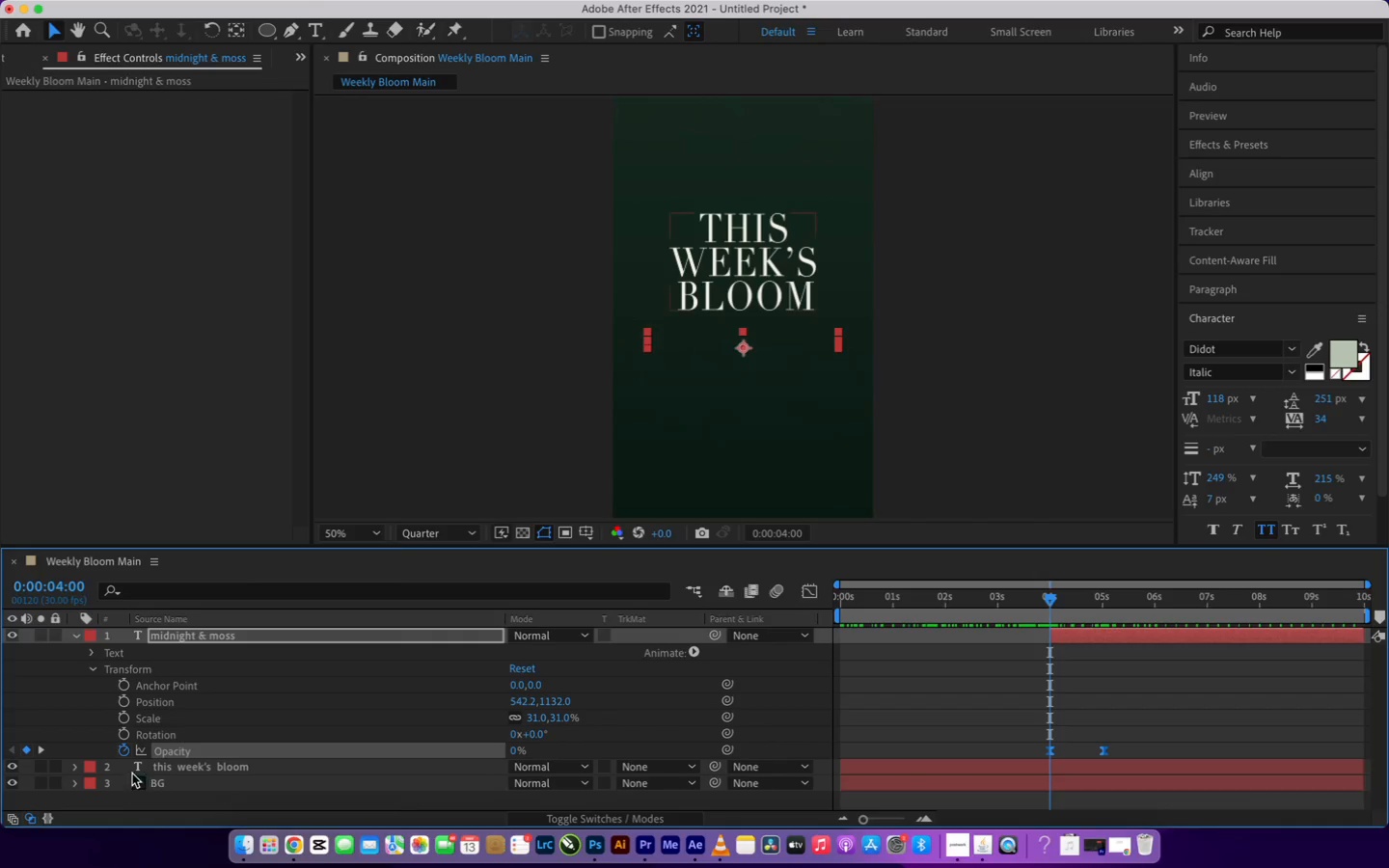 
mouse_move([143, 699])
 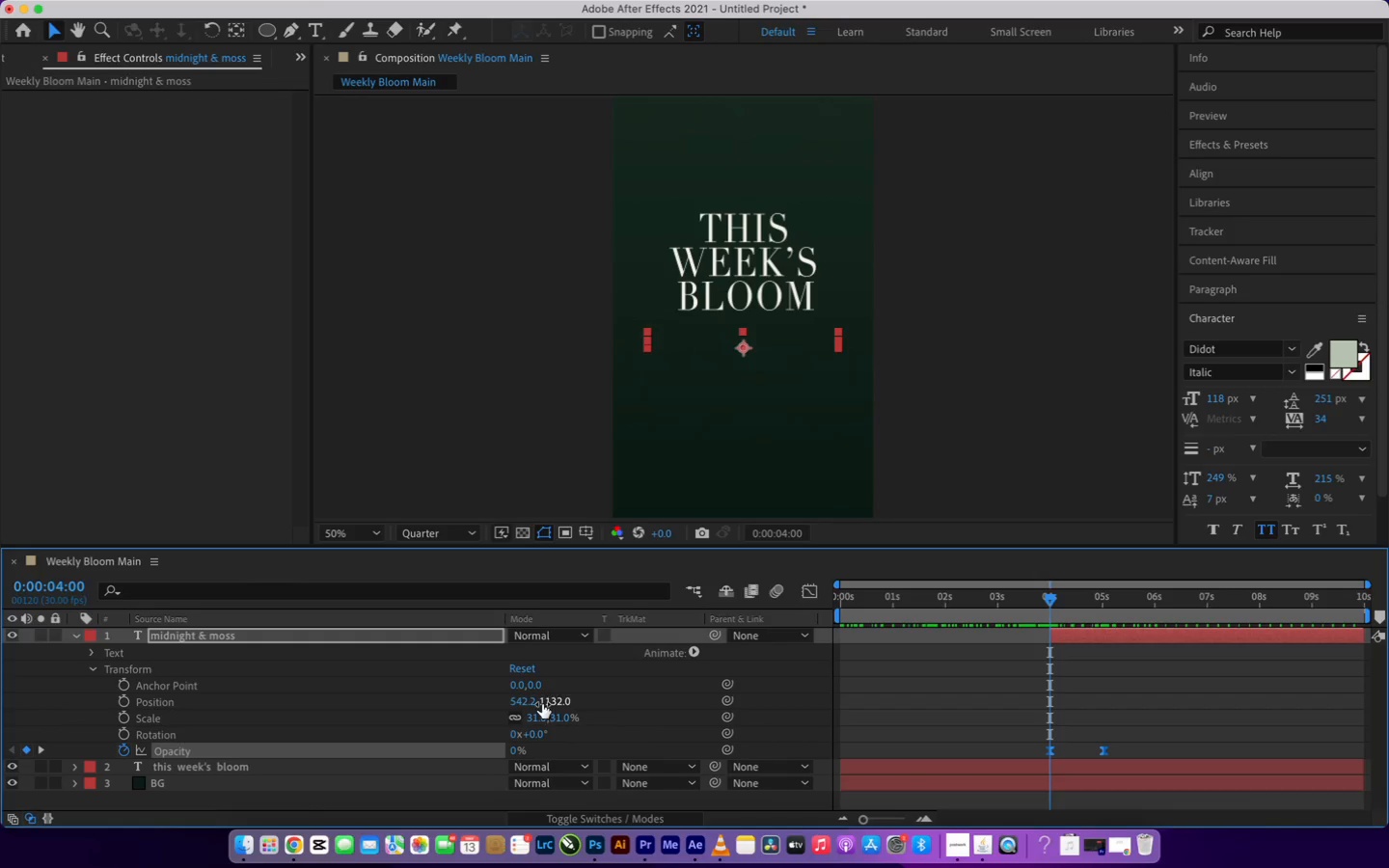 
left_click_drag(start_coordinate=[525, 703], to_coordinate=[510, 702])
 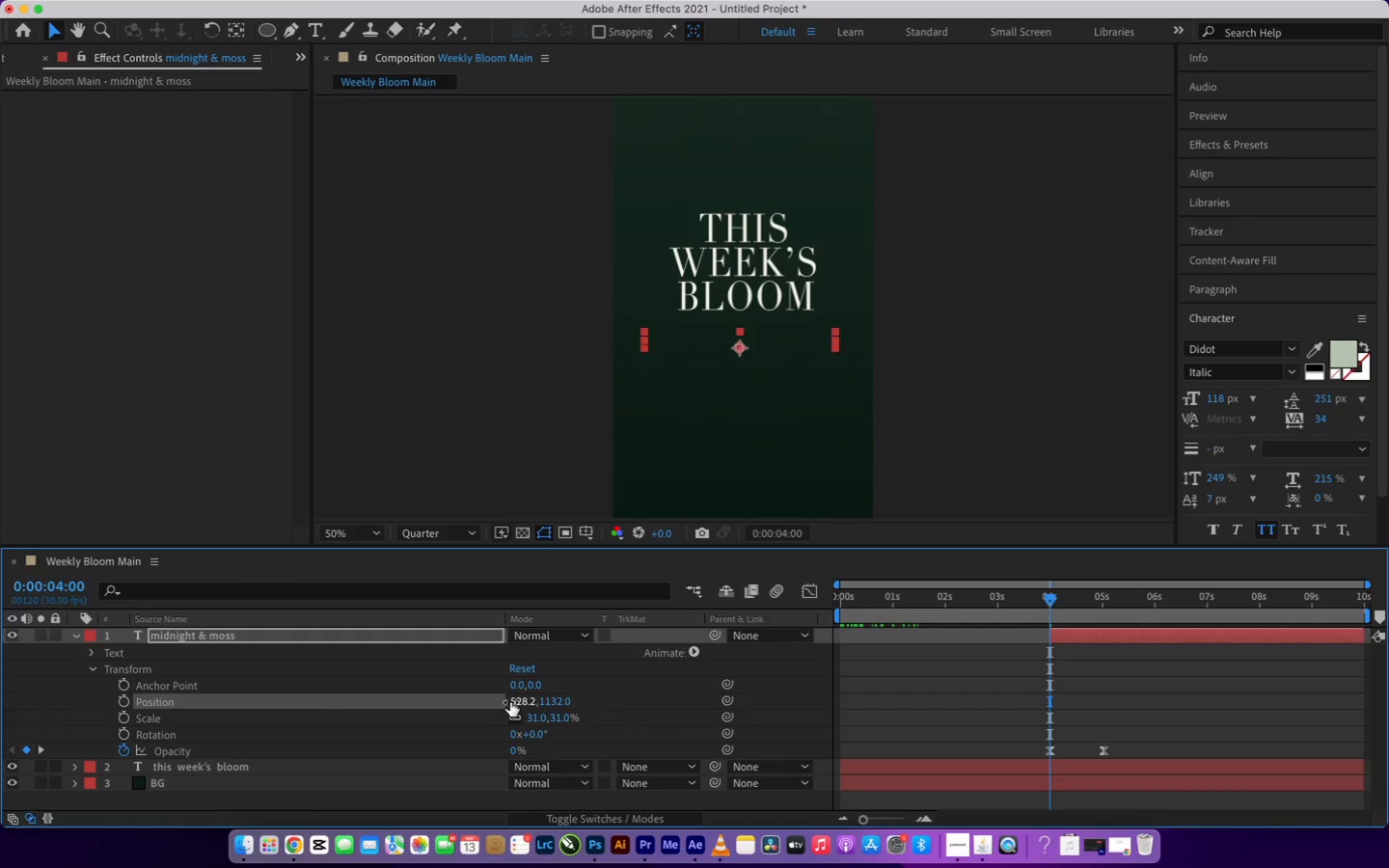 
key(Meta+Z)
 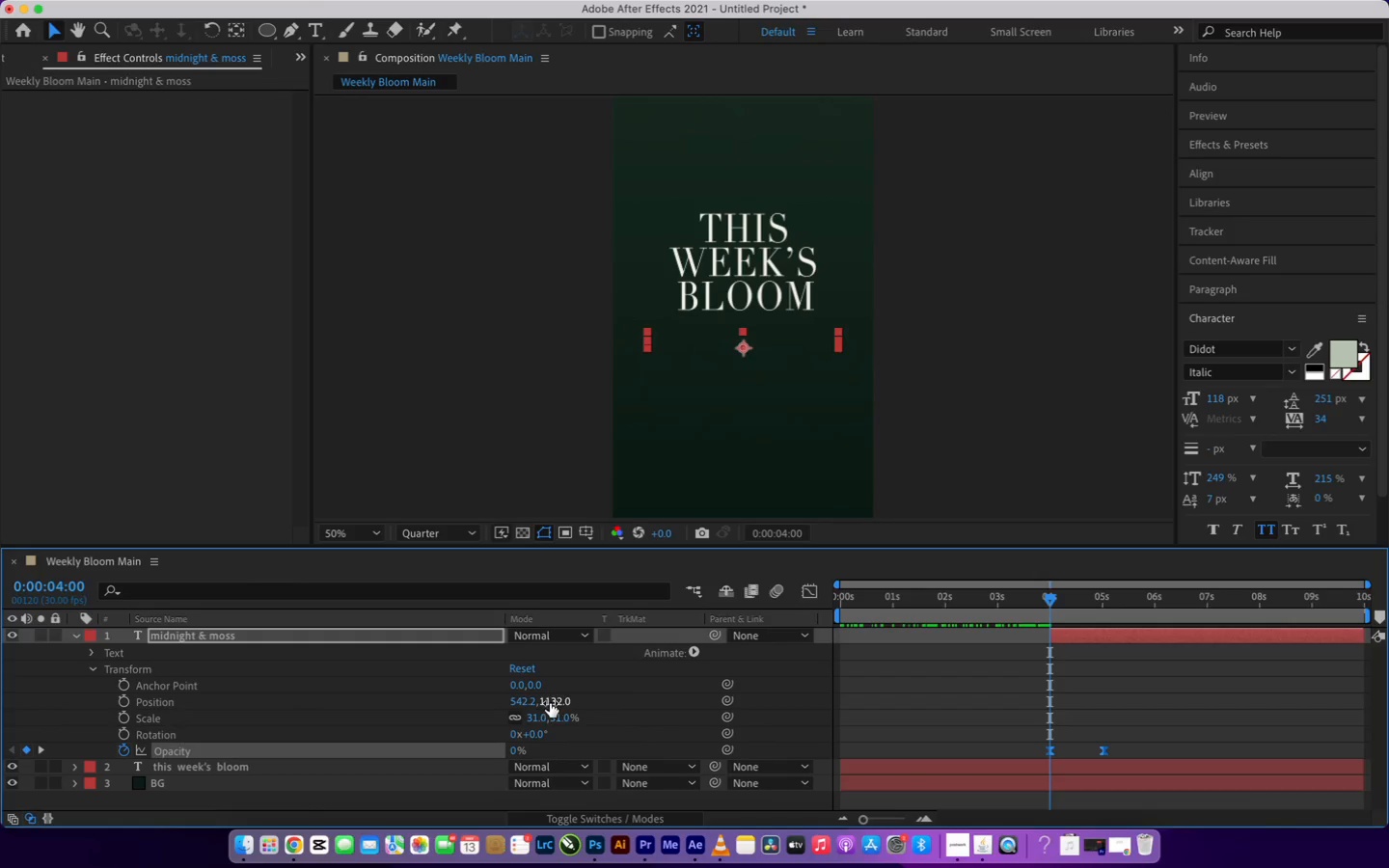 
left_click_drag(start_coordinate=[549, 703], to_coordinate=[638, 692])
 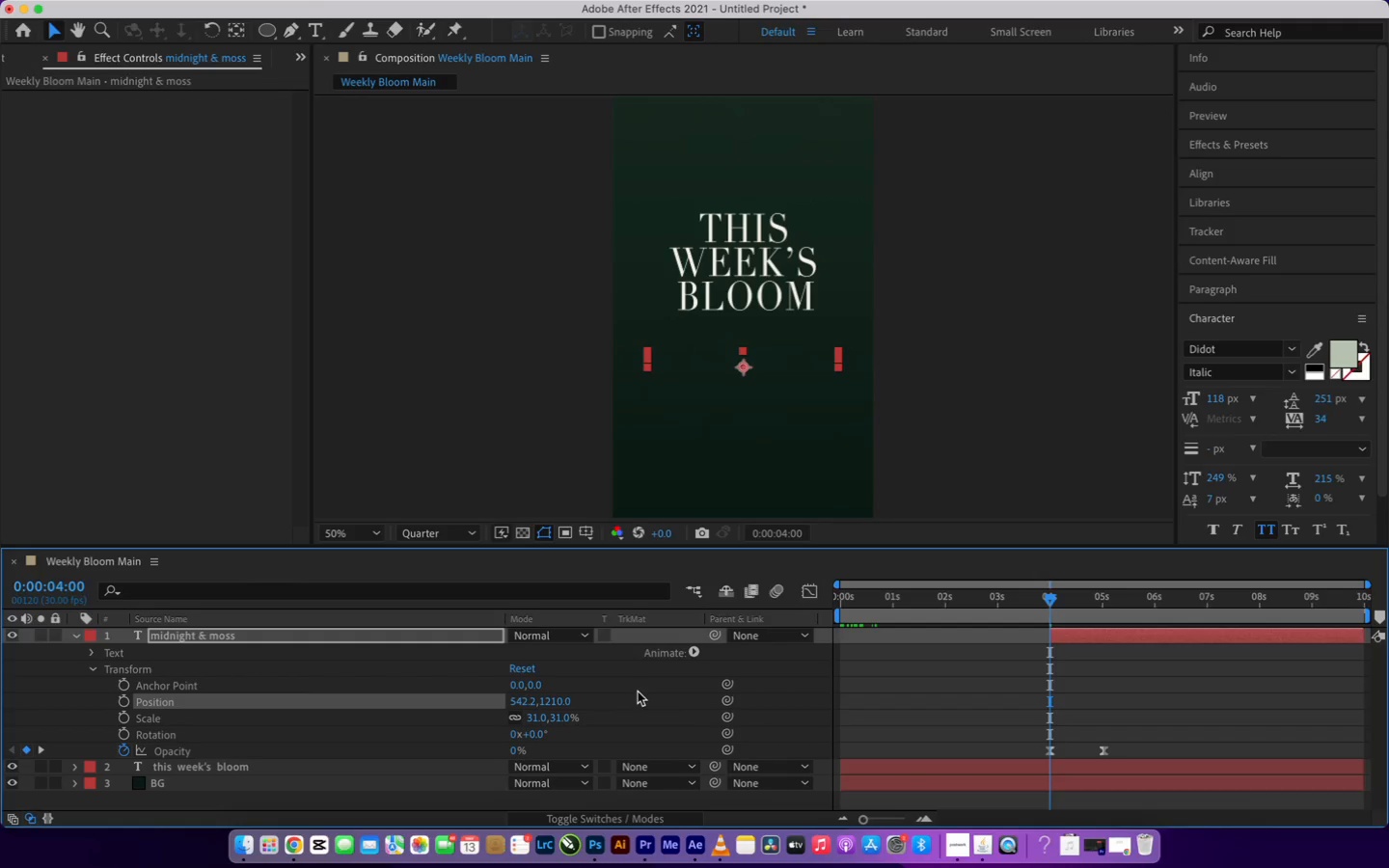 
key(Meta+Z)
 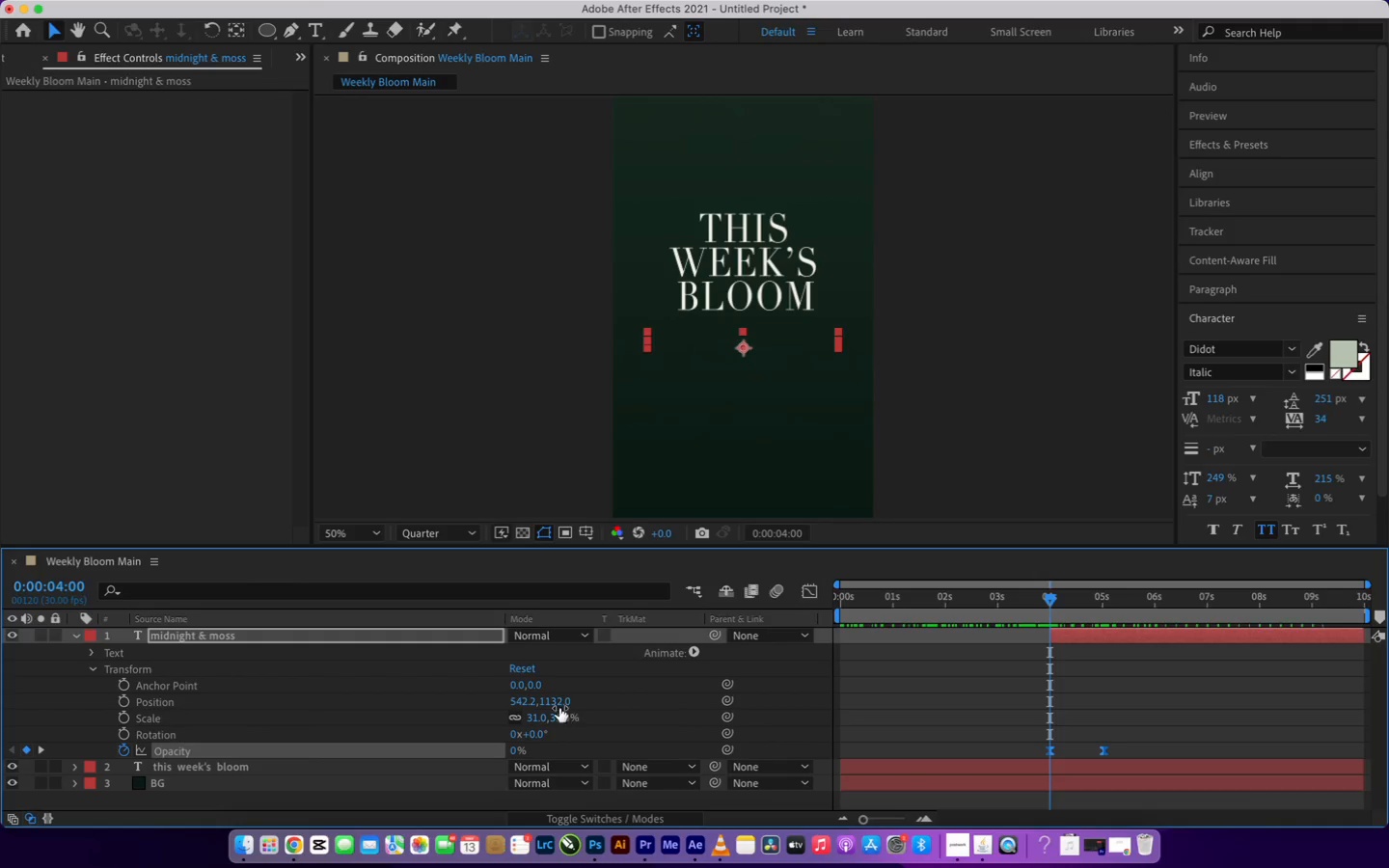 
left_click_drag(start_coordinate=[545, 704], to_coordinate=[661, 707])
 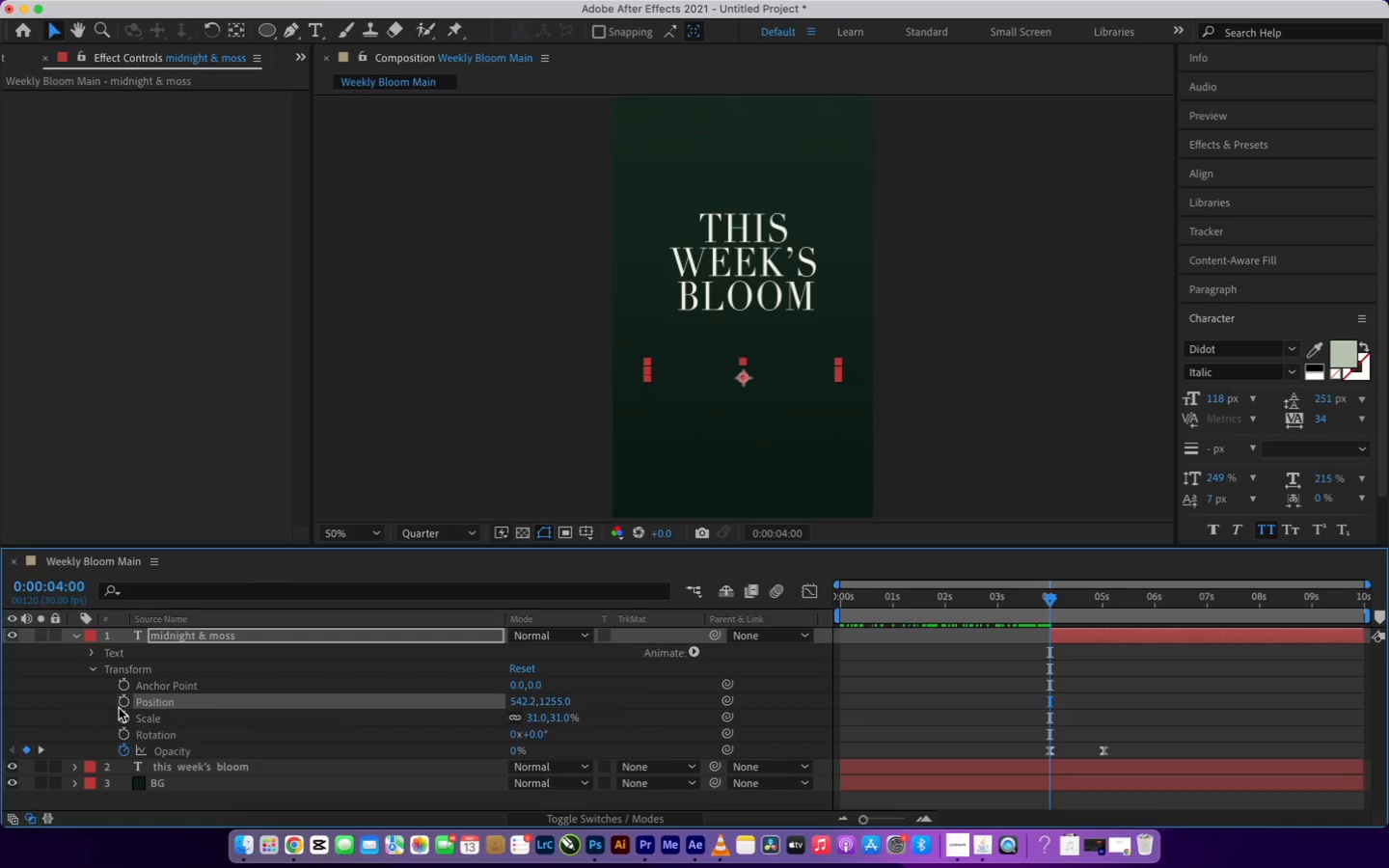 
left_click([123, 704])
 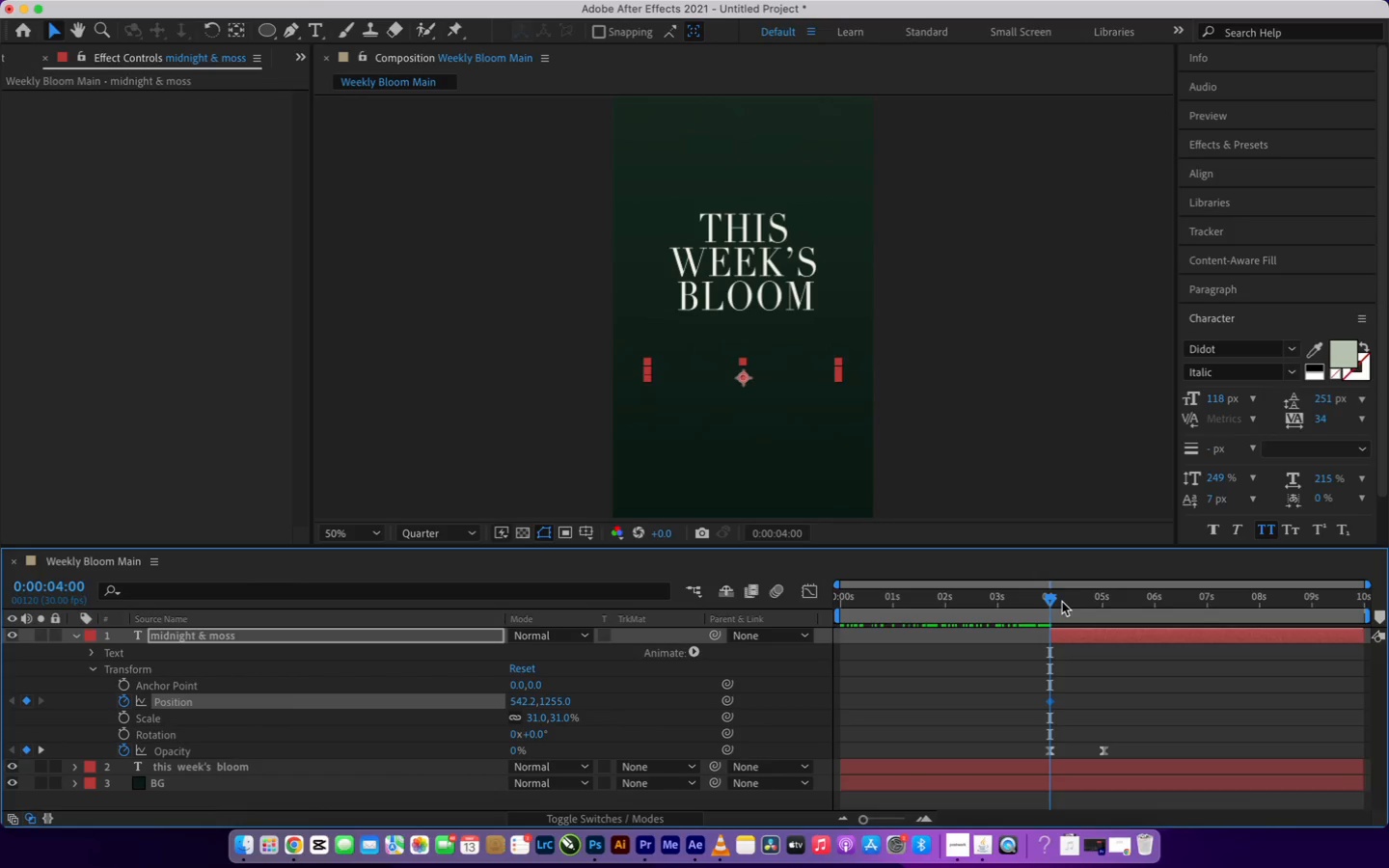 
left_click_drag(start_coordinate=[1050, 600], to_coordinate=[1105, 611])
 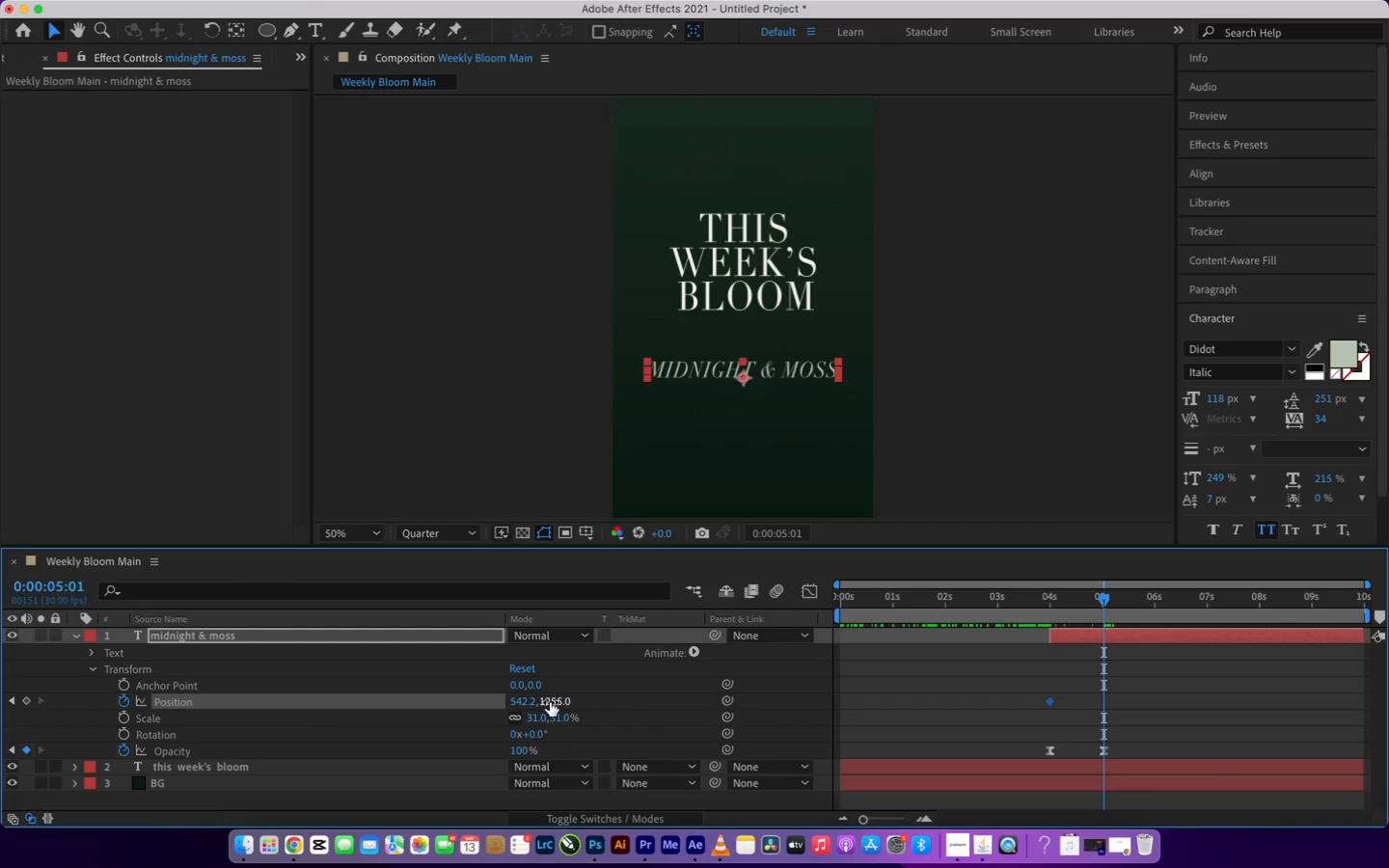 
left_click([551, 702])
 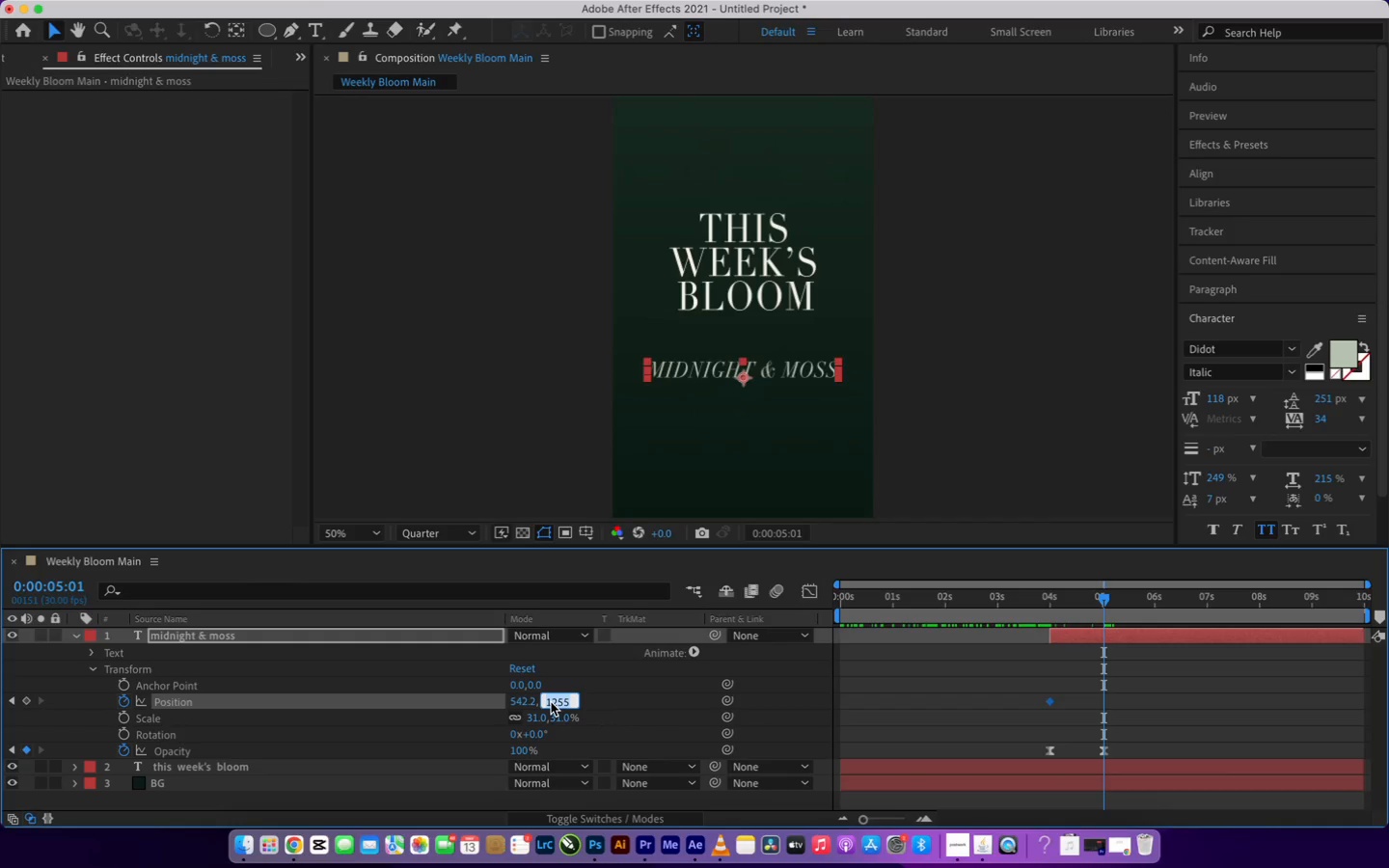 
type(1152)
 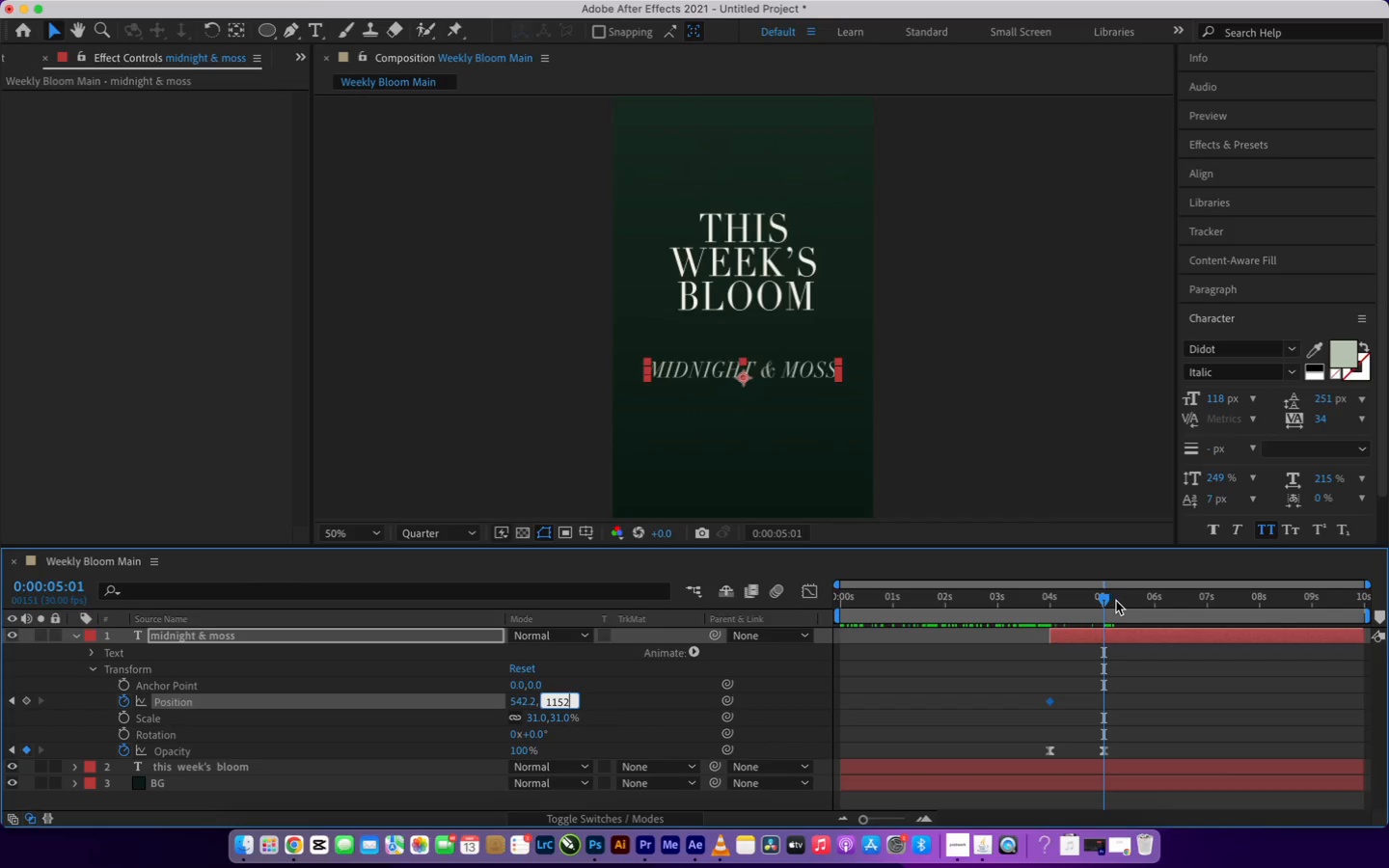 
left_click_drag(start_coordinate=[1107, 600], to_coordinate=[1133, 606])
 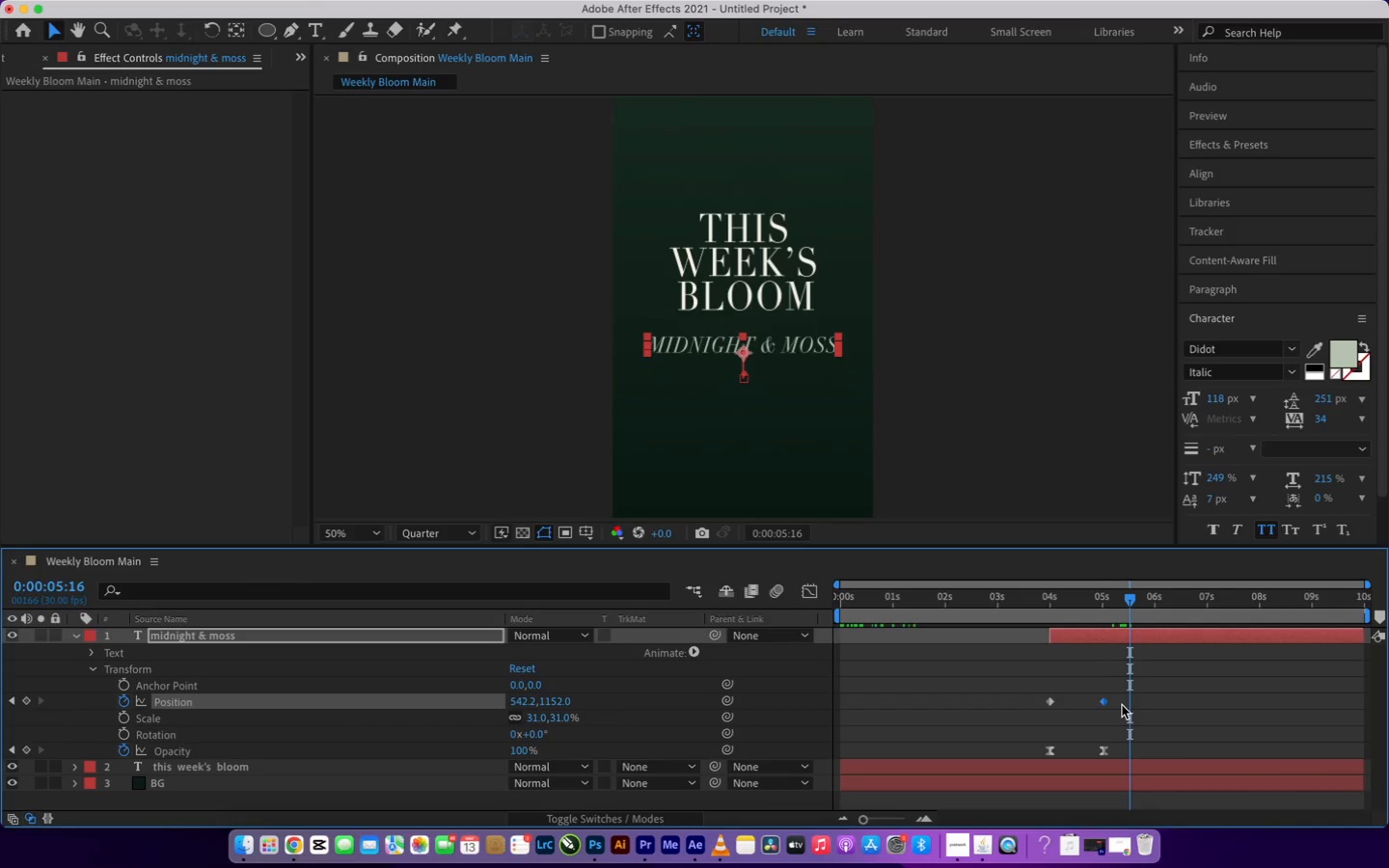 
left_click_drag(start_coordinate=[1123, 703], to_coordinate=[1048, 703])
 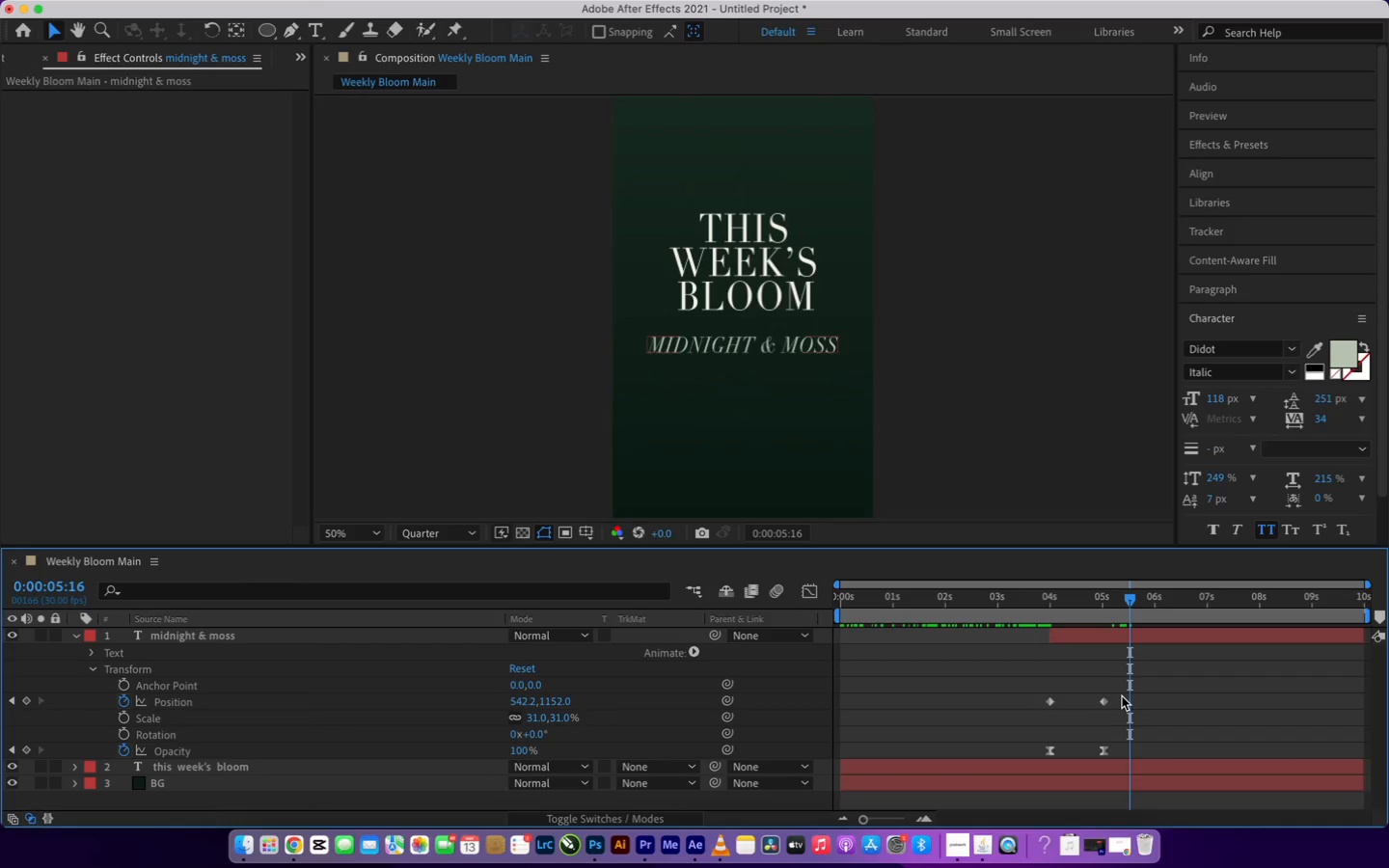 
left_click_drag(start_coordinate=[1123, 696], to_coordinate=[1039, 701])
 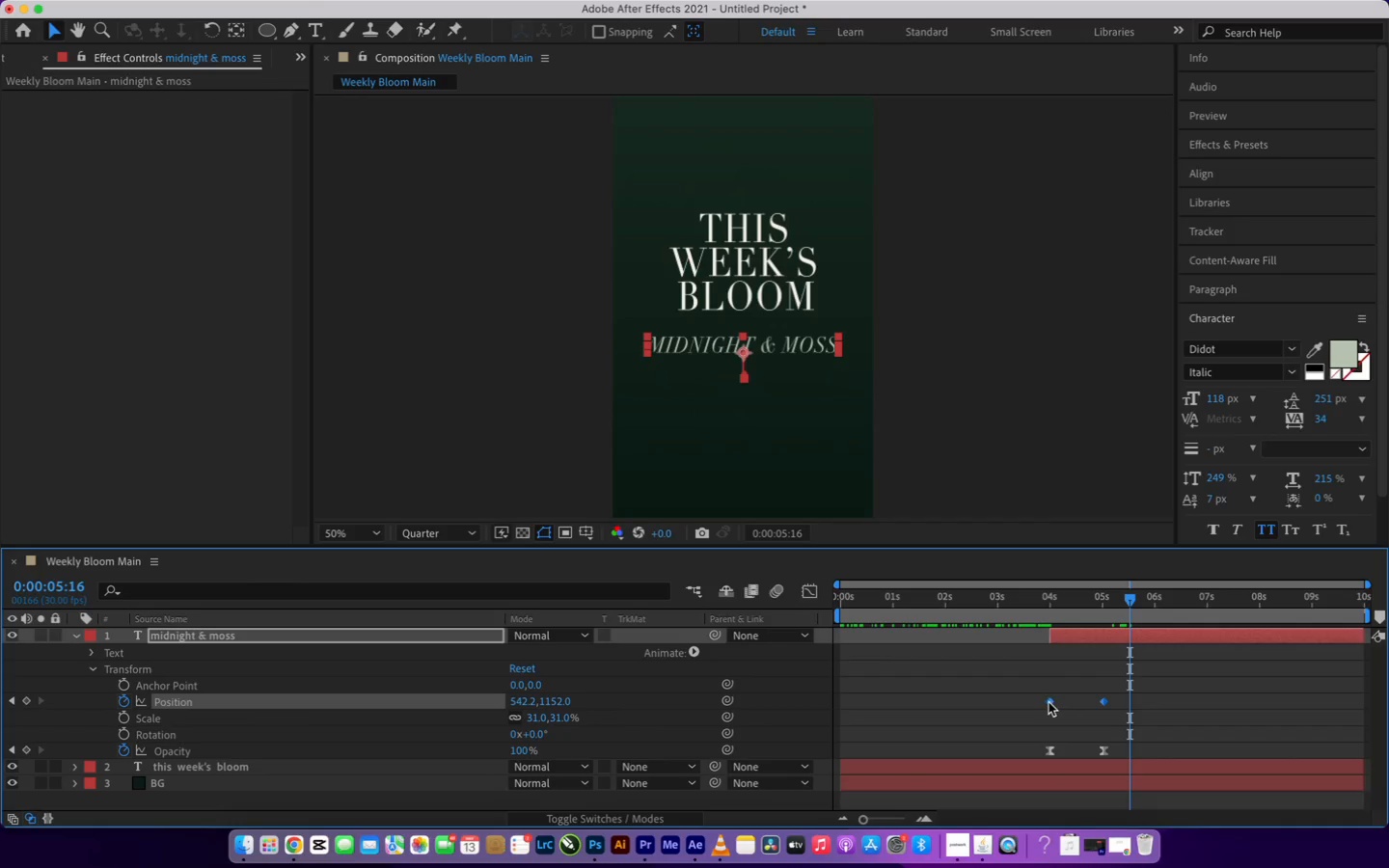 
right_click([1048, 702])
 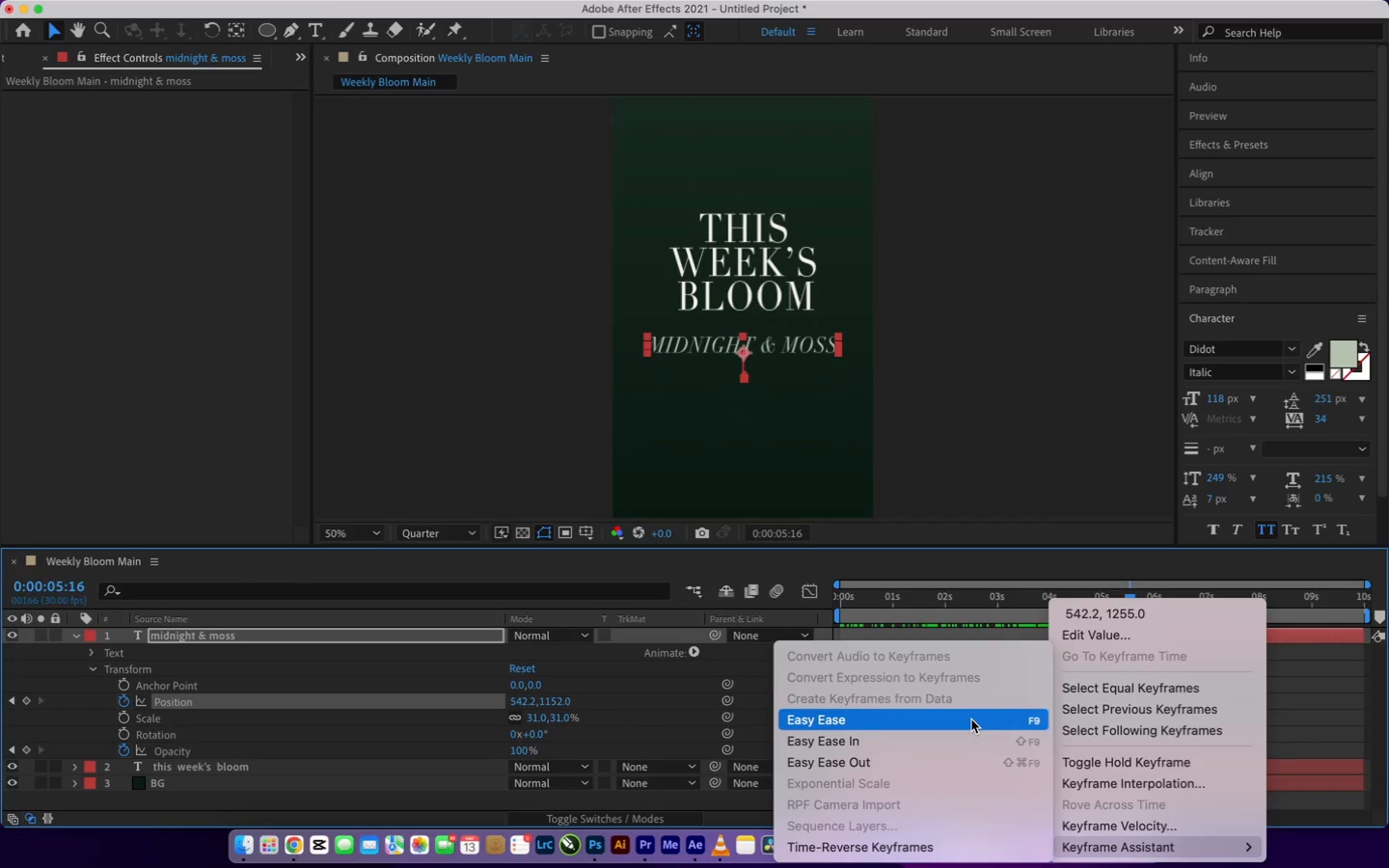 
wait(5.49)
 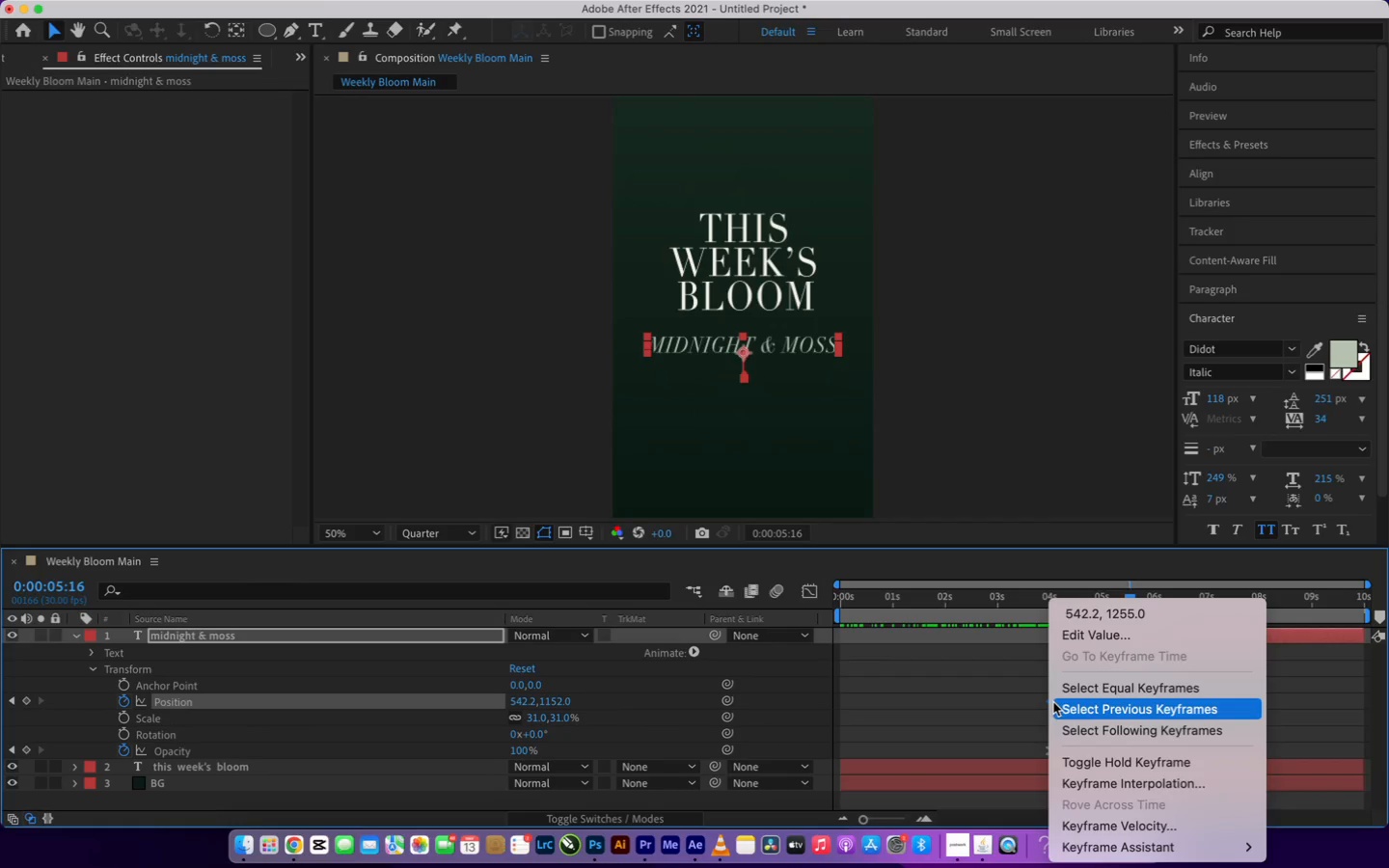 
left_click([971, 719])
 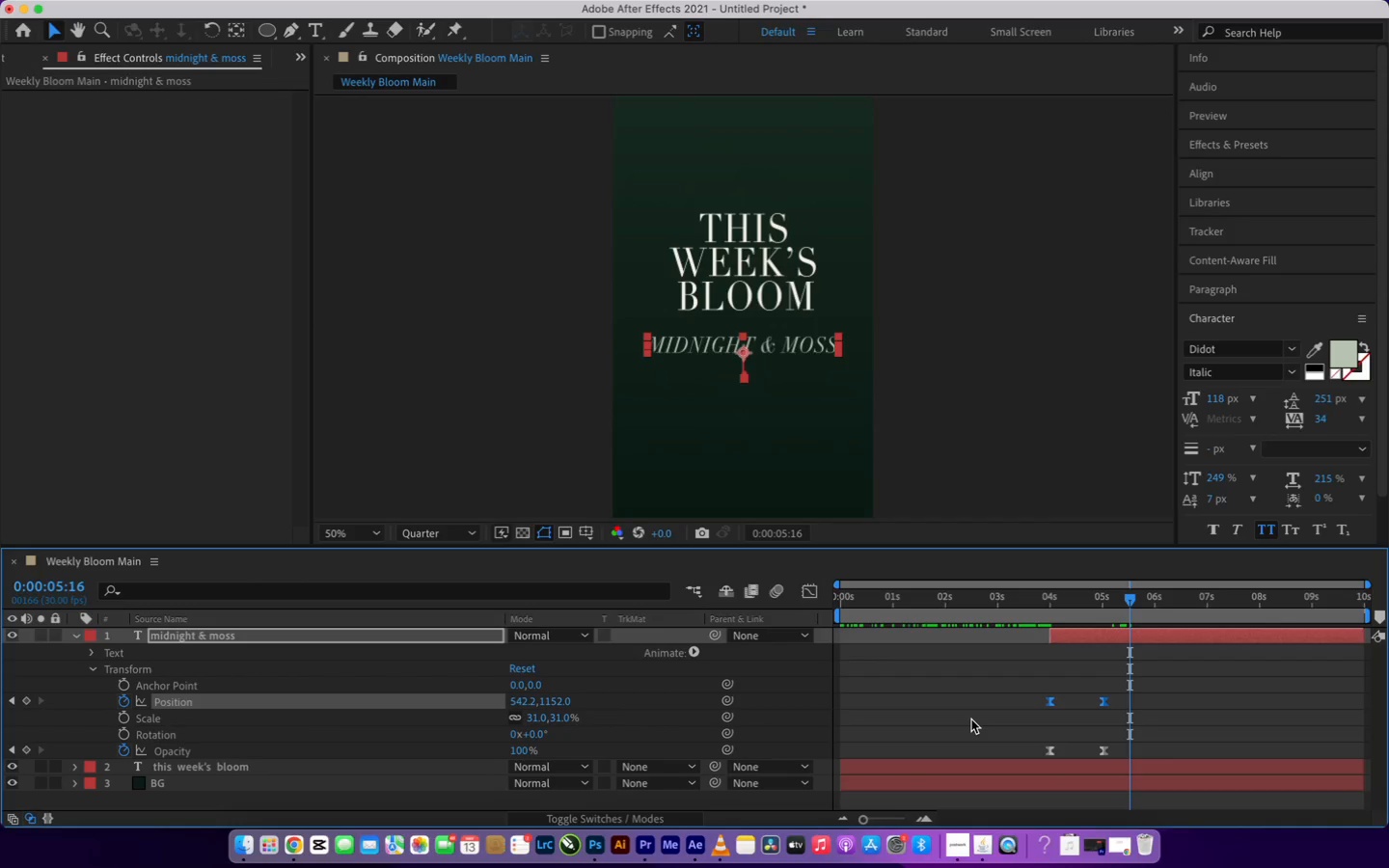 
wait(13.66)
 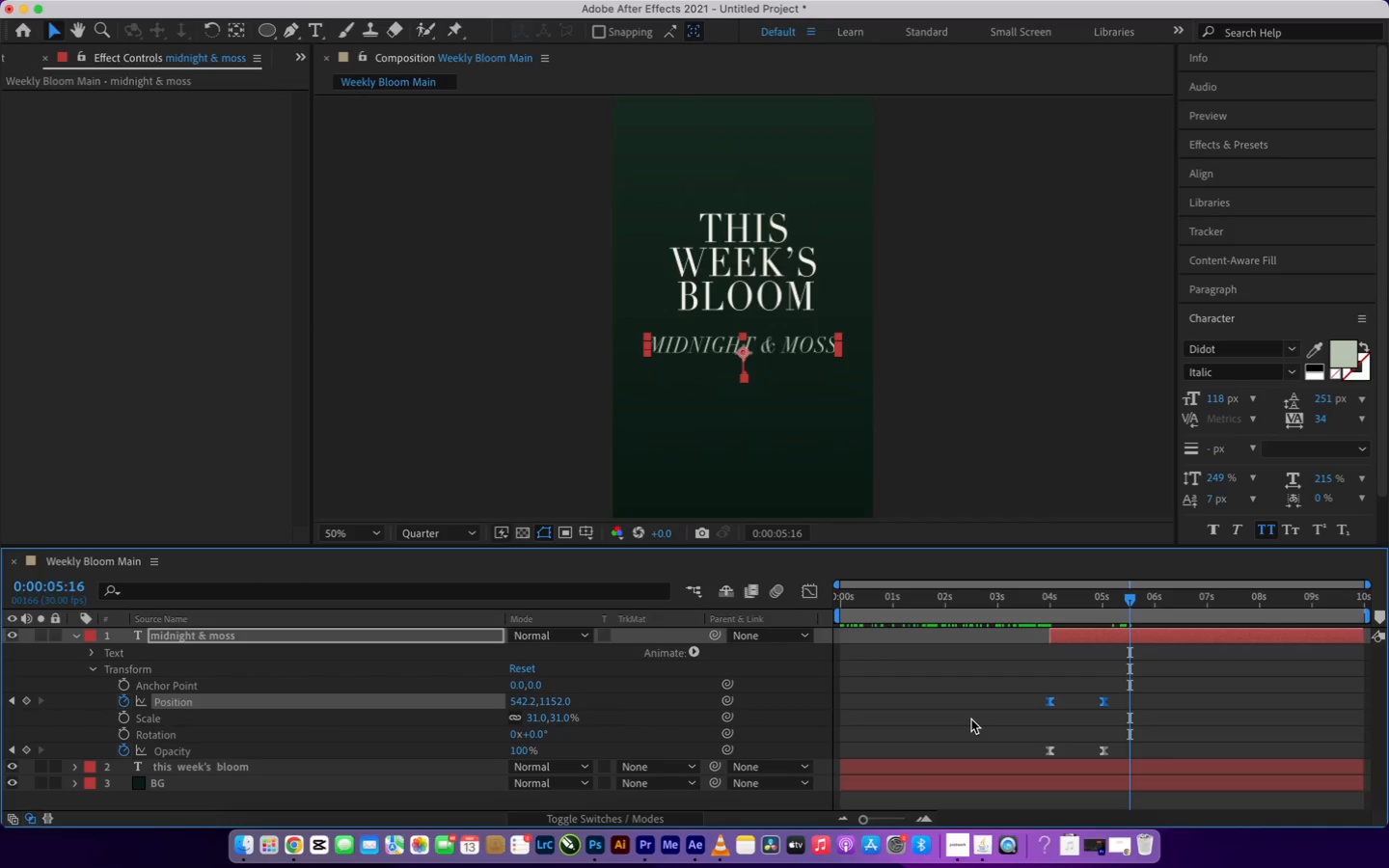 
left_click_drag(start_coordinate=[1130, 603], to_coordinate=[755, 670])
 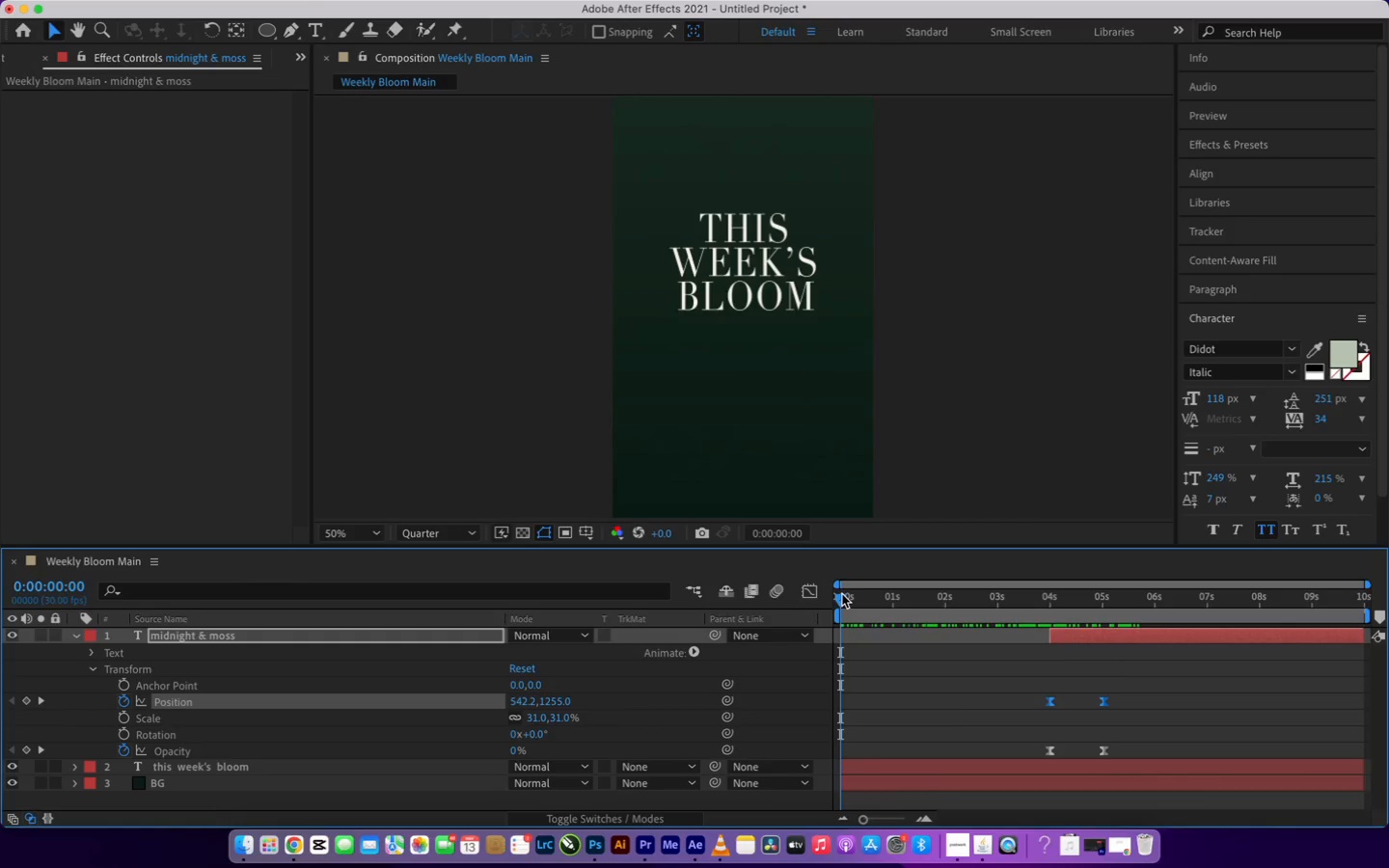 
left_click_drag(start_coordinate=[842, 595], to_coordinate=[824, 599])
 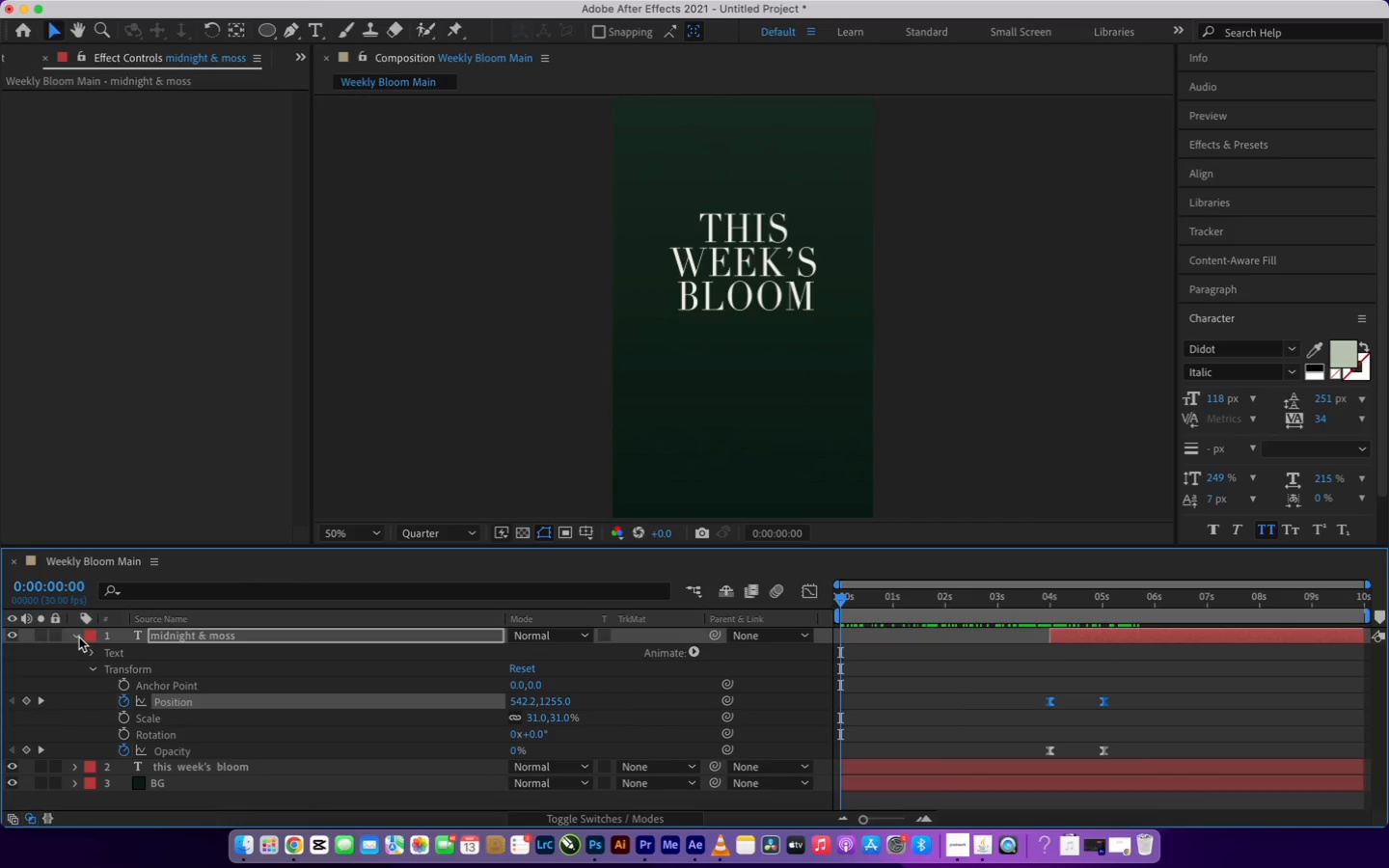 
wait(9.49)
 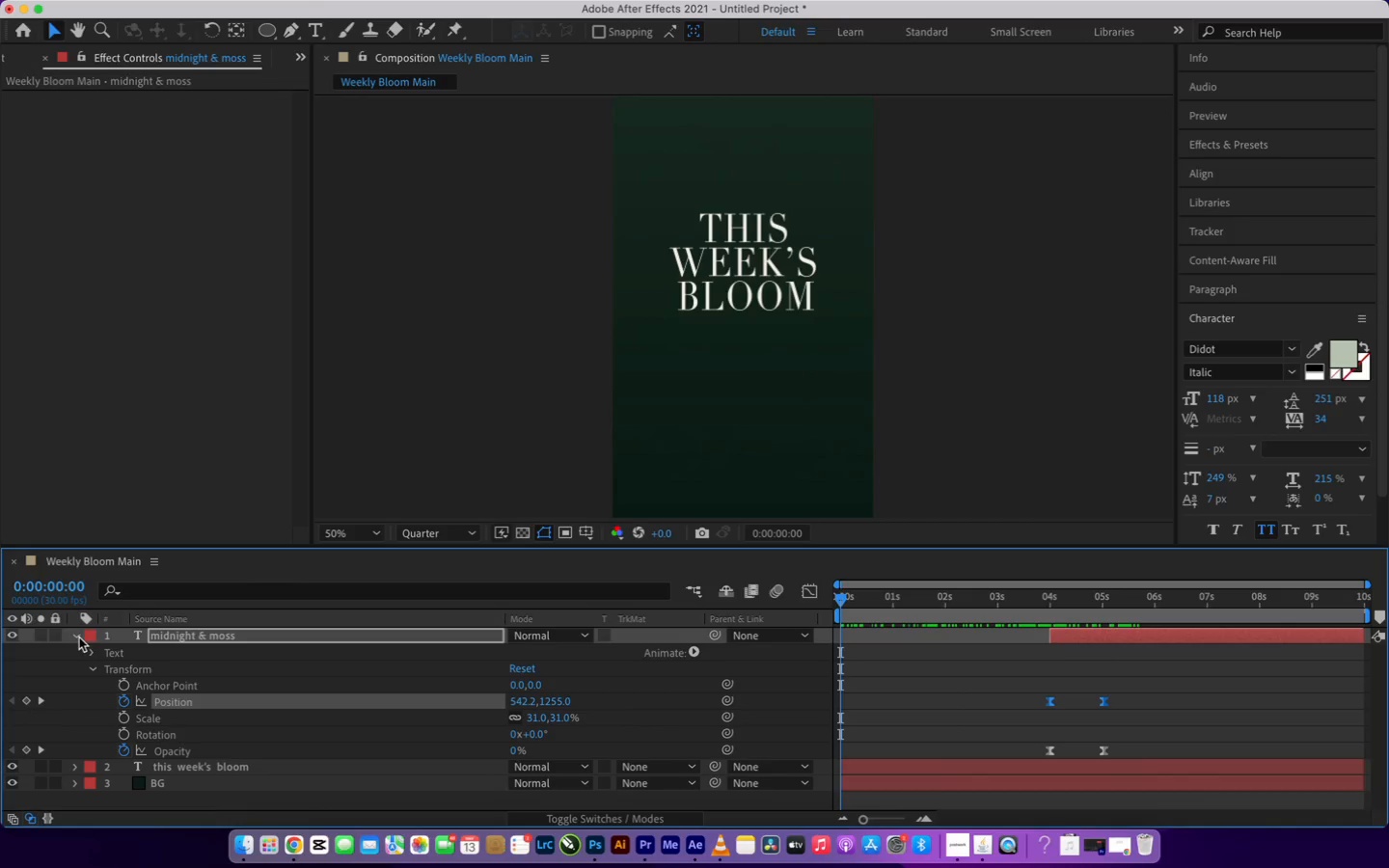 
left_click_drag(start_coordinate=[837, 601], to_coordinate=[1047, 635])
 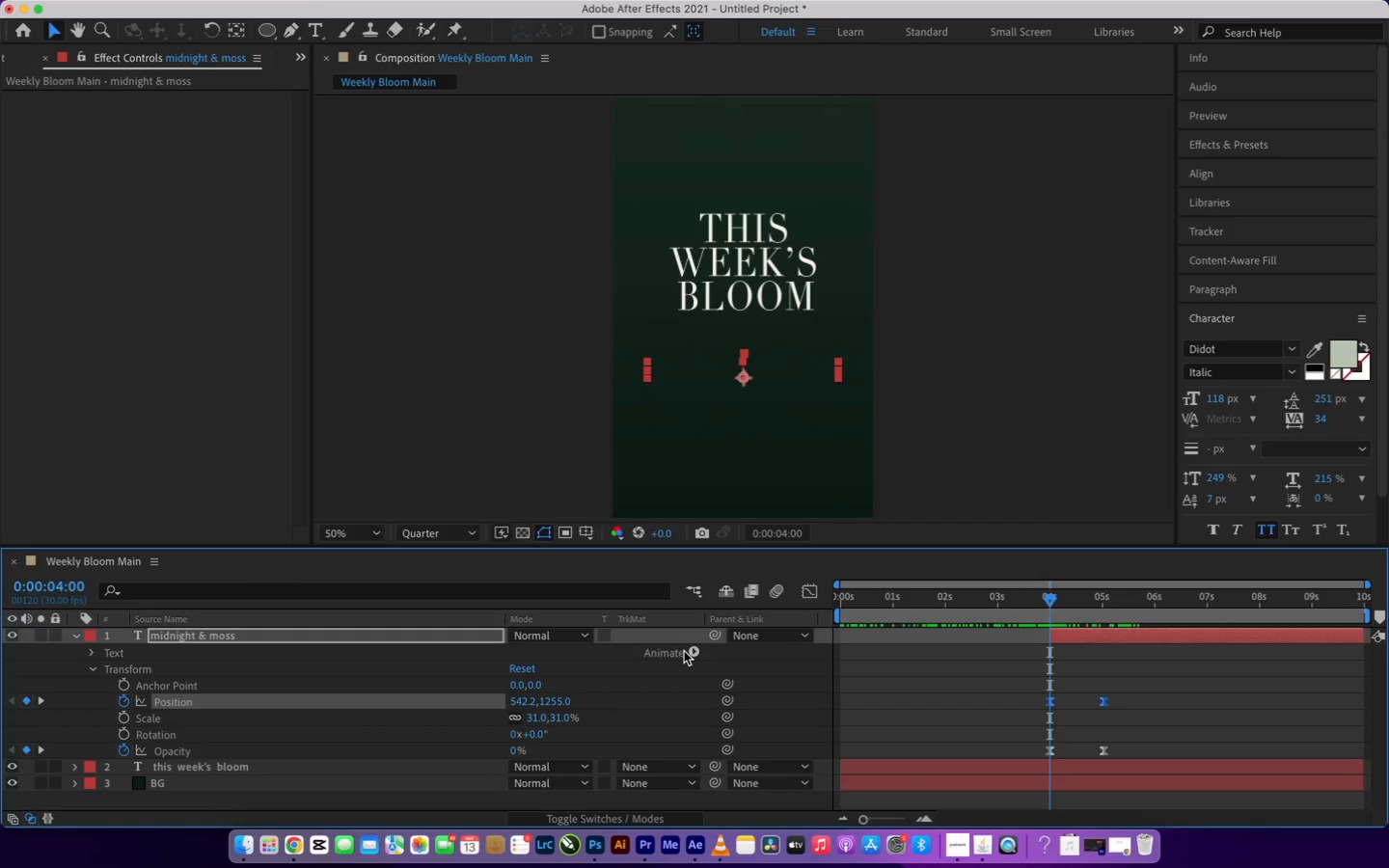 
left_click([694, 654])
 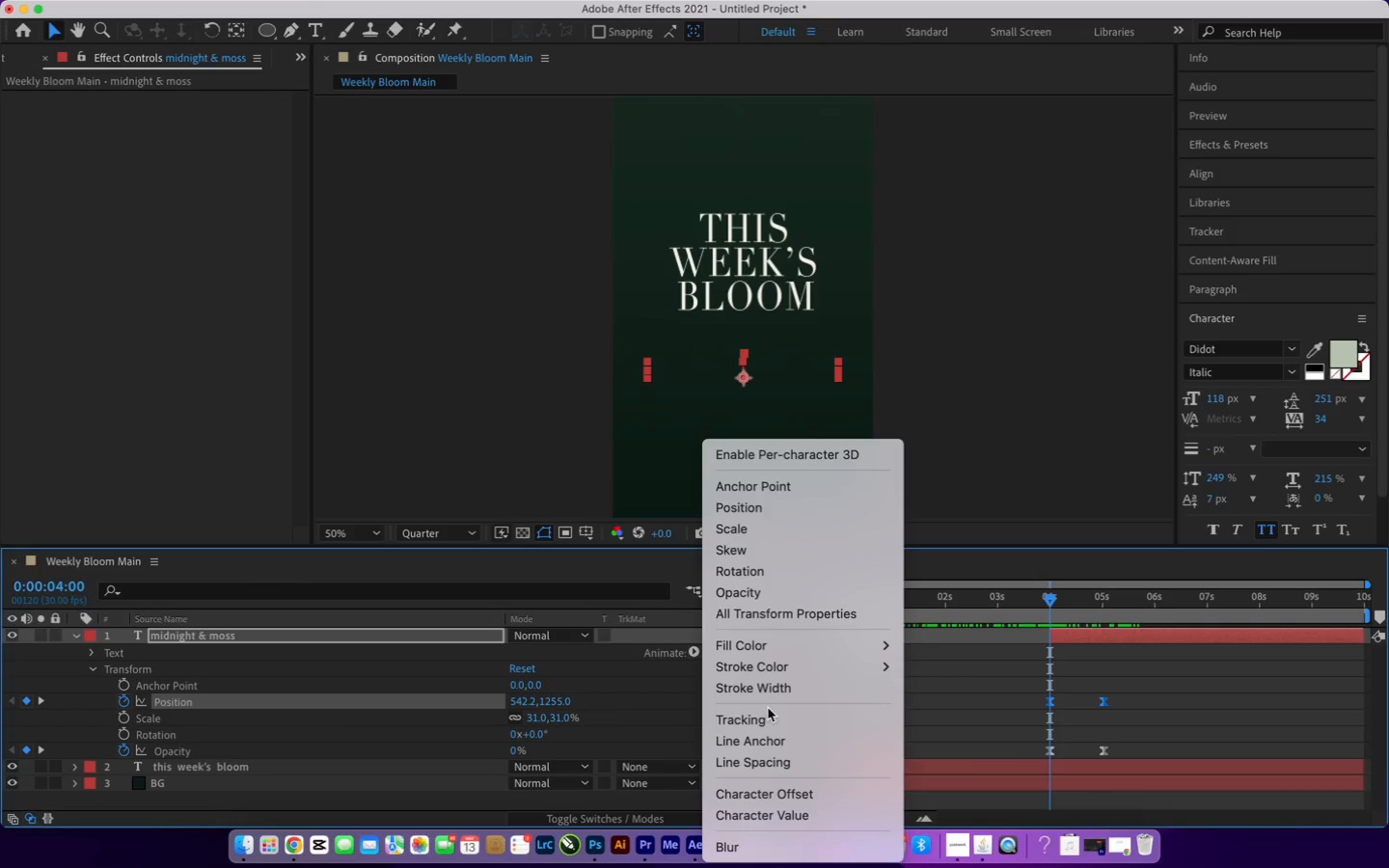 
left_click([769, 710])
 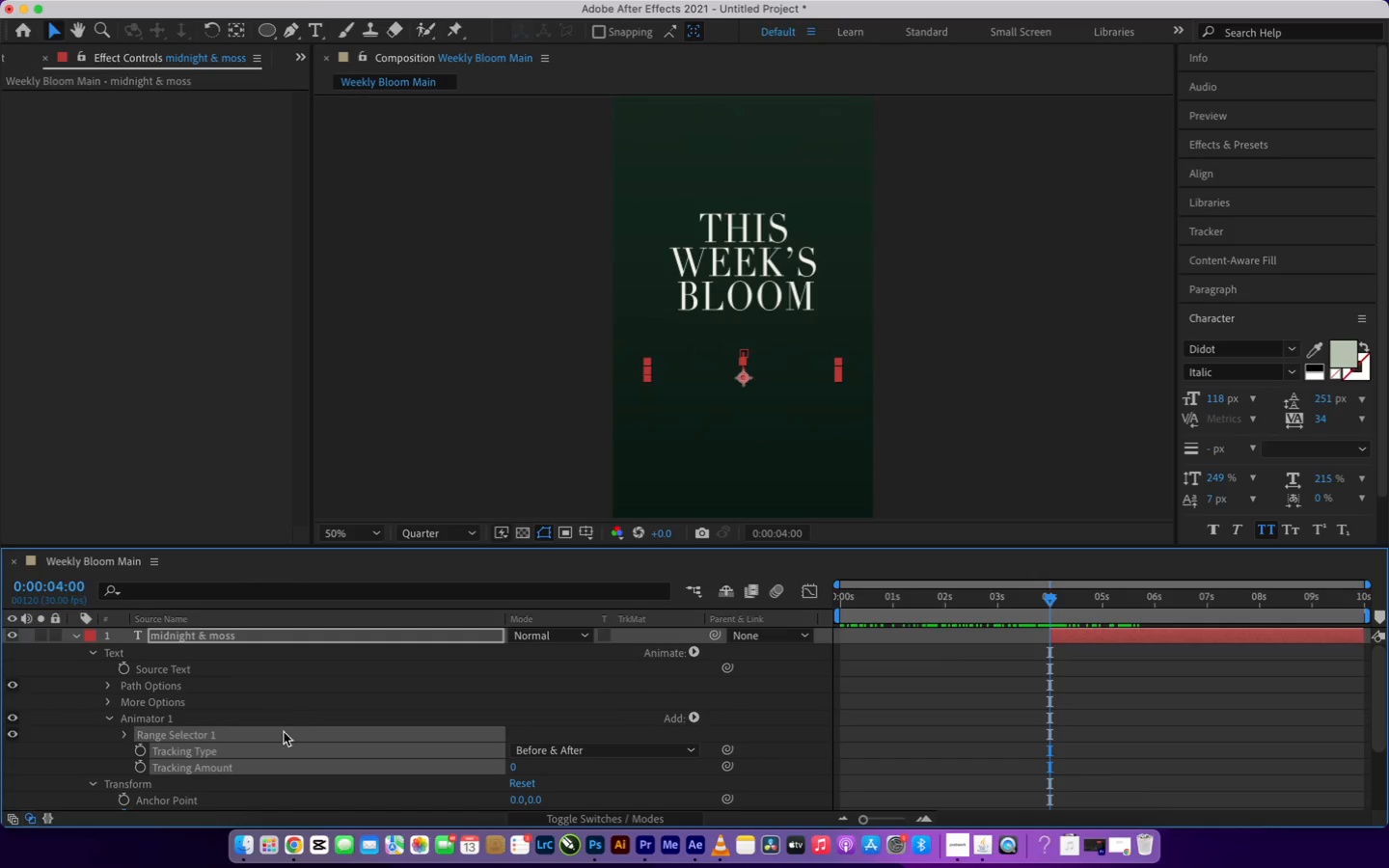 
mouse_move([137, 760])
 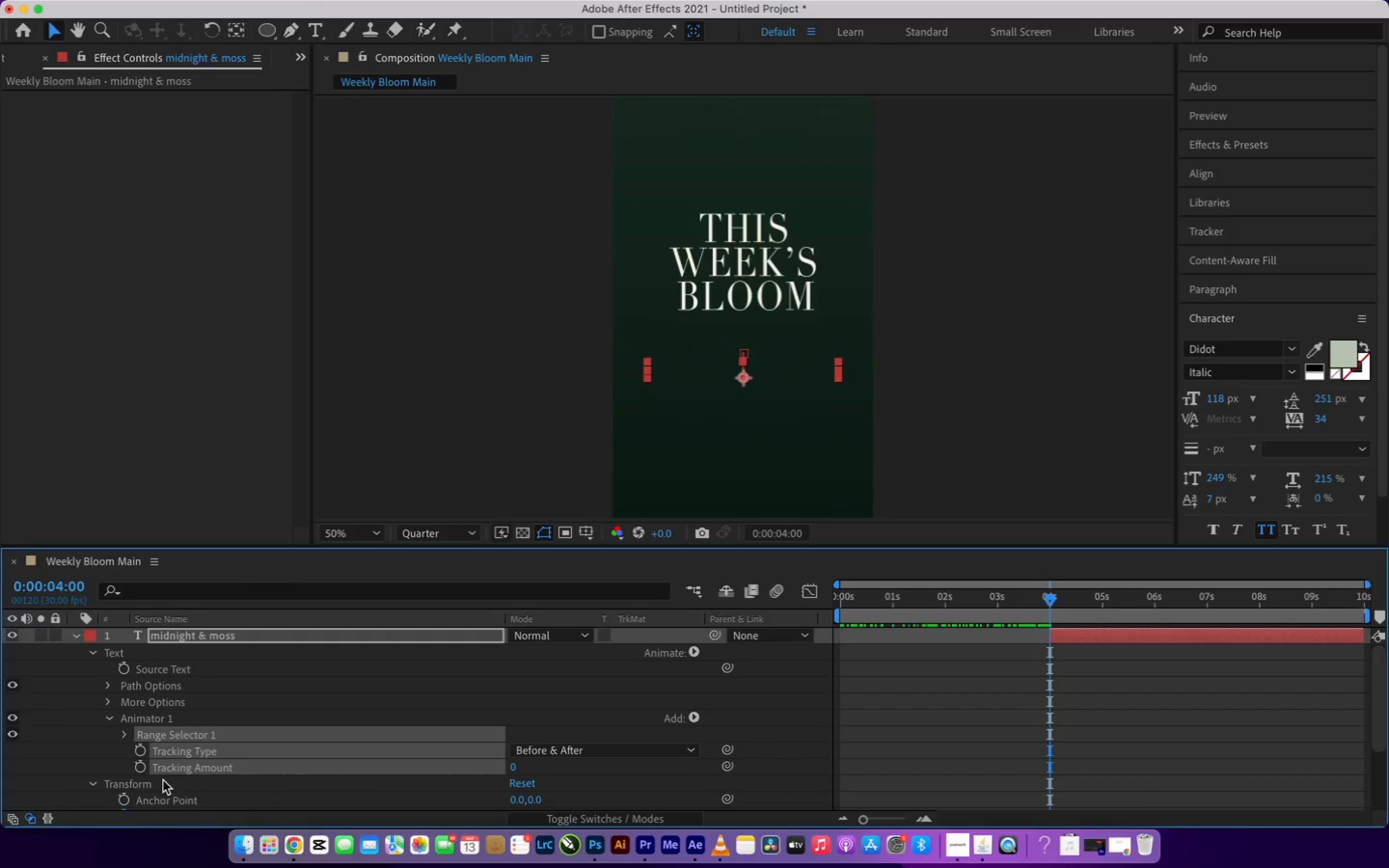 
left_click([141, 771])
 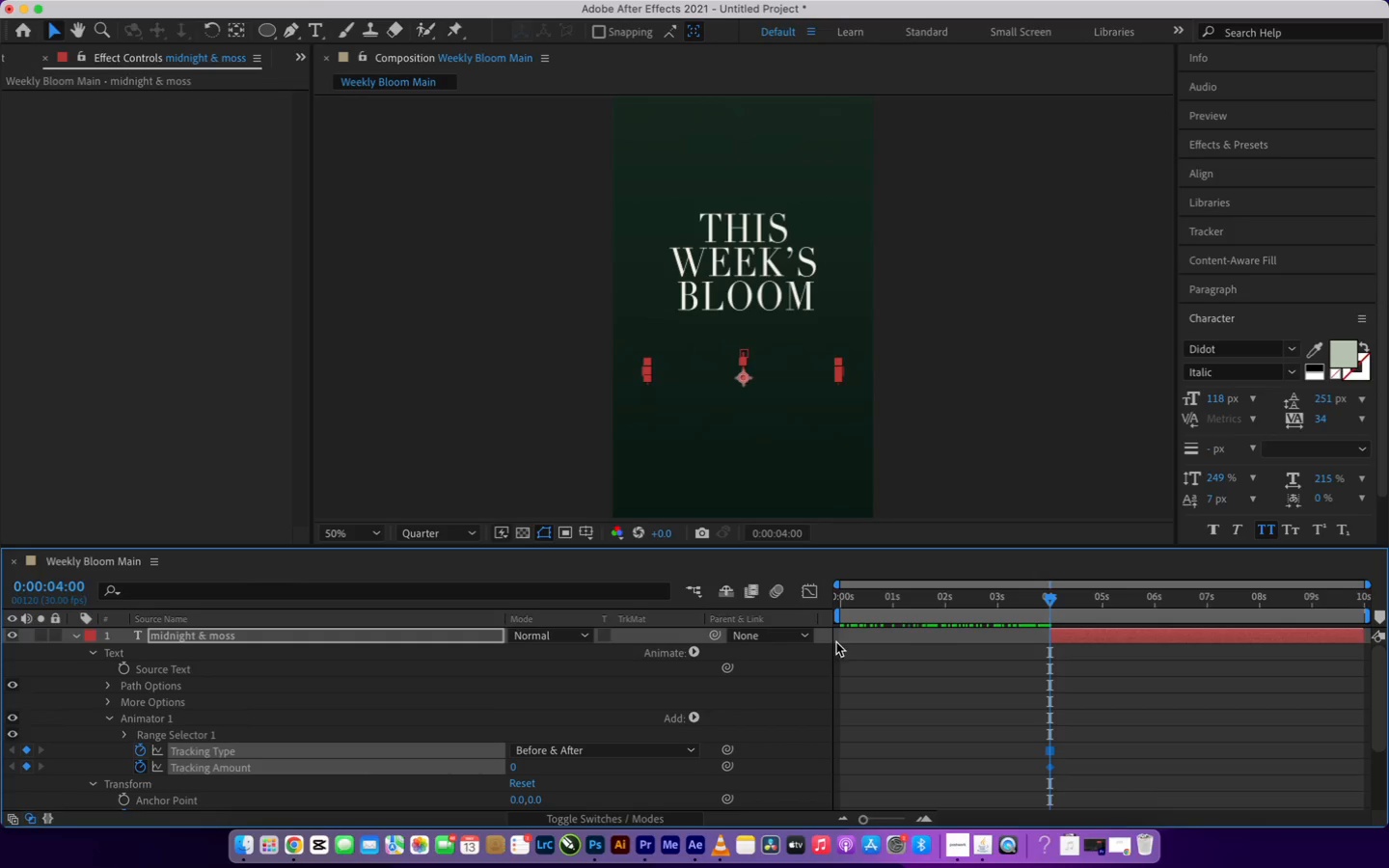 
mouse_move([998, 617])
 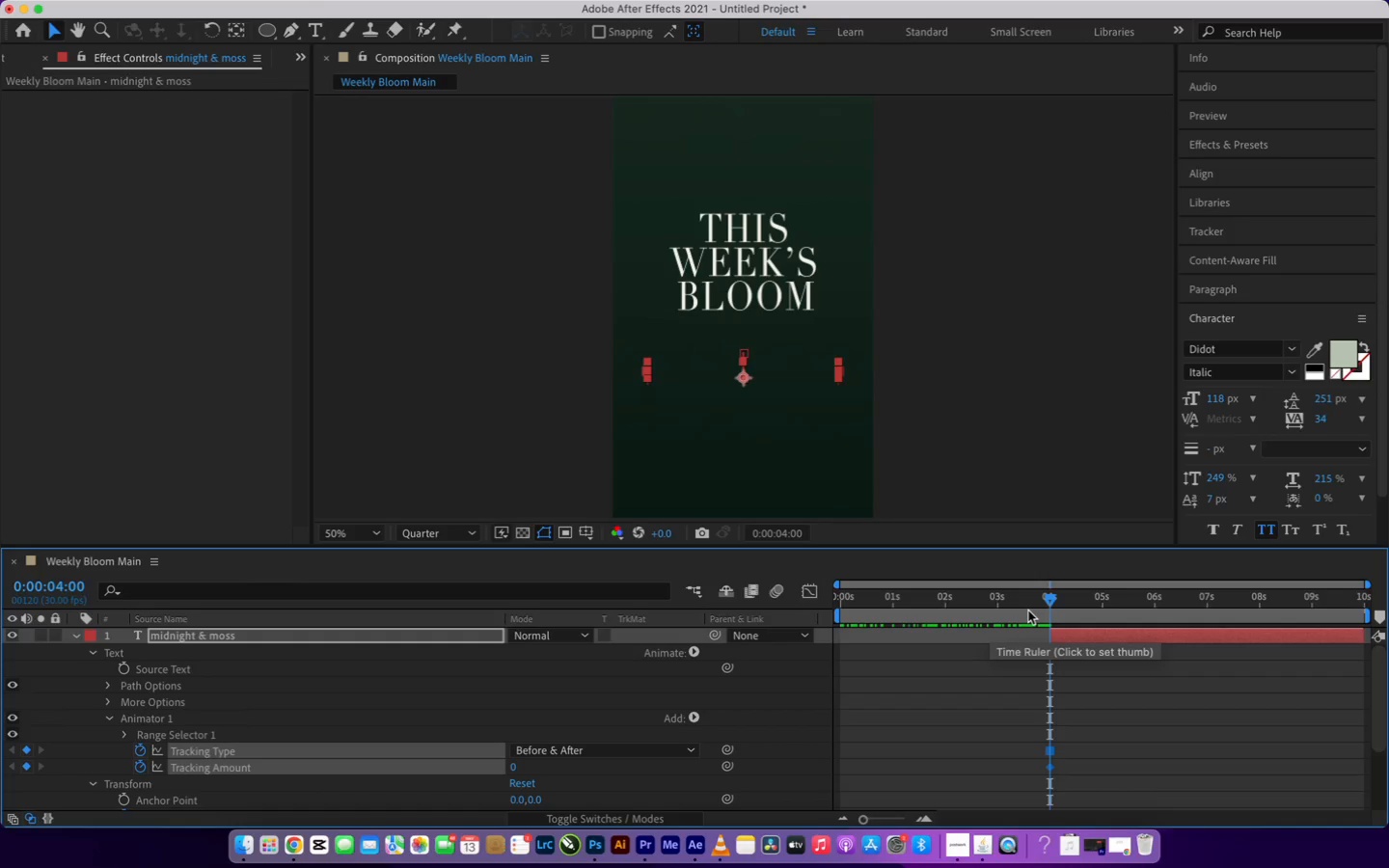 
key(Meta+Z)
 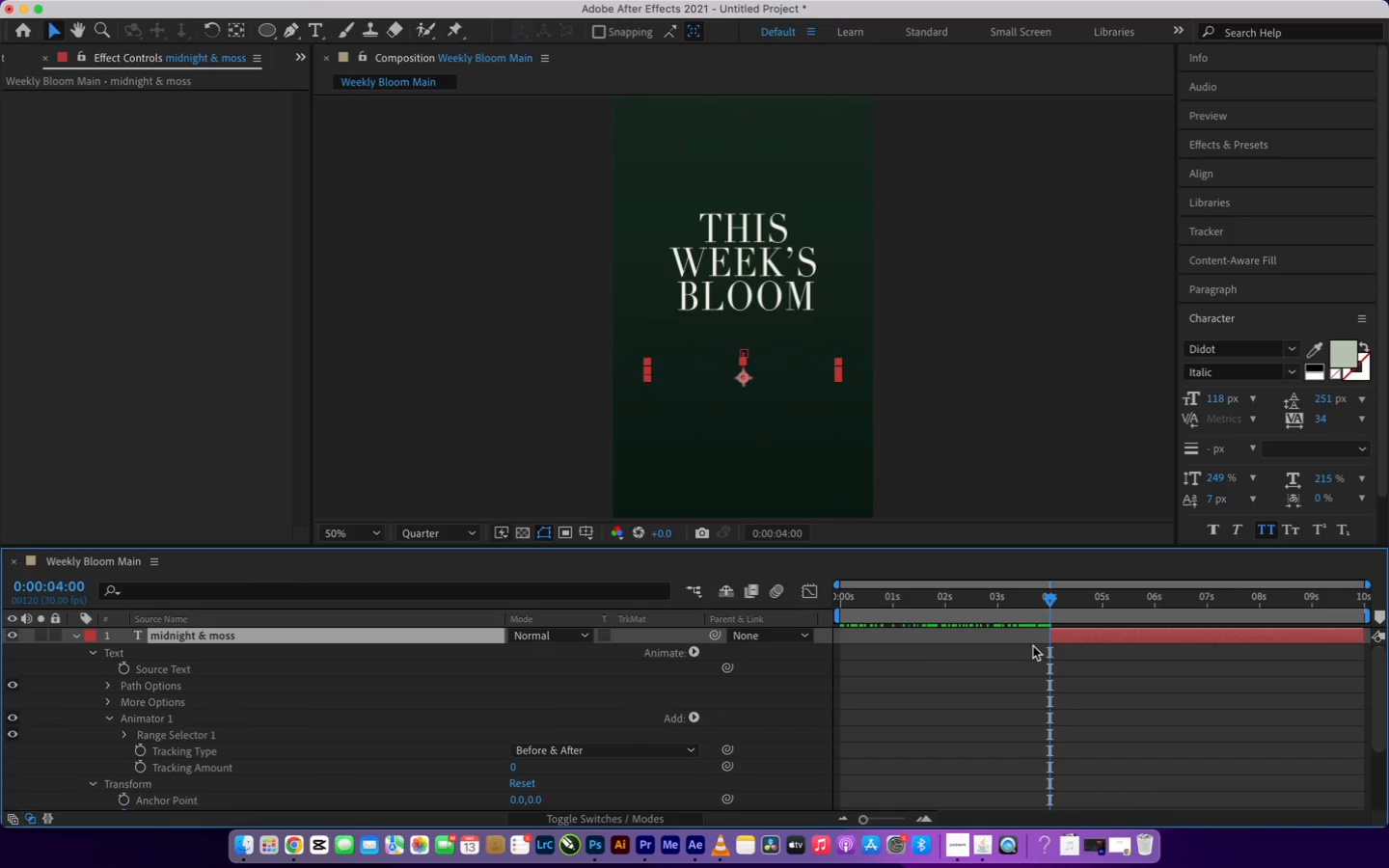 
wait(5.61)
 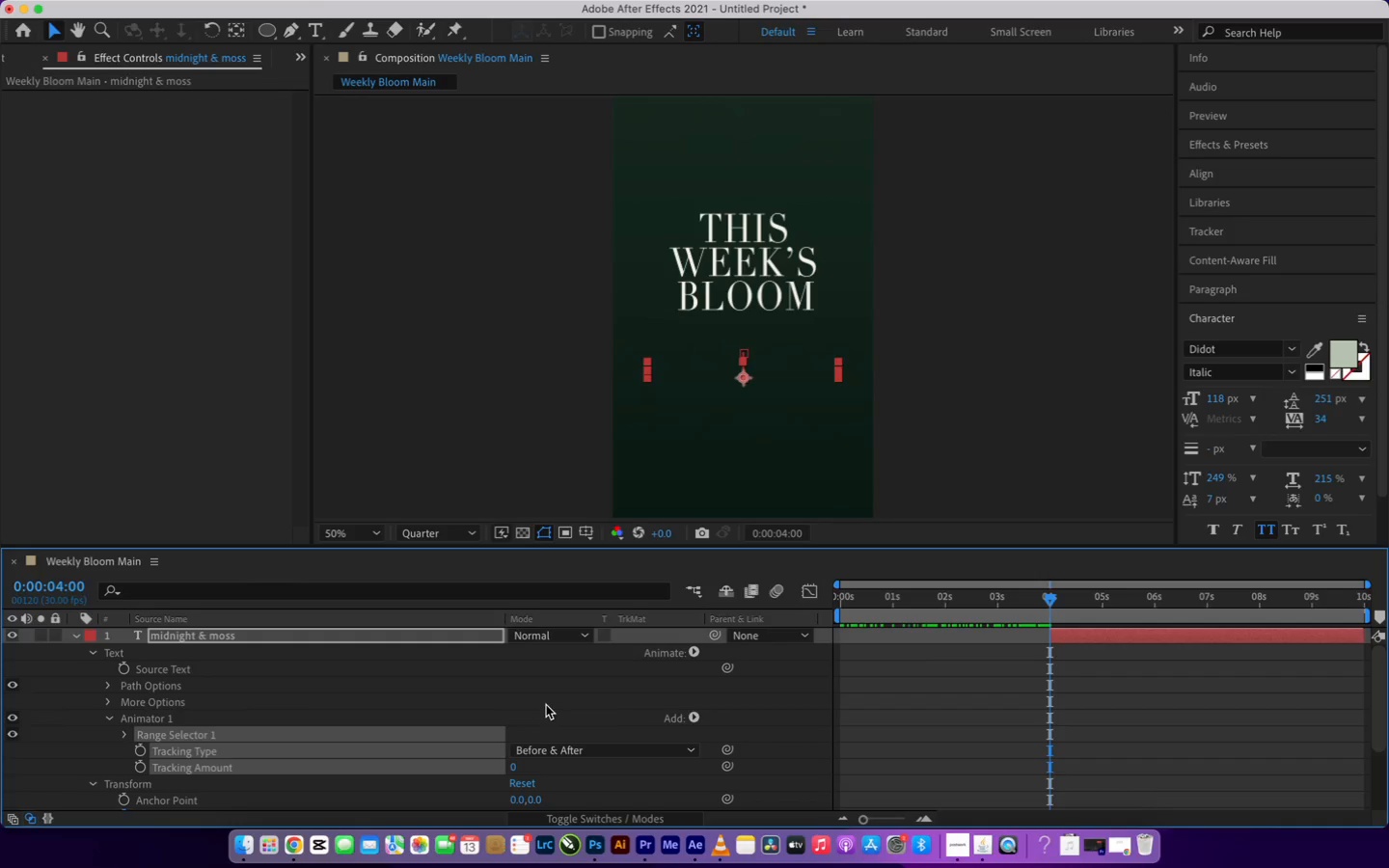 
left_click([141, 768])
 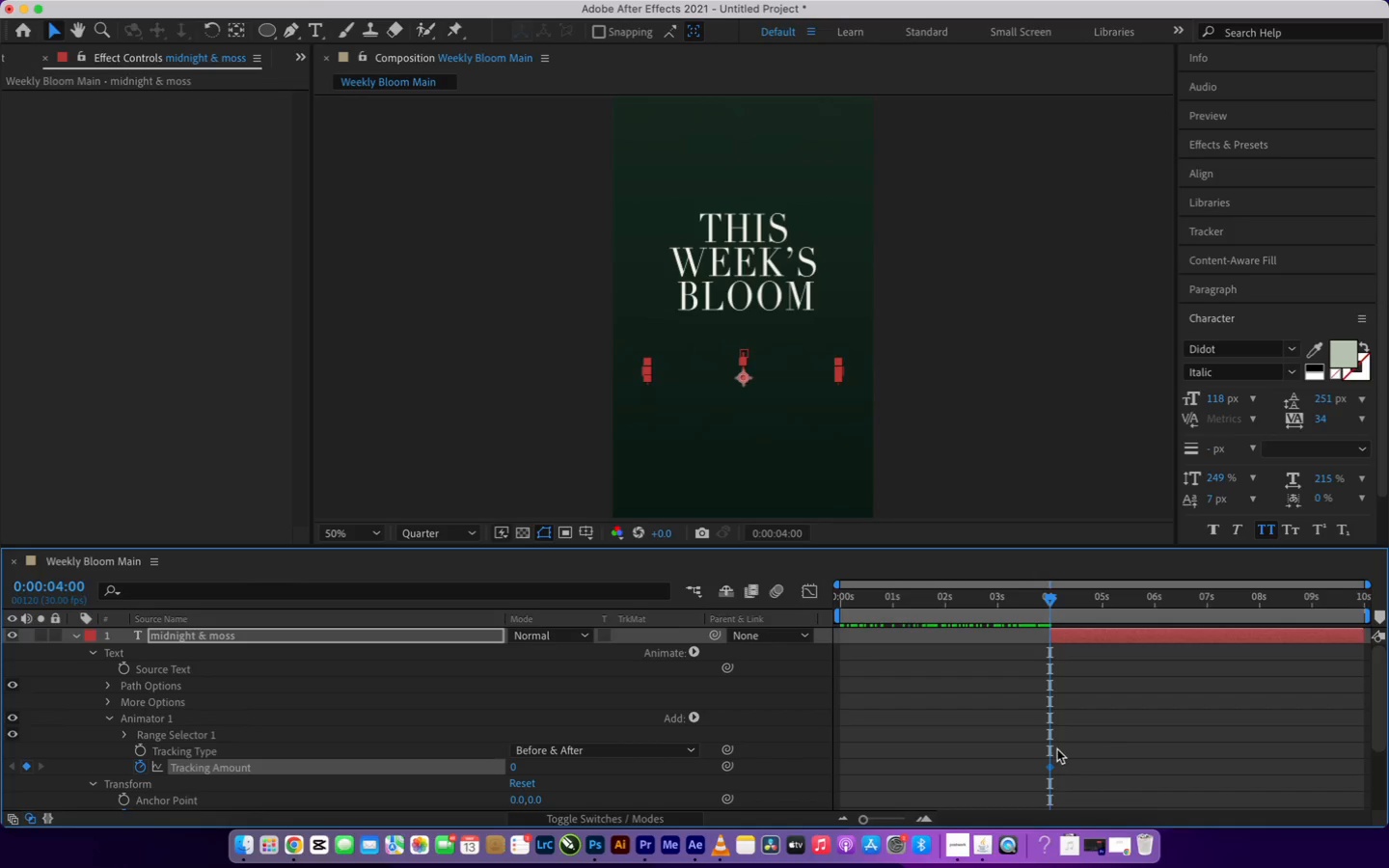 
wait(6.57)
 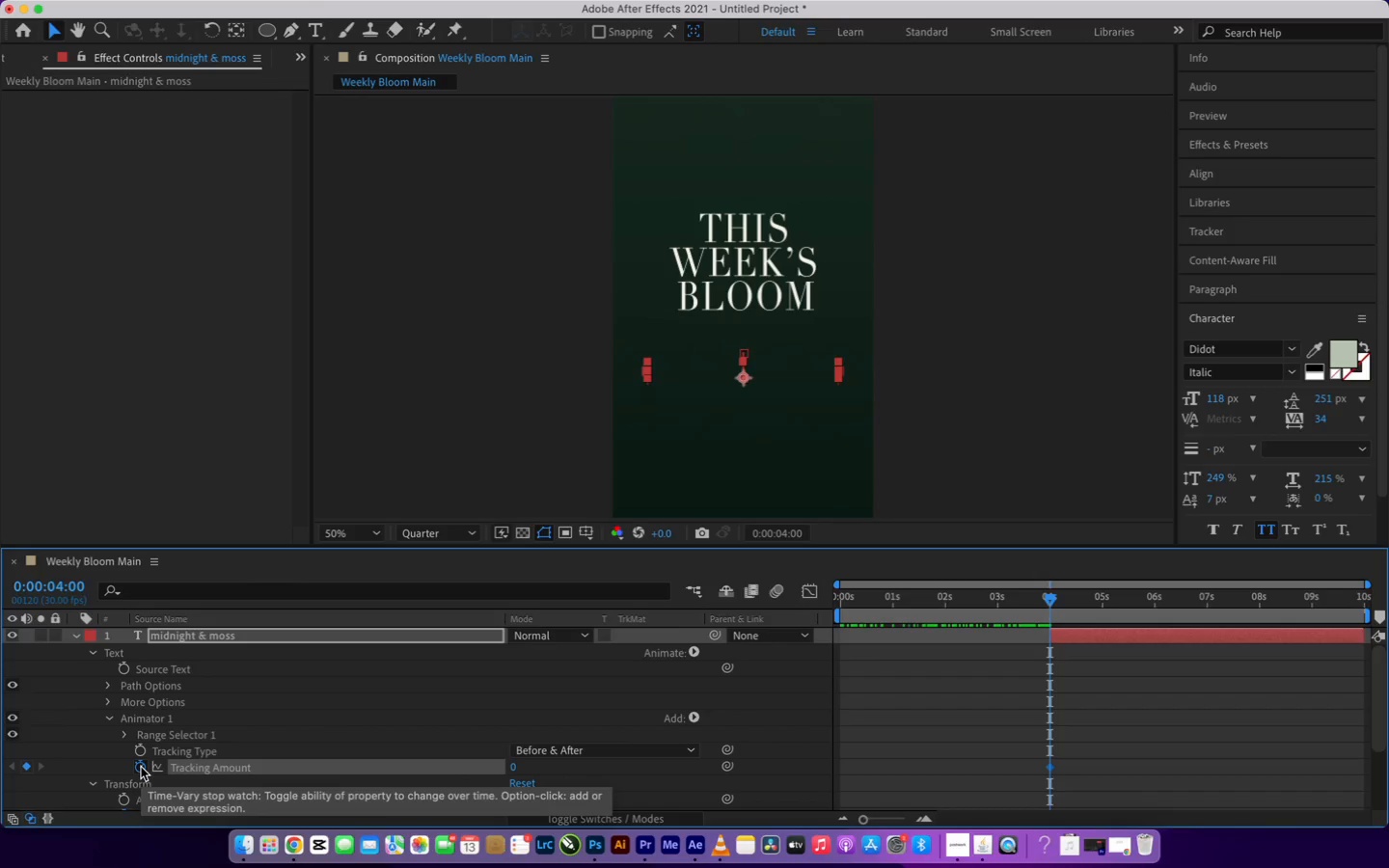 
left_click([514, 772])
 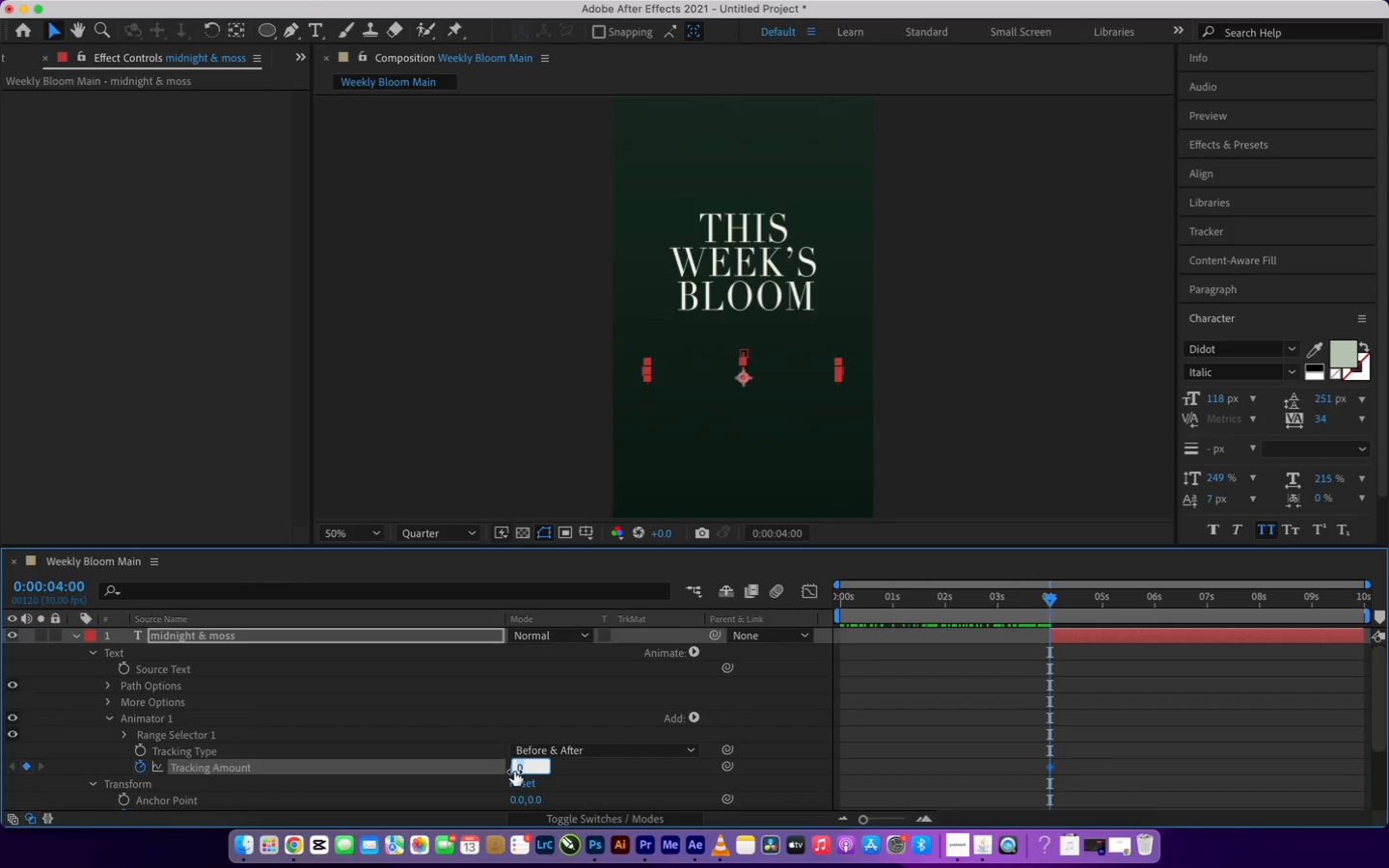 
type(20)
 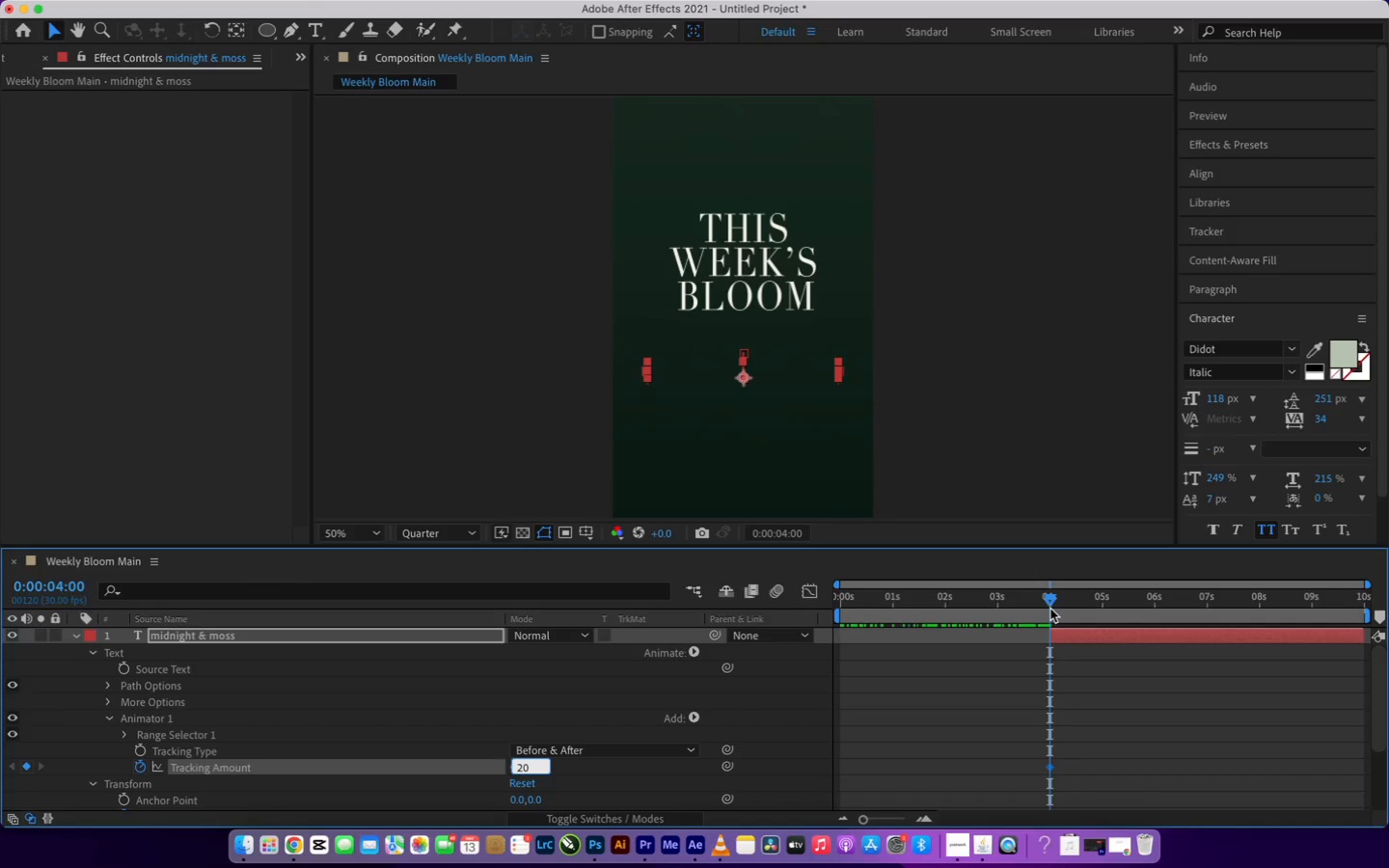 
left_click_drag(start_coordinate=[1050, 605], to_coordinate=[1156, 619])
 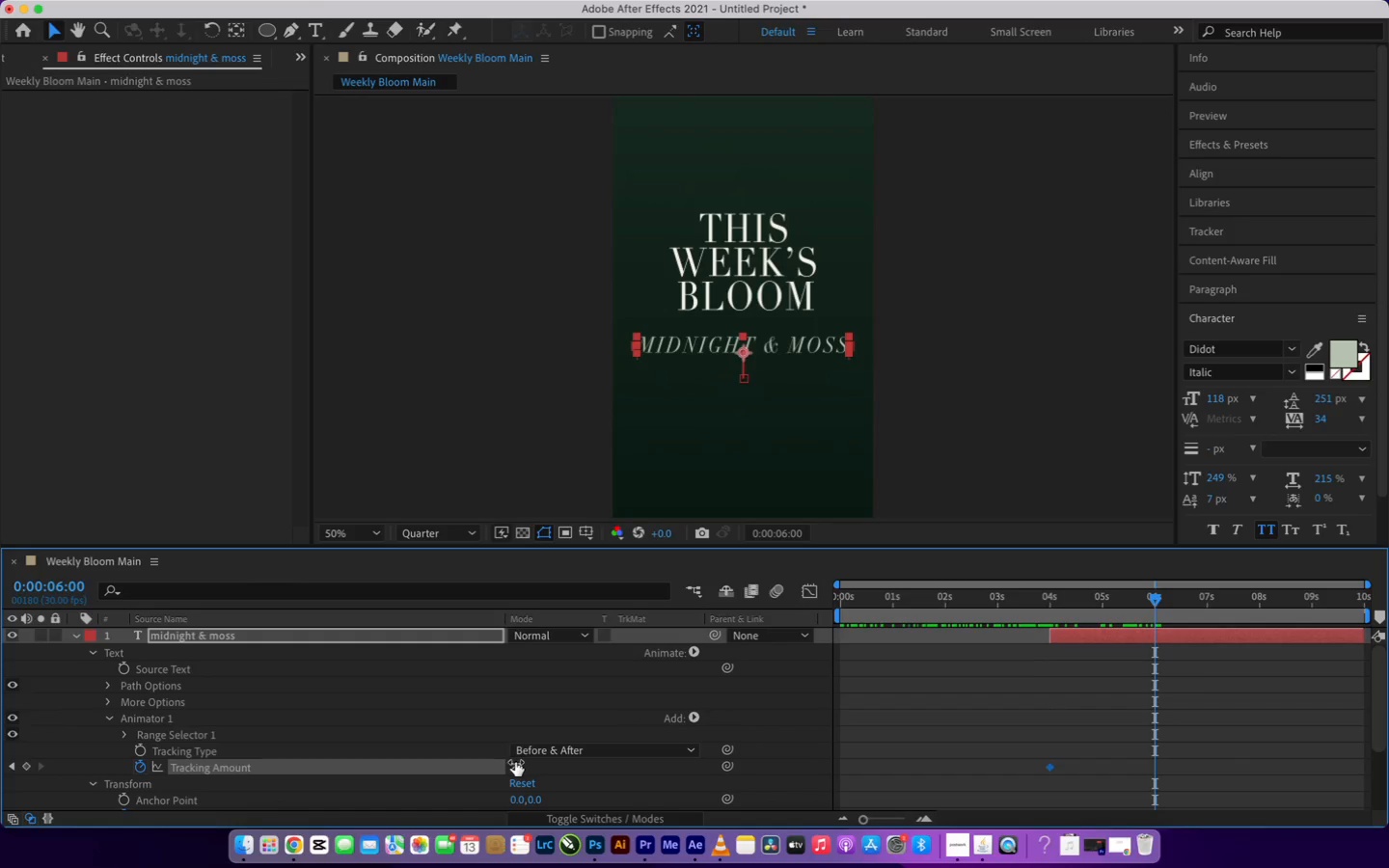 
left_click([517, 769])
 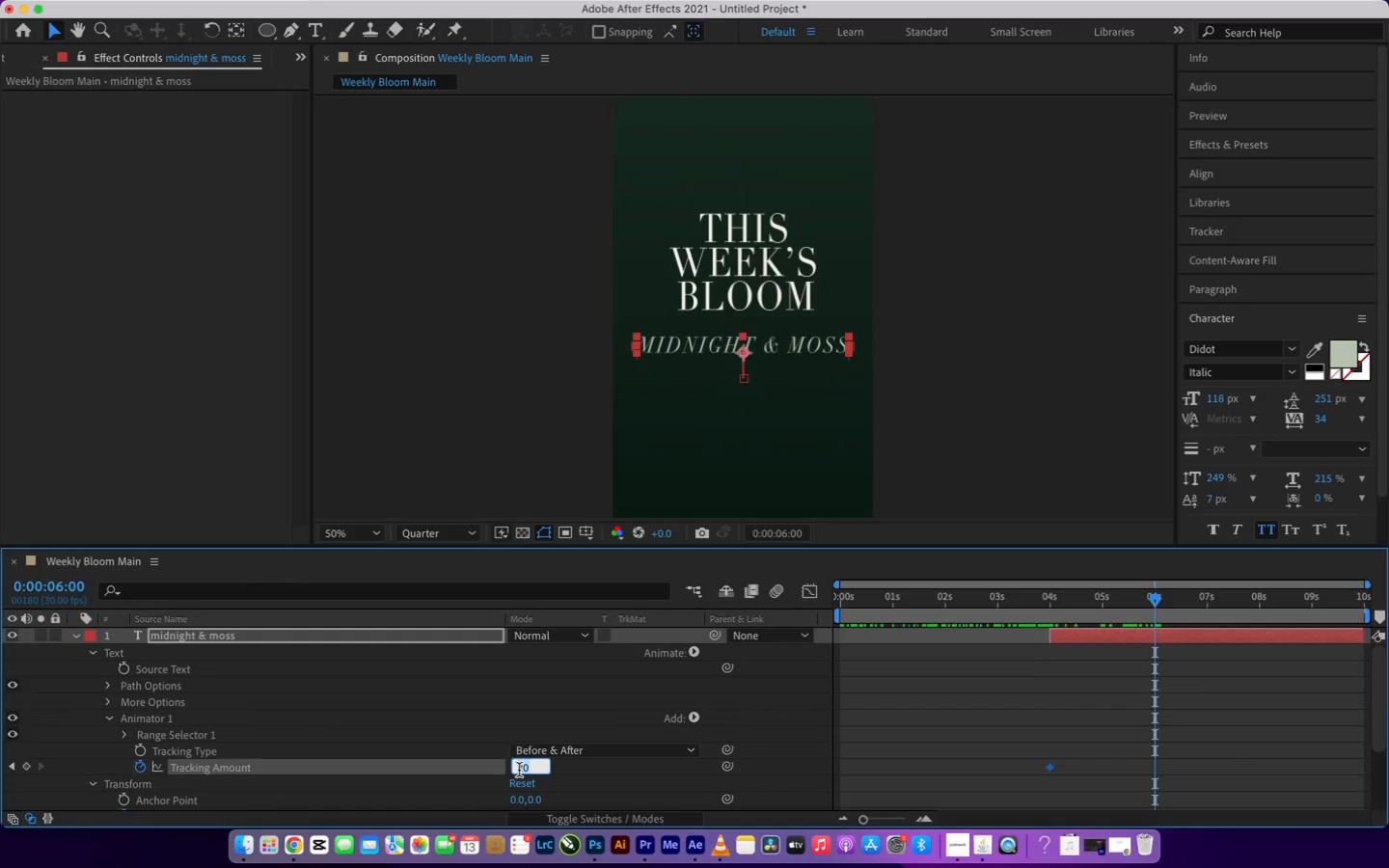 
key(0)
 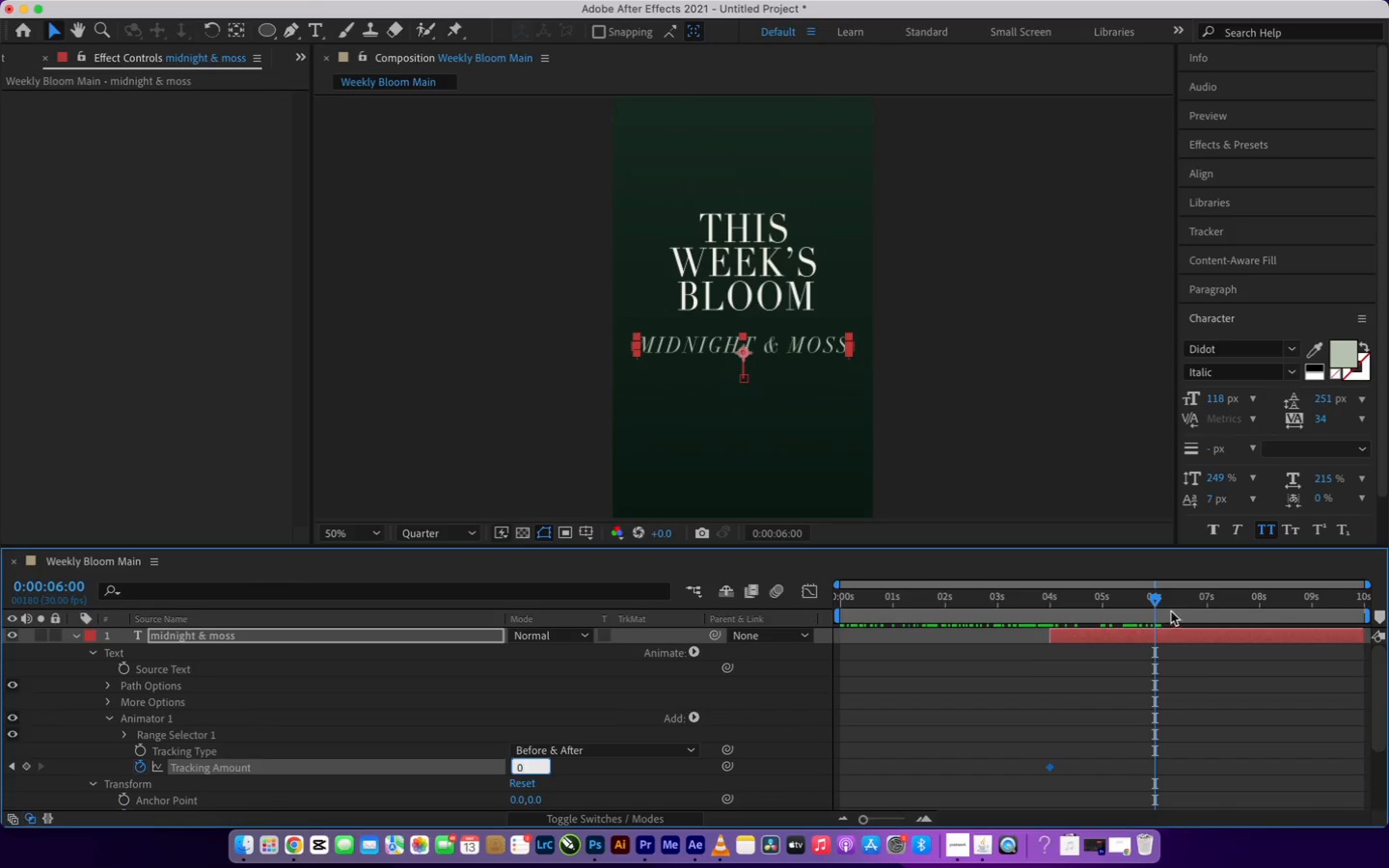 
left_click_drag(start_coordinate=[1158, 602], to_coordinate=[1203, 665])
 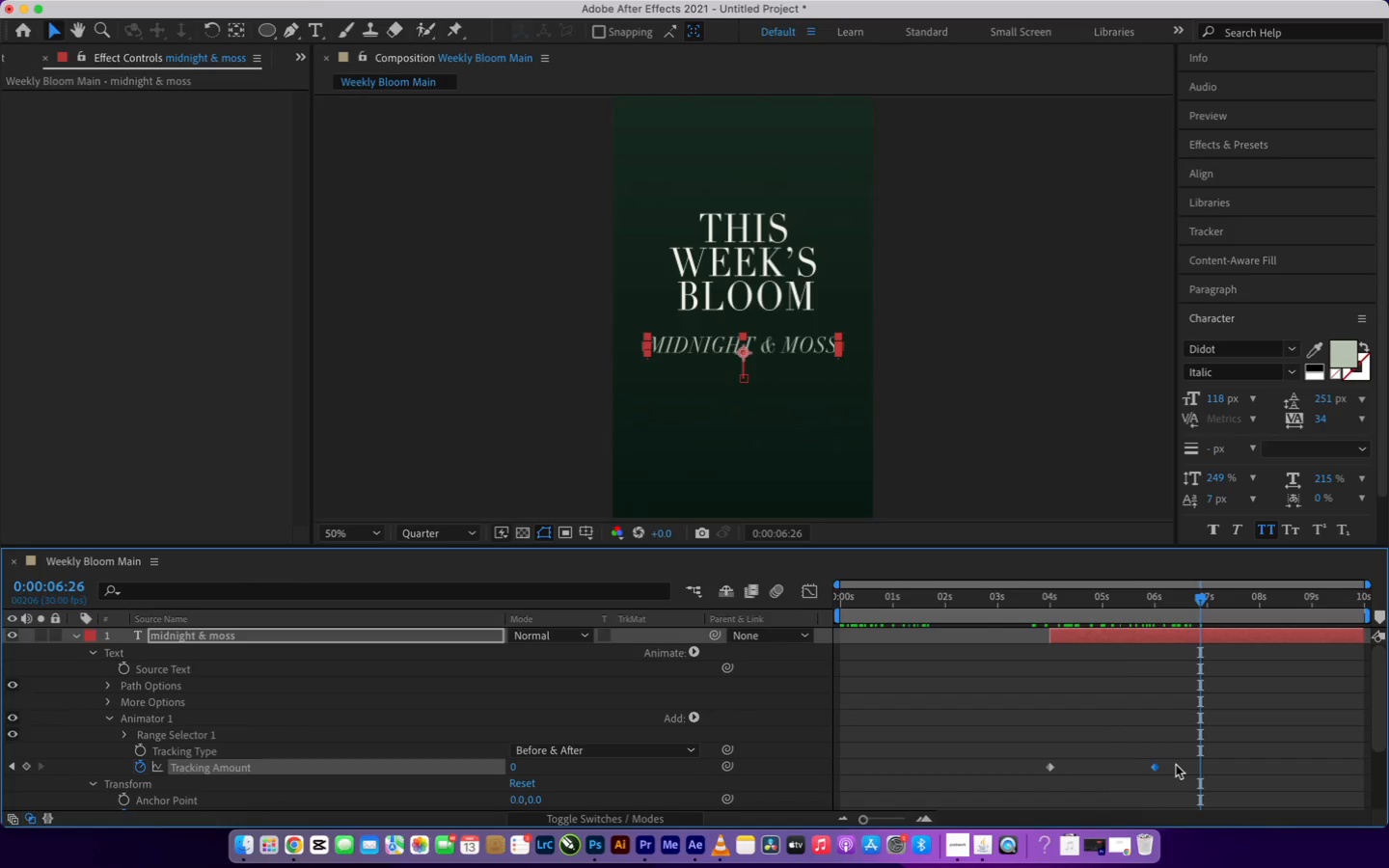 
left_click_drag(start_coordinate=[1177, 765], to_coordinate=[1039, 777])
 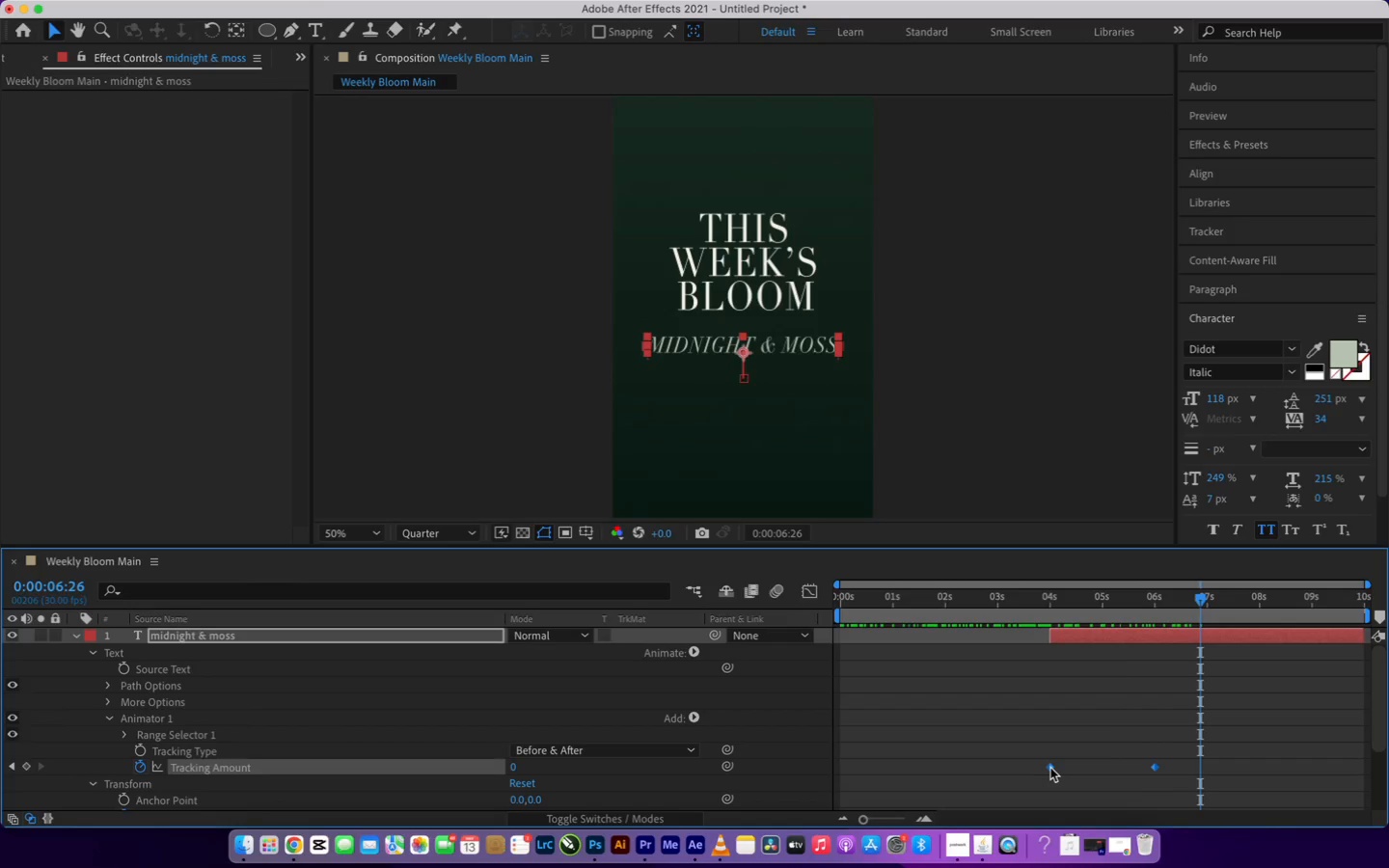 
left_click([1065, 740])
 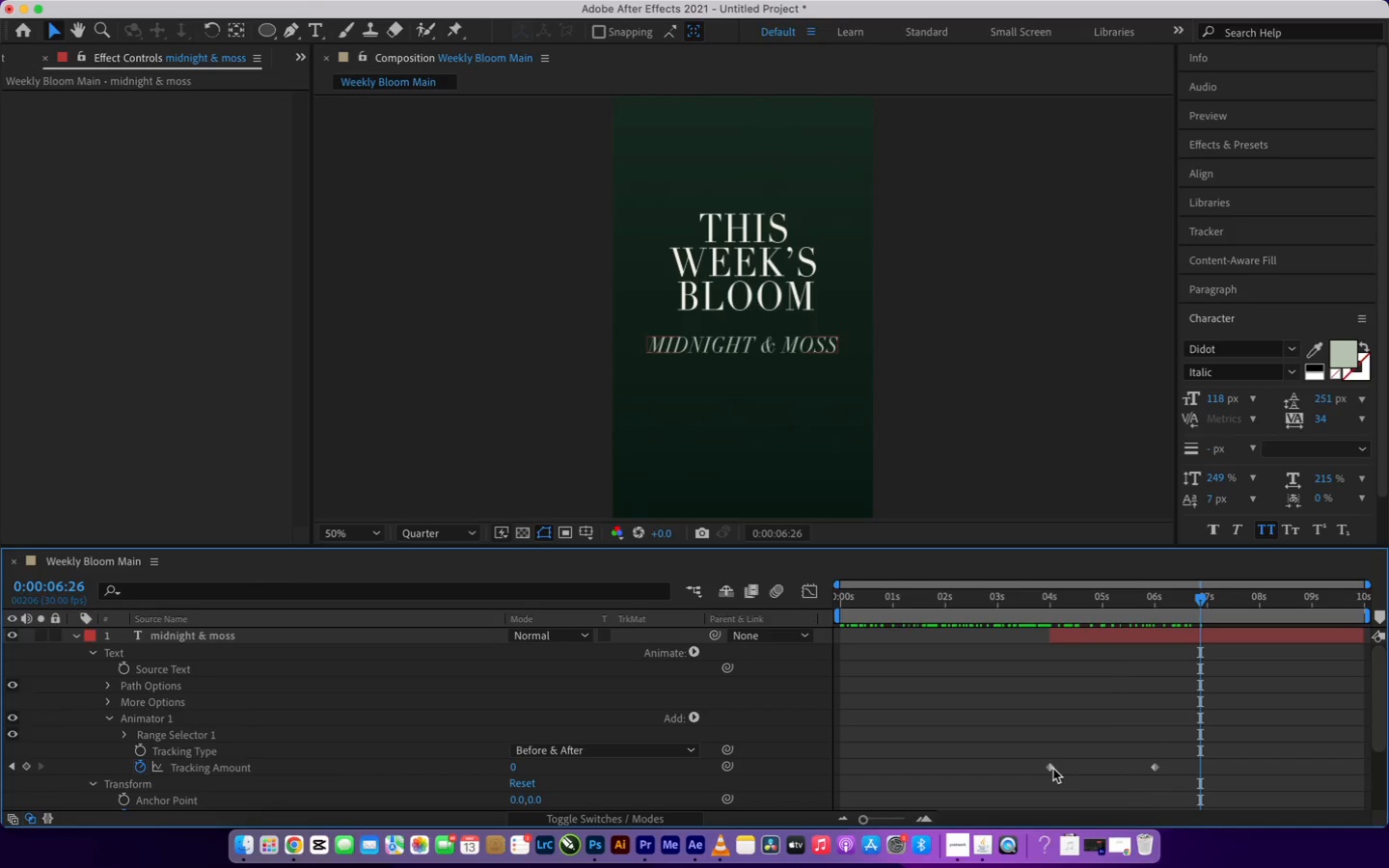 
left_click_drag(start_coordinate=[1052, 769], to_coordinate=[1122, 761])
 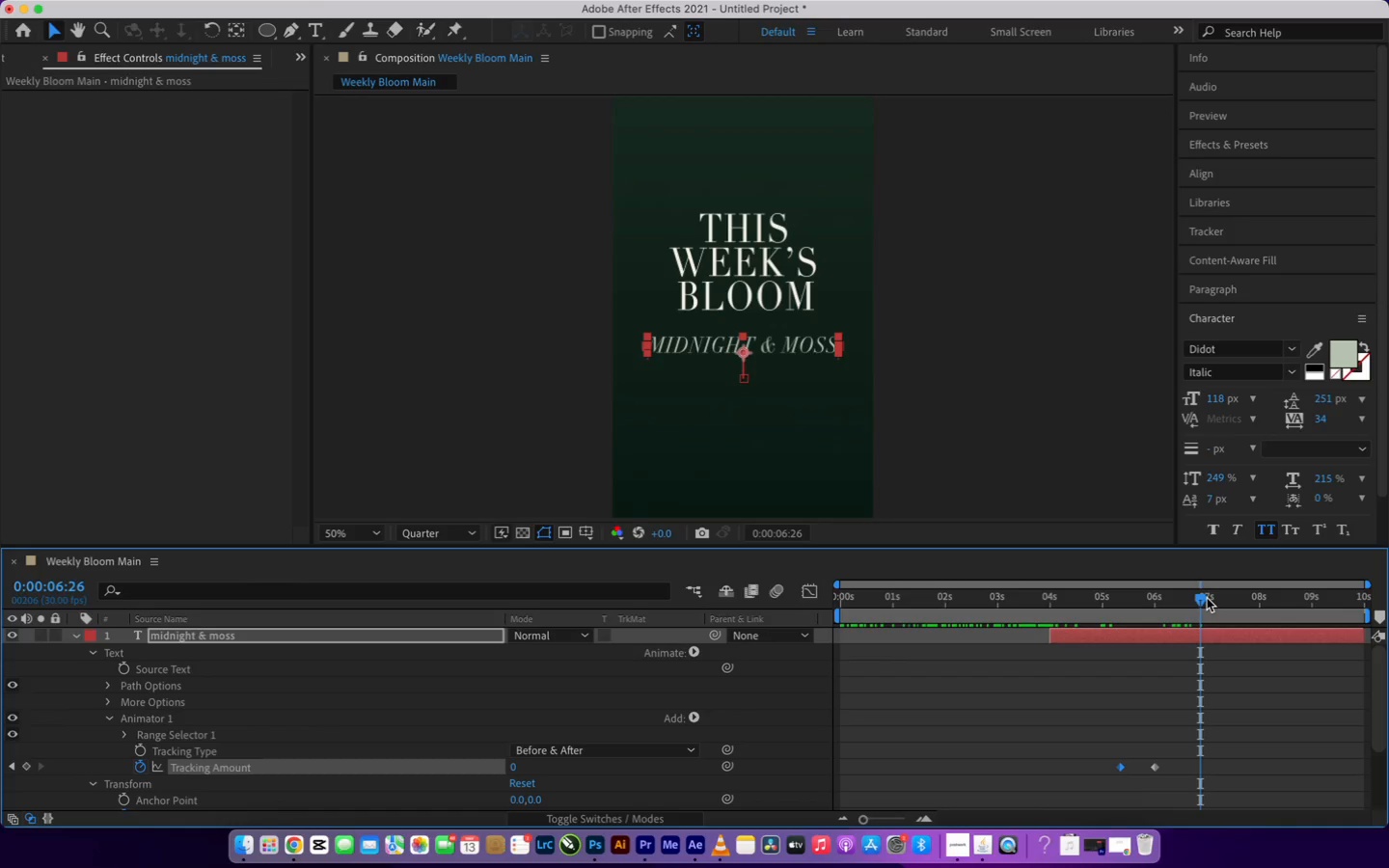 
left_click_drag(start_coordinate=[1205, 599], to_coordinate=[1185, 685])
 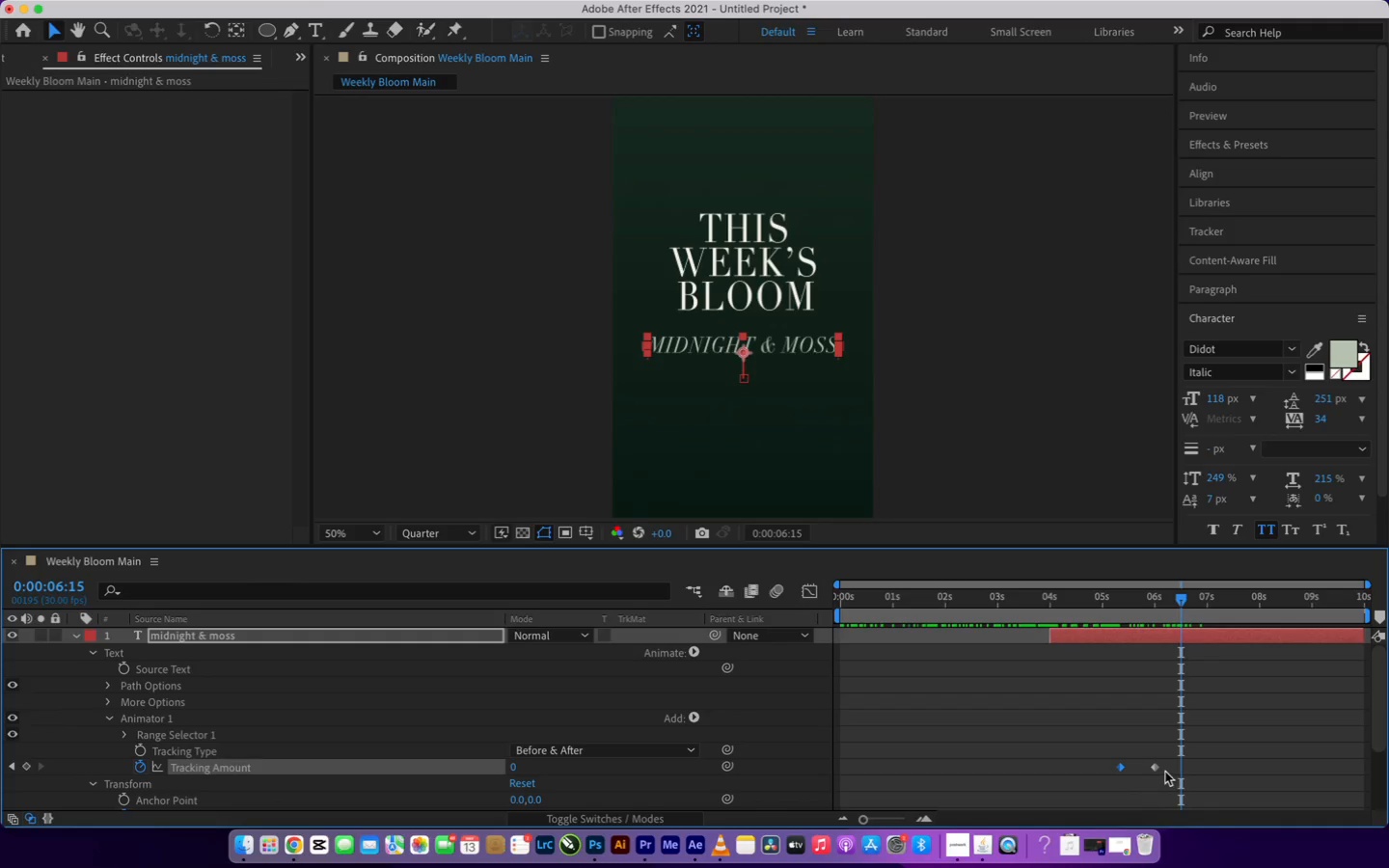 
left_click_drag(start_coordinate=[1166, 768], to_coordinate=[1109, 772])
 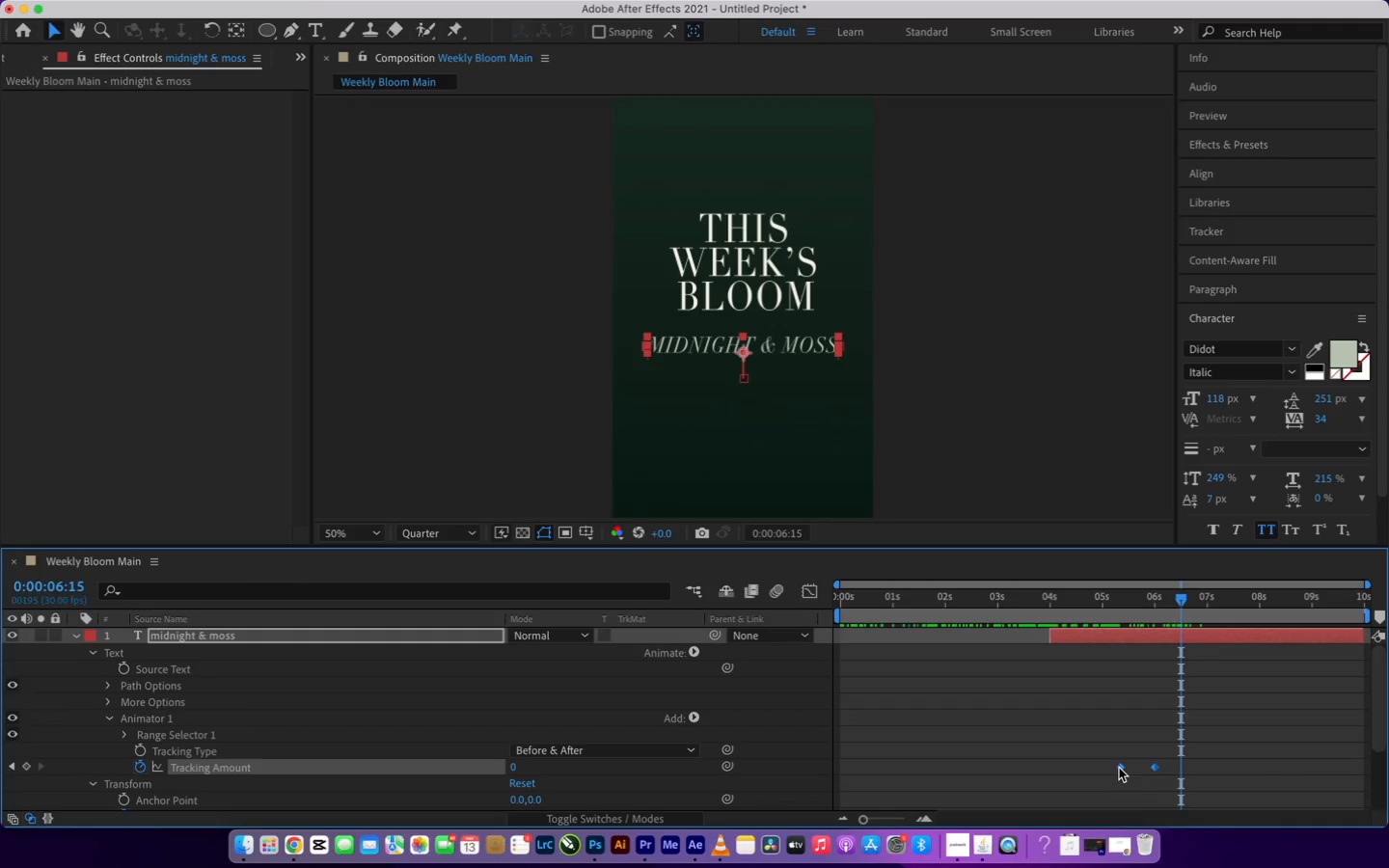 
right_click([1119, 767])
 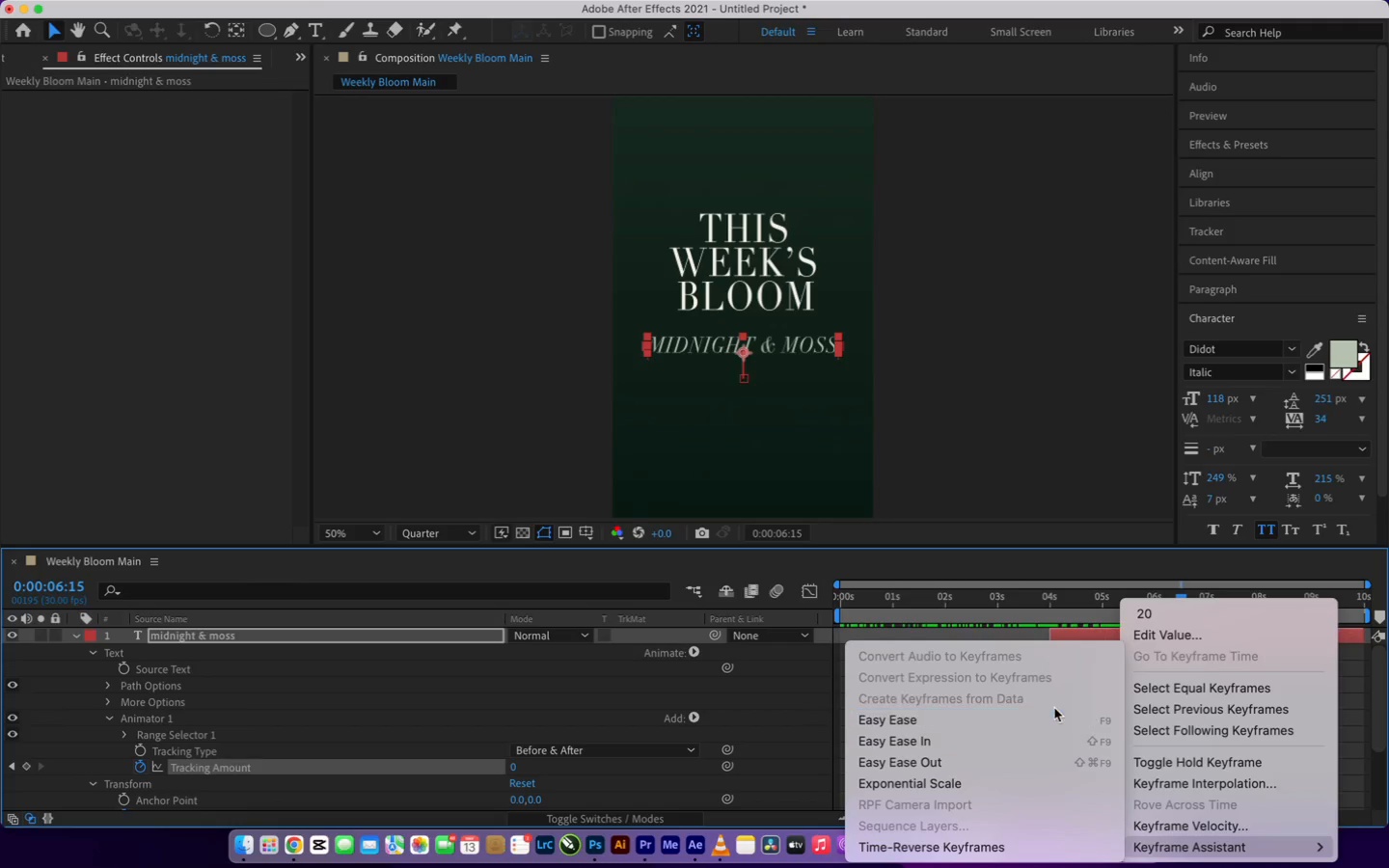 
left_click([1056, 719])
 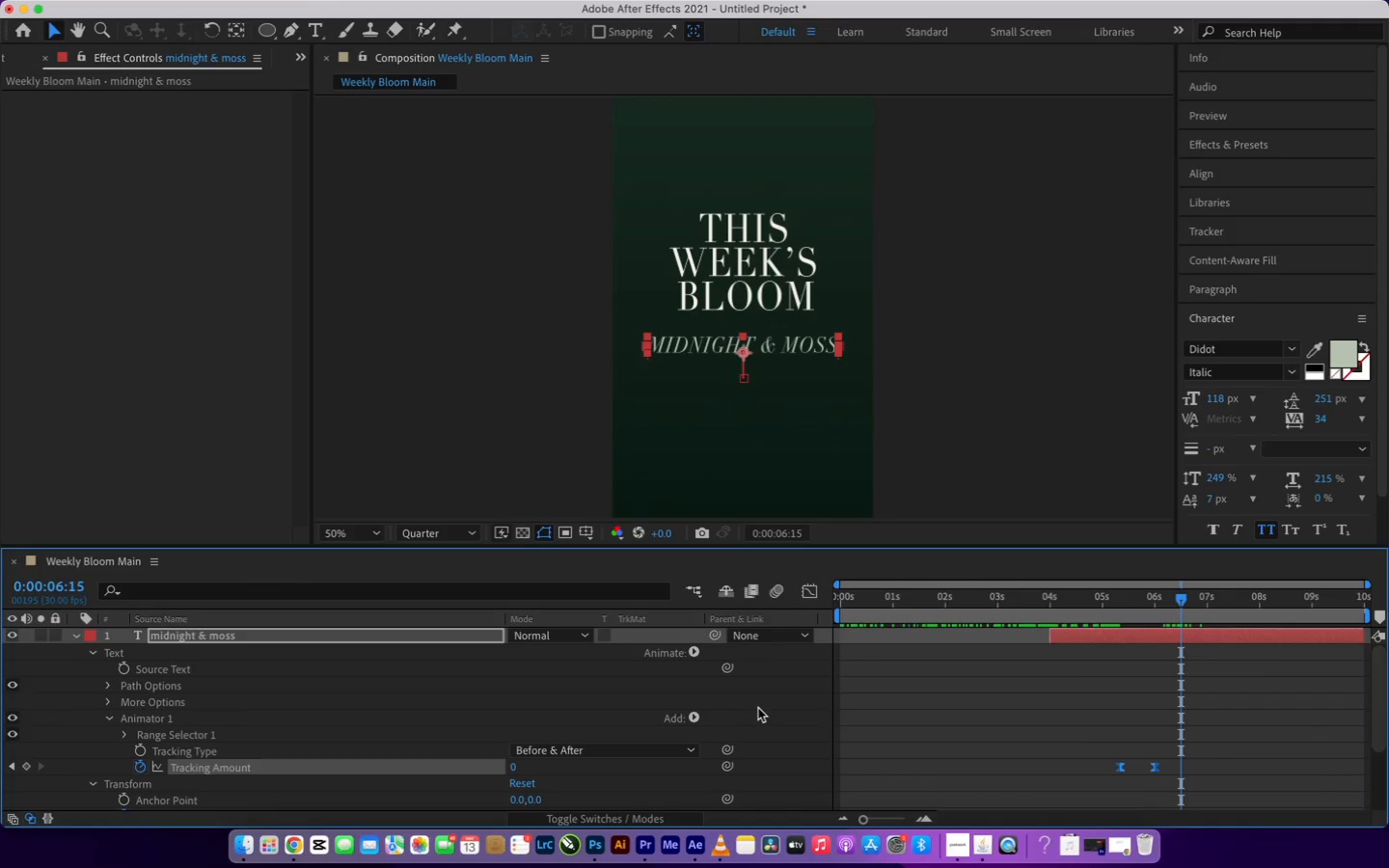 
key(Fn)
 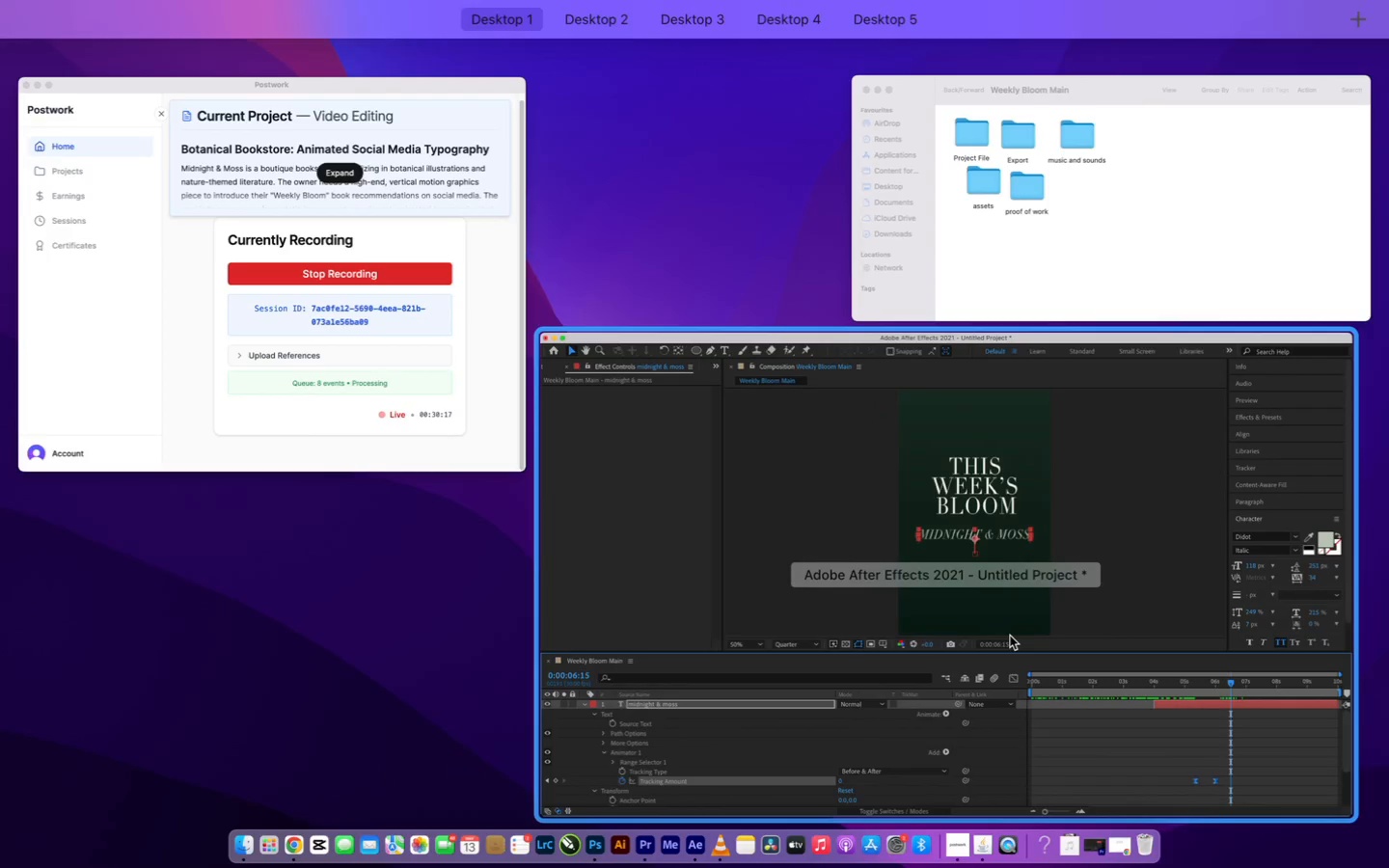 
key(Fn)
 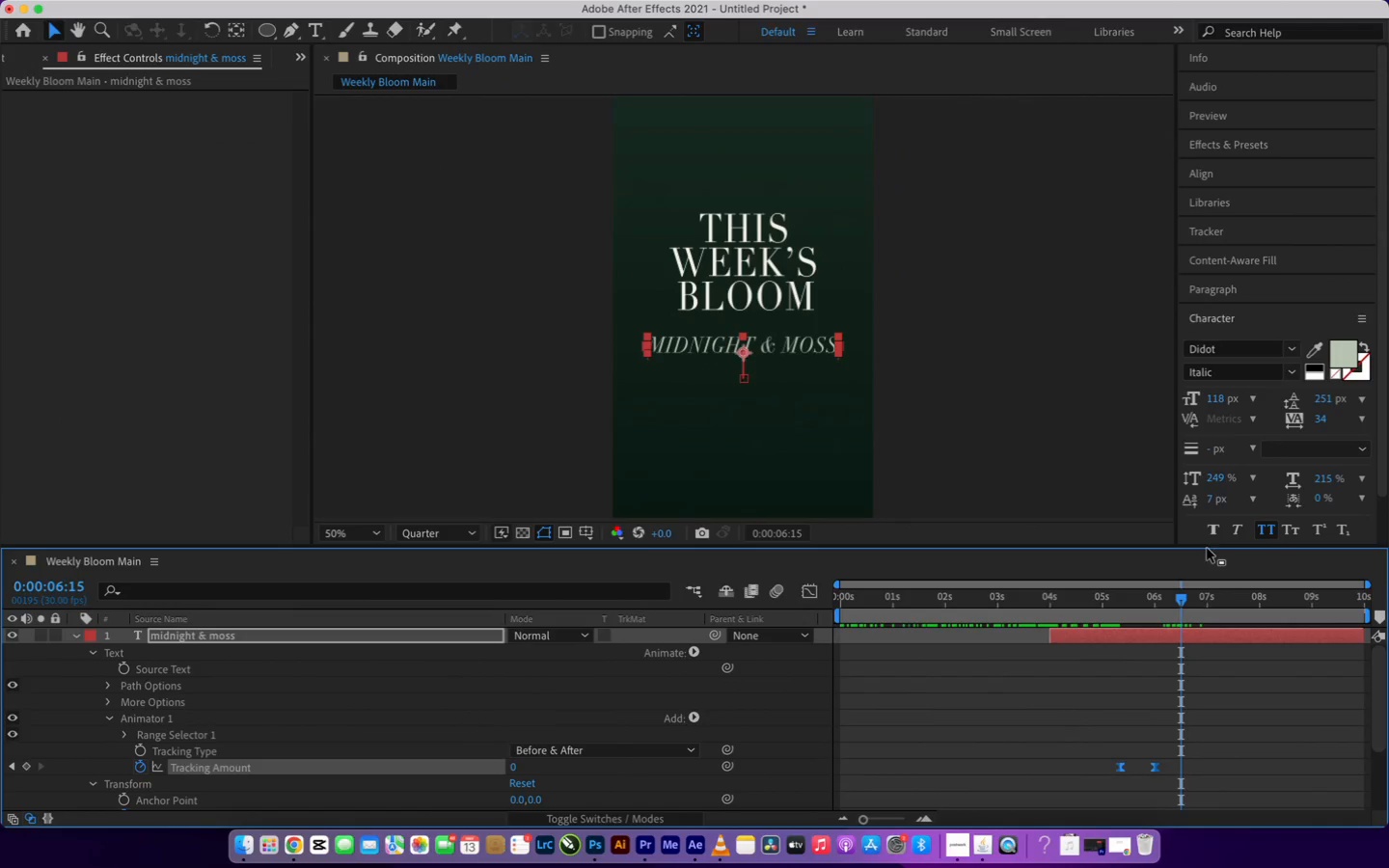 
left_click_drag(start_coordinate=[1180, 599], to_coordinate=[792, 668])
 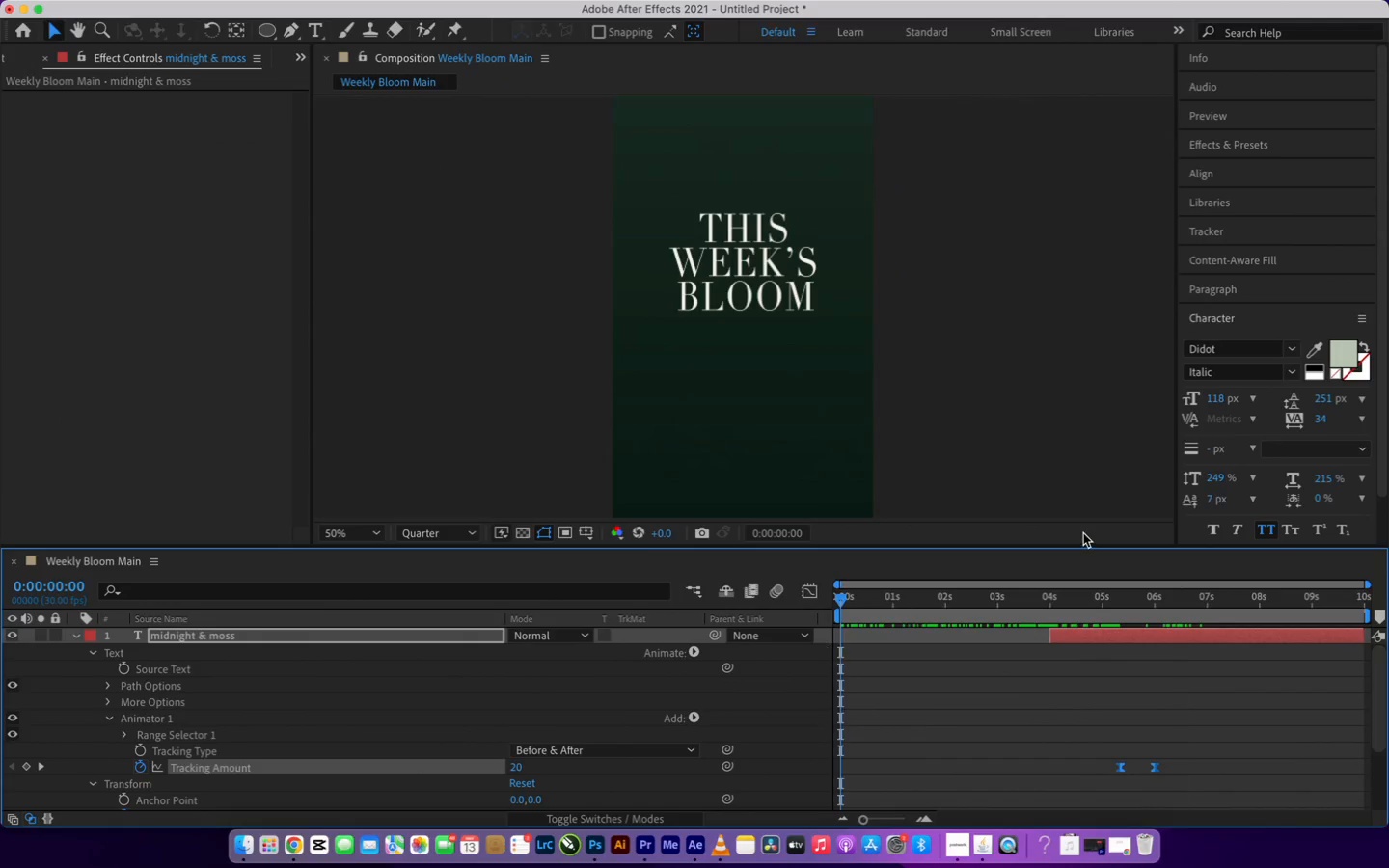 
key(Space)
 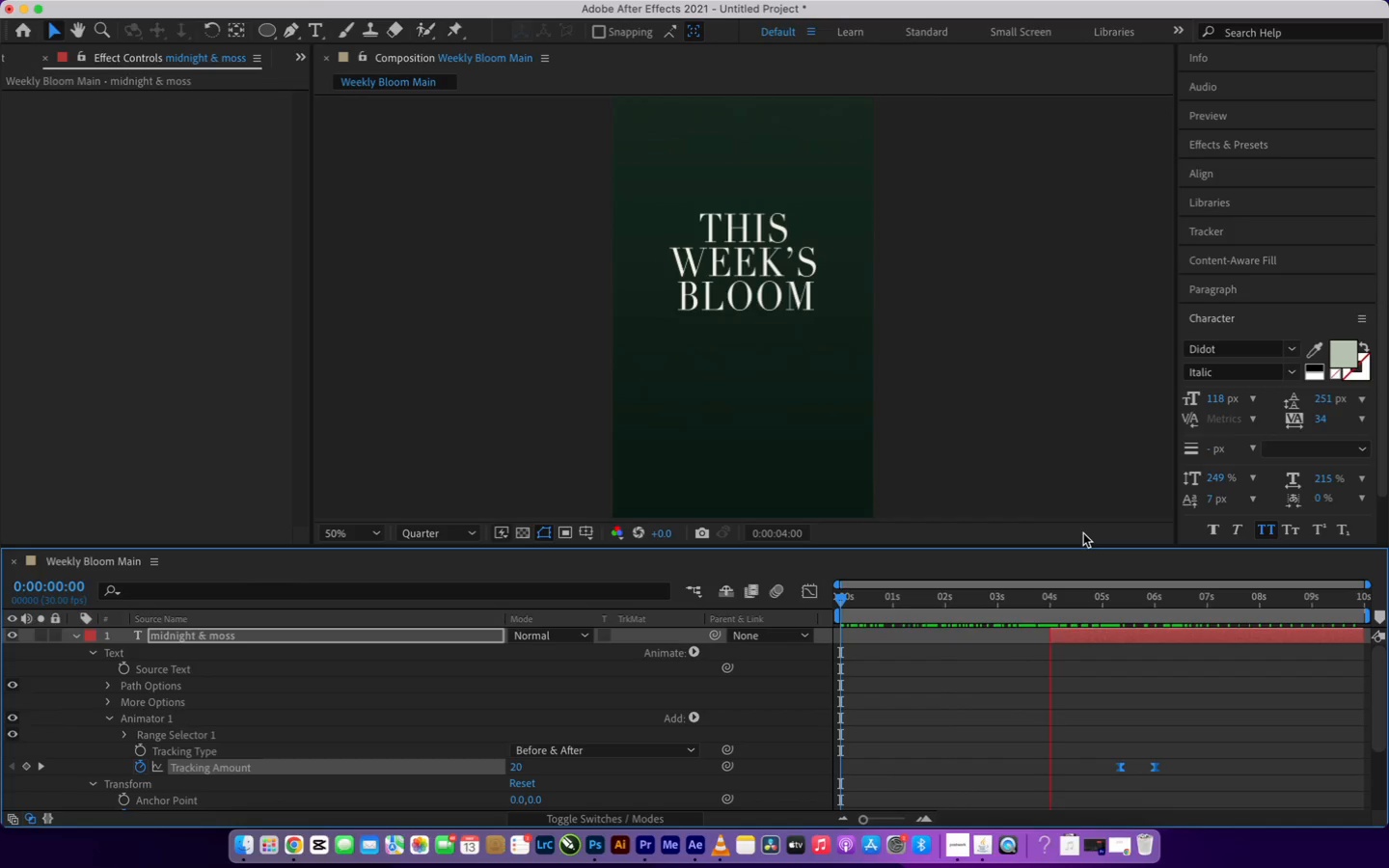 
wait(10.58)
 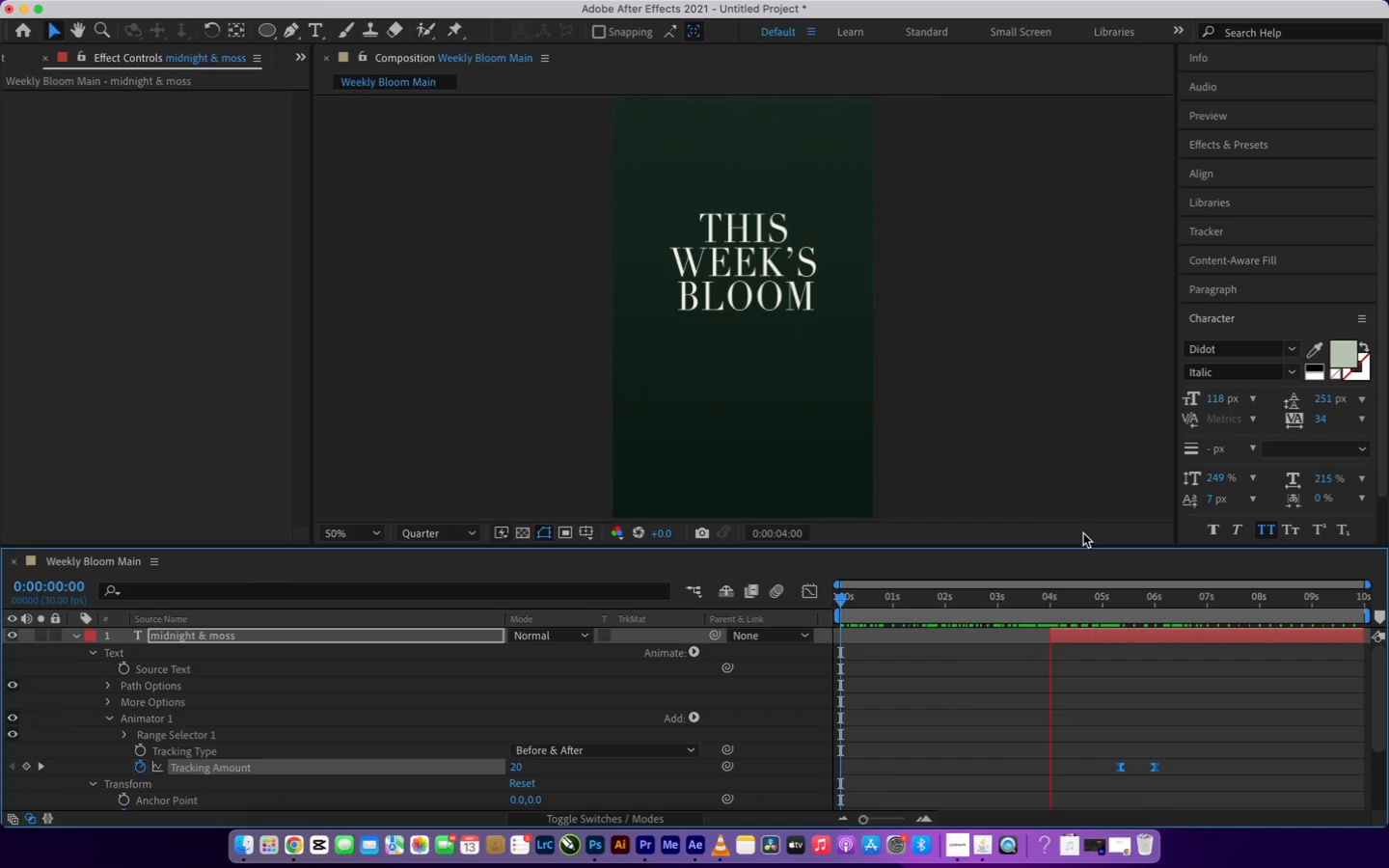 
left_click([840, 601])
 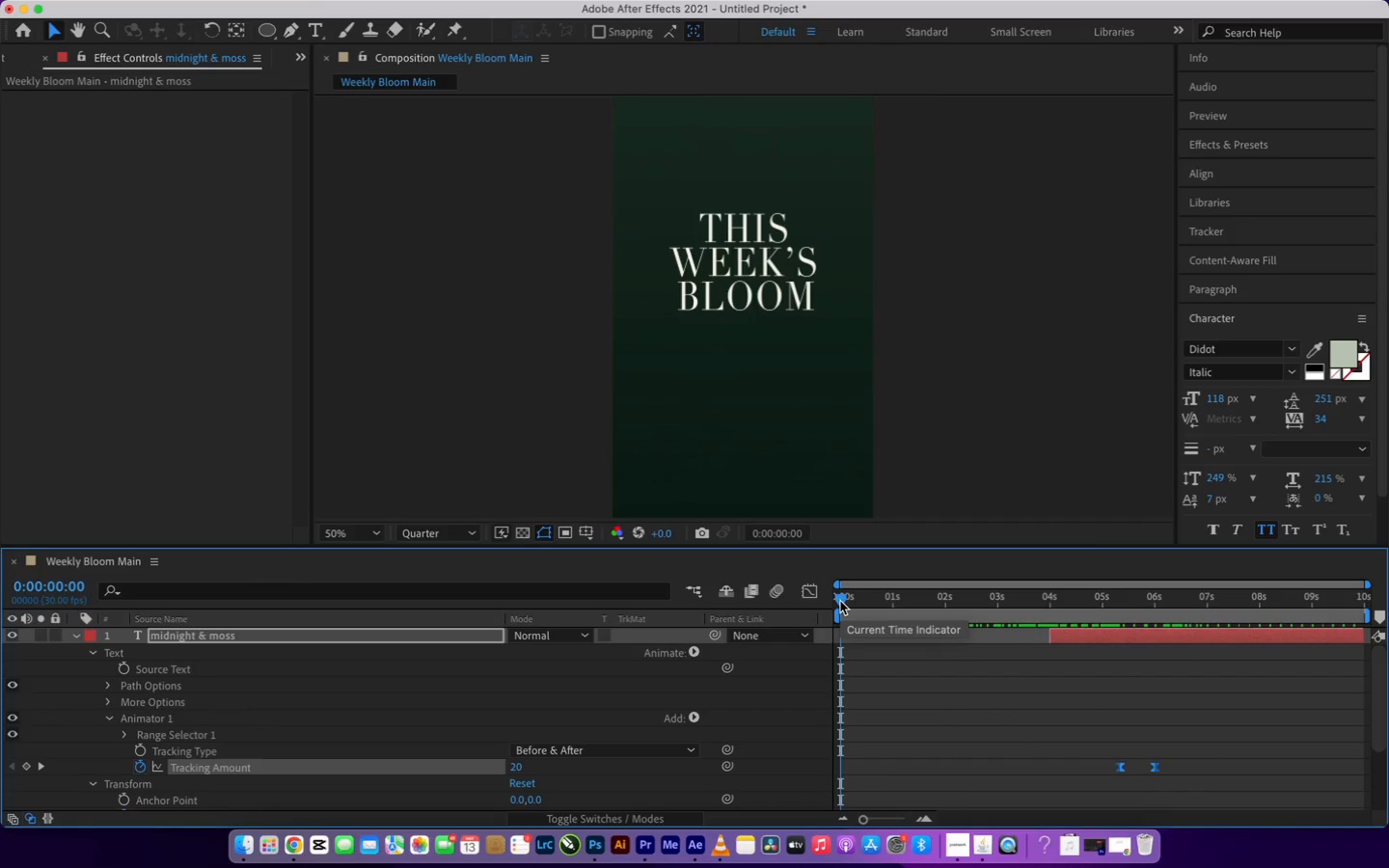 
left_click_drag(start_coordinate=[840, 601], to_coordinate=[820, 605])
 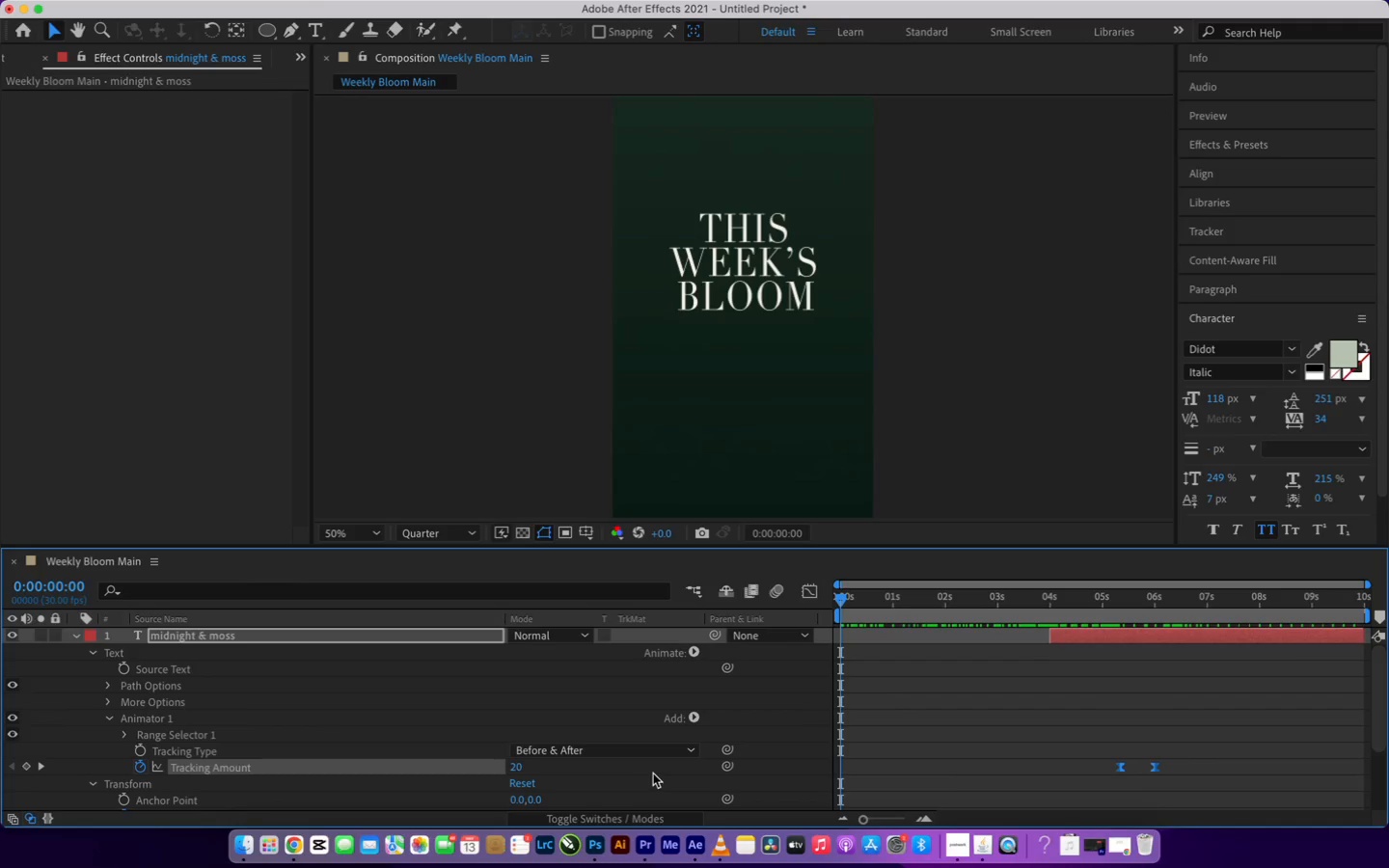 
wait(12.62)
 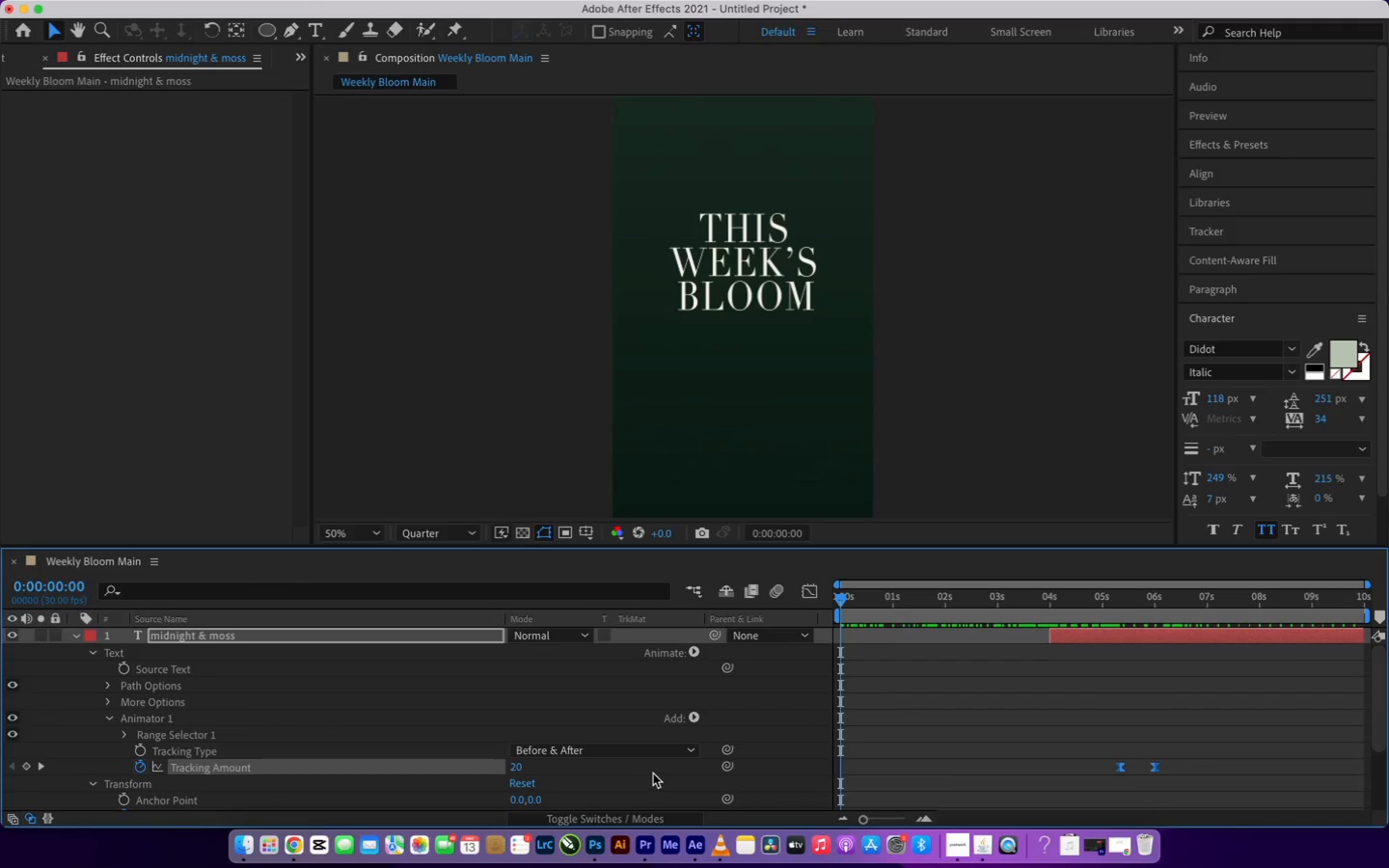 
left_click([1085, 607])
 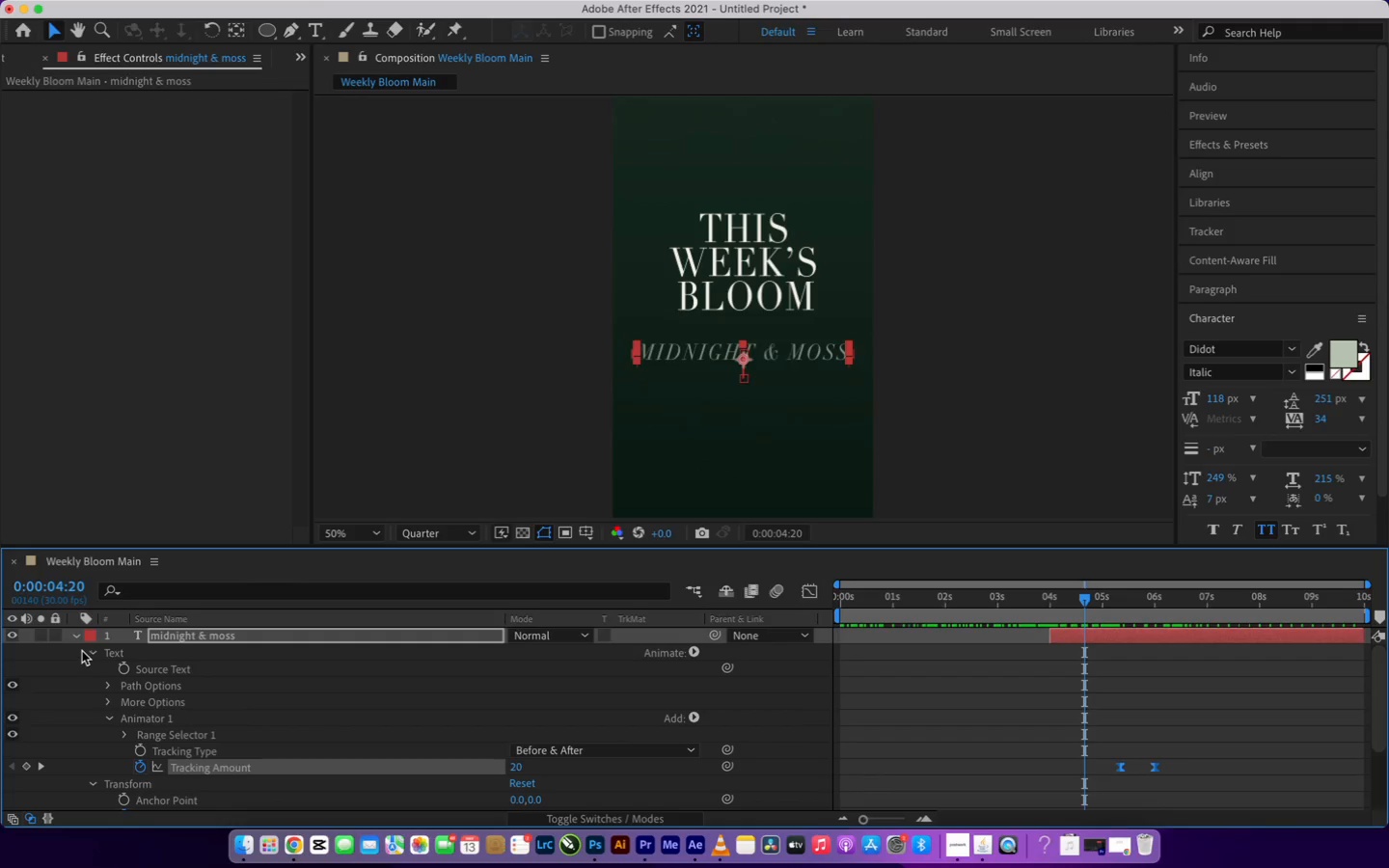 
left_click([78, 638])
 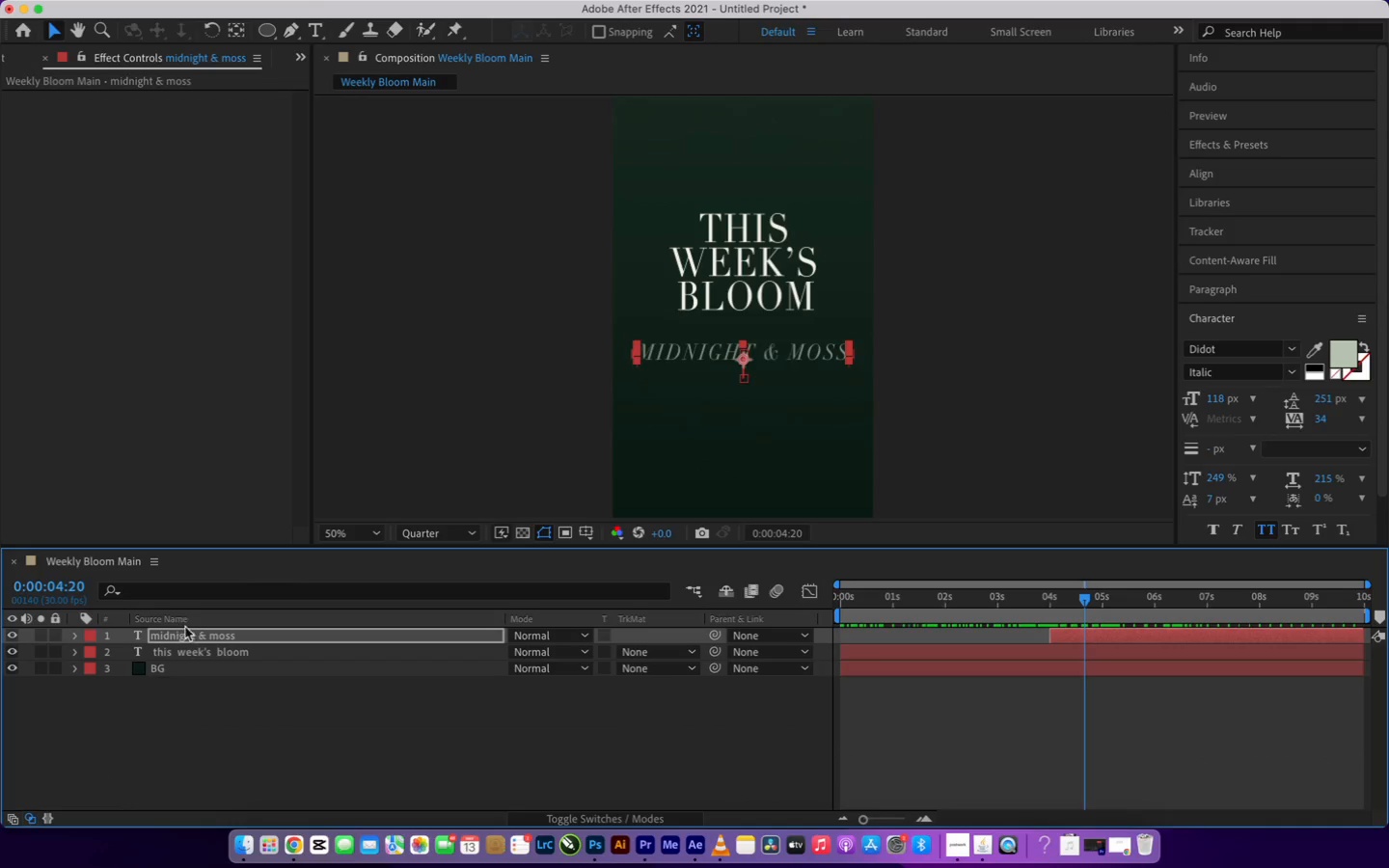 
left_click([191, 633])
 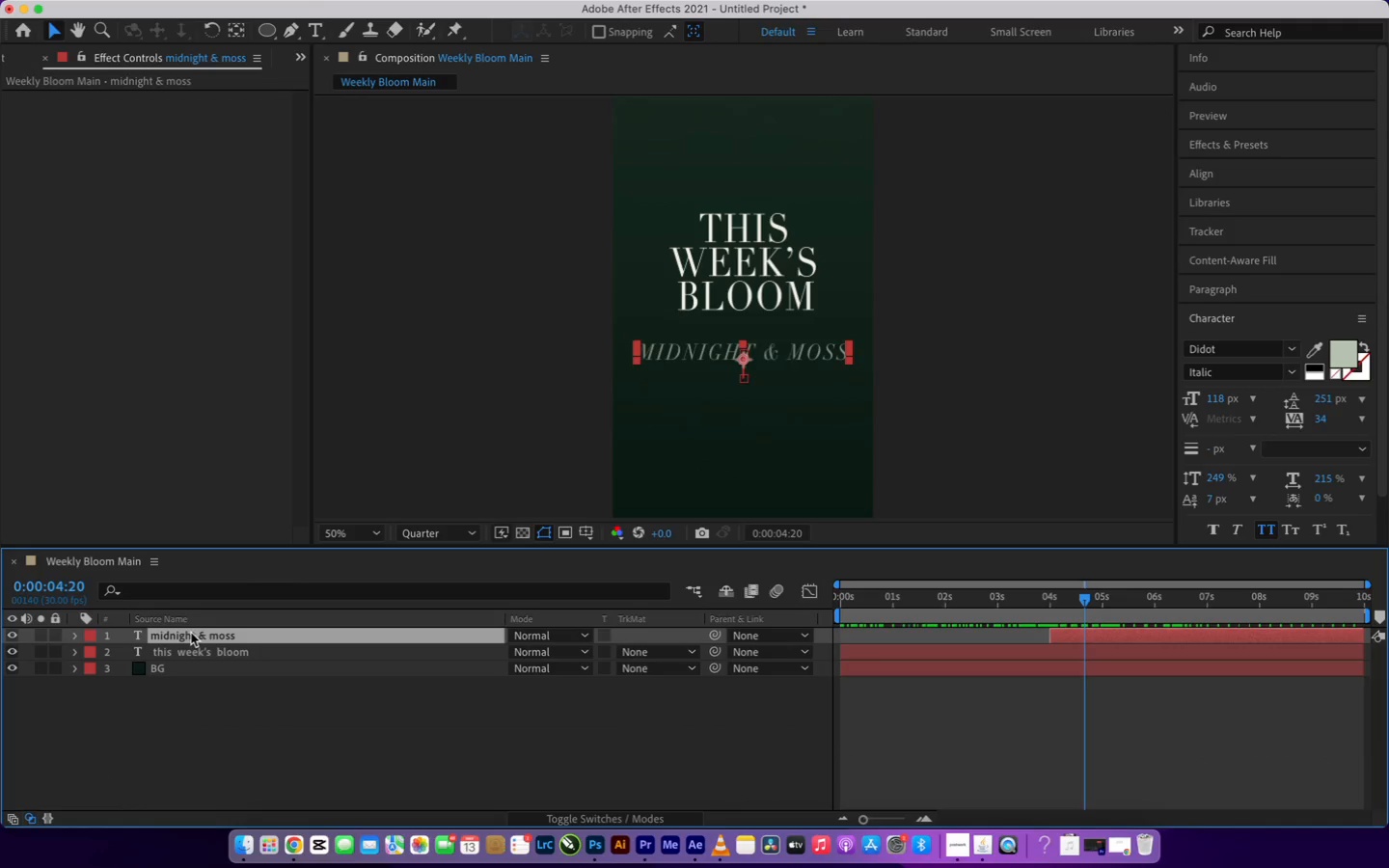 
key(P)
 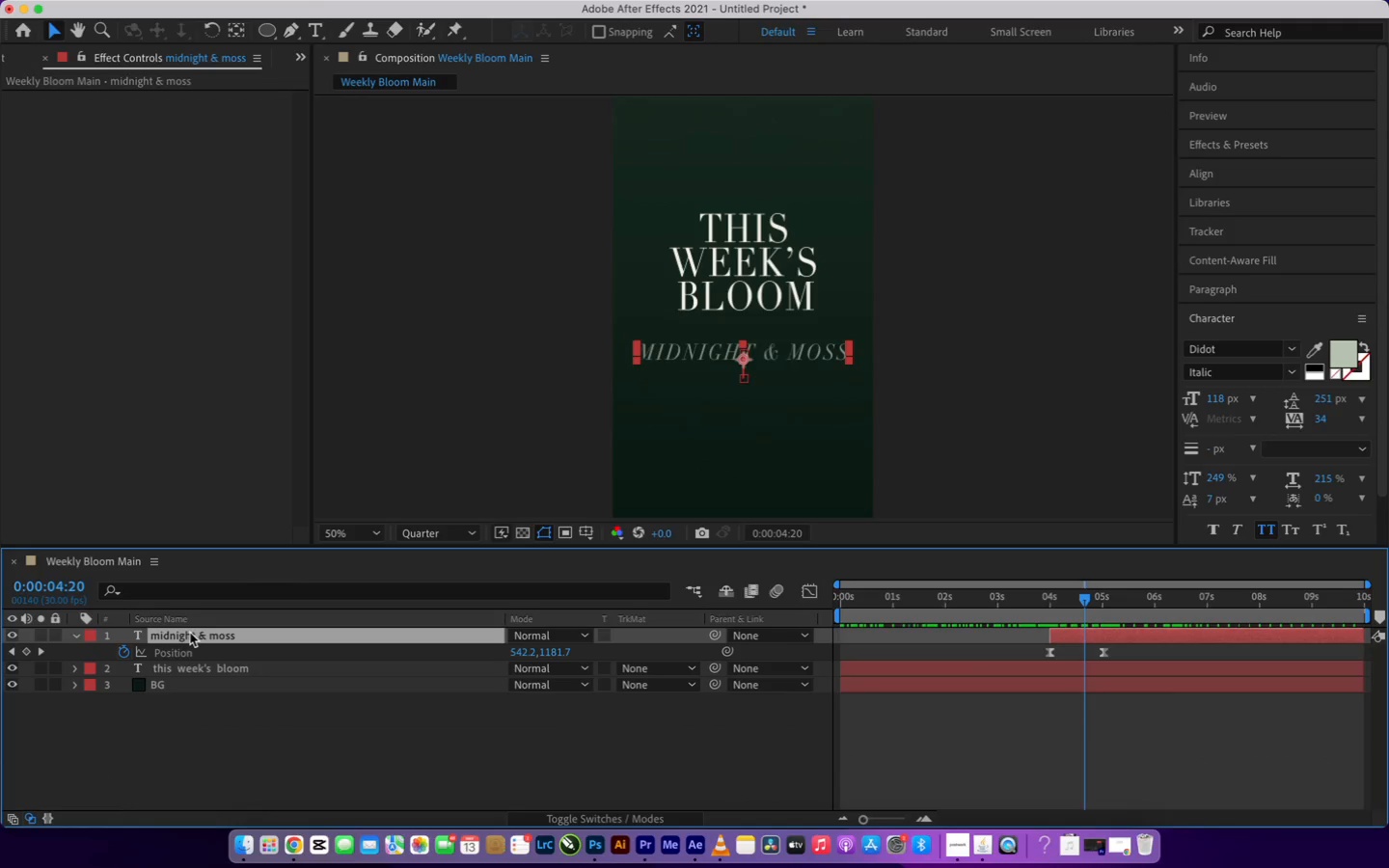 
hold_key(key=OptionLeft, duration=4.11)
left_click([127, 652])
 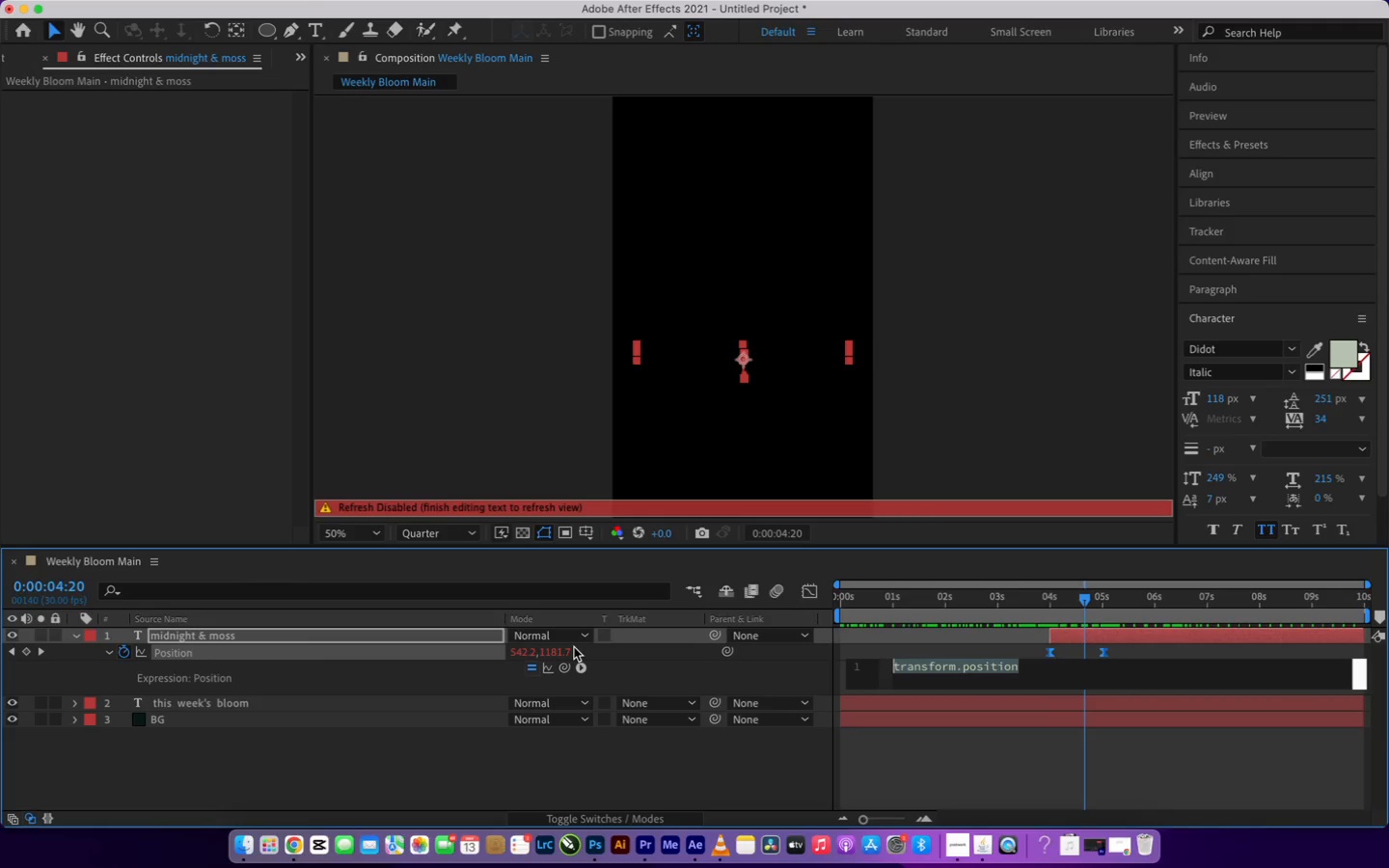 
key(CapsLock)
 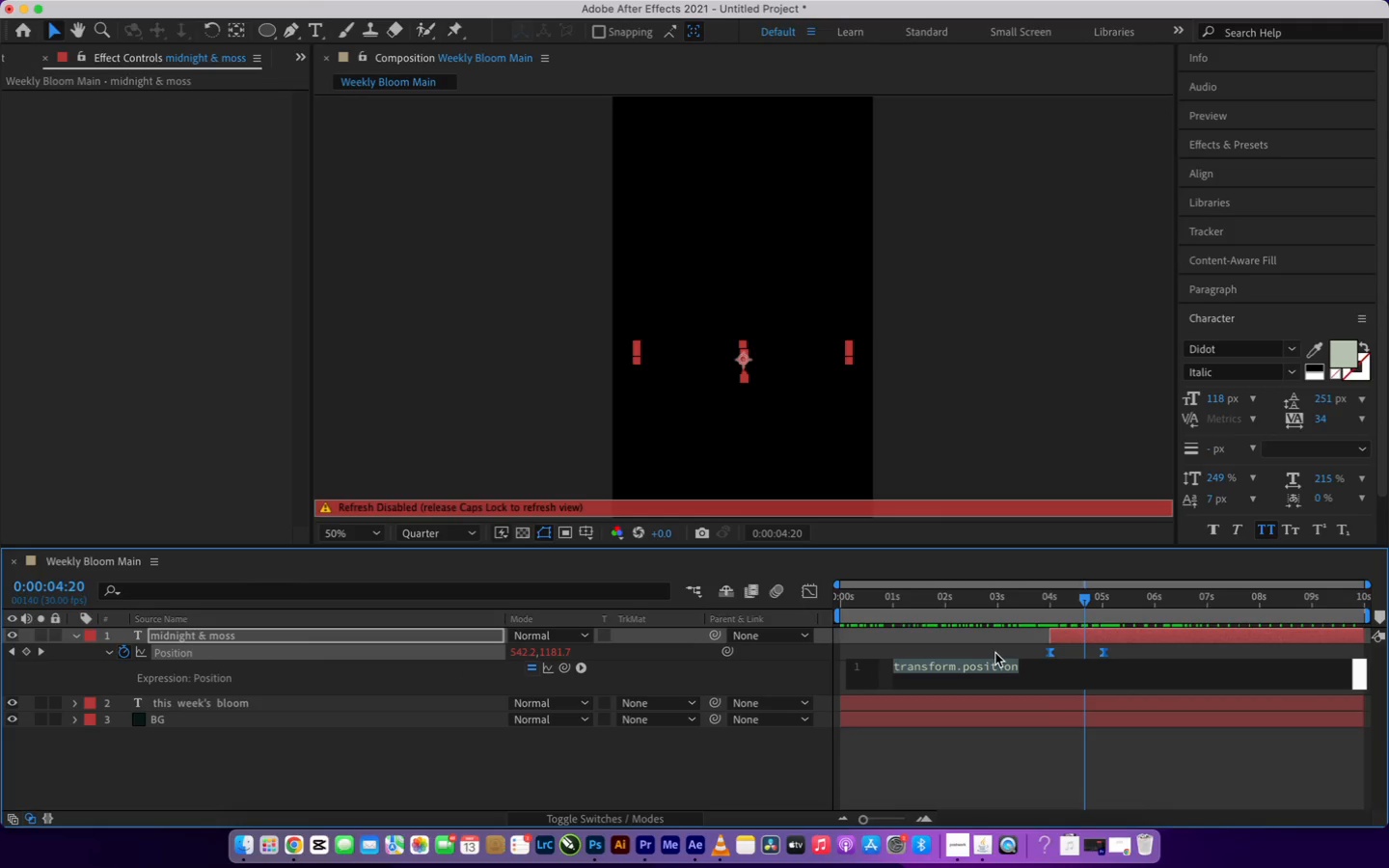 
key(CapsLock)
 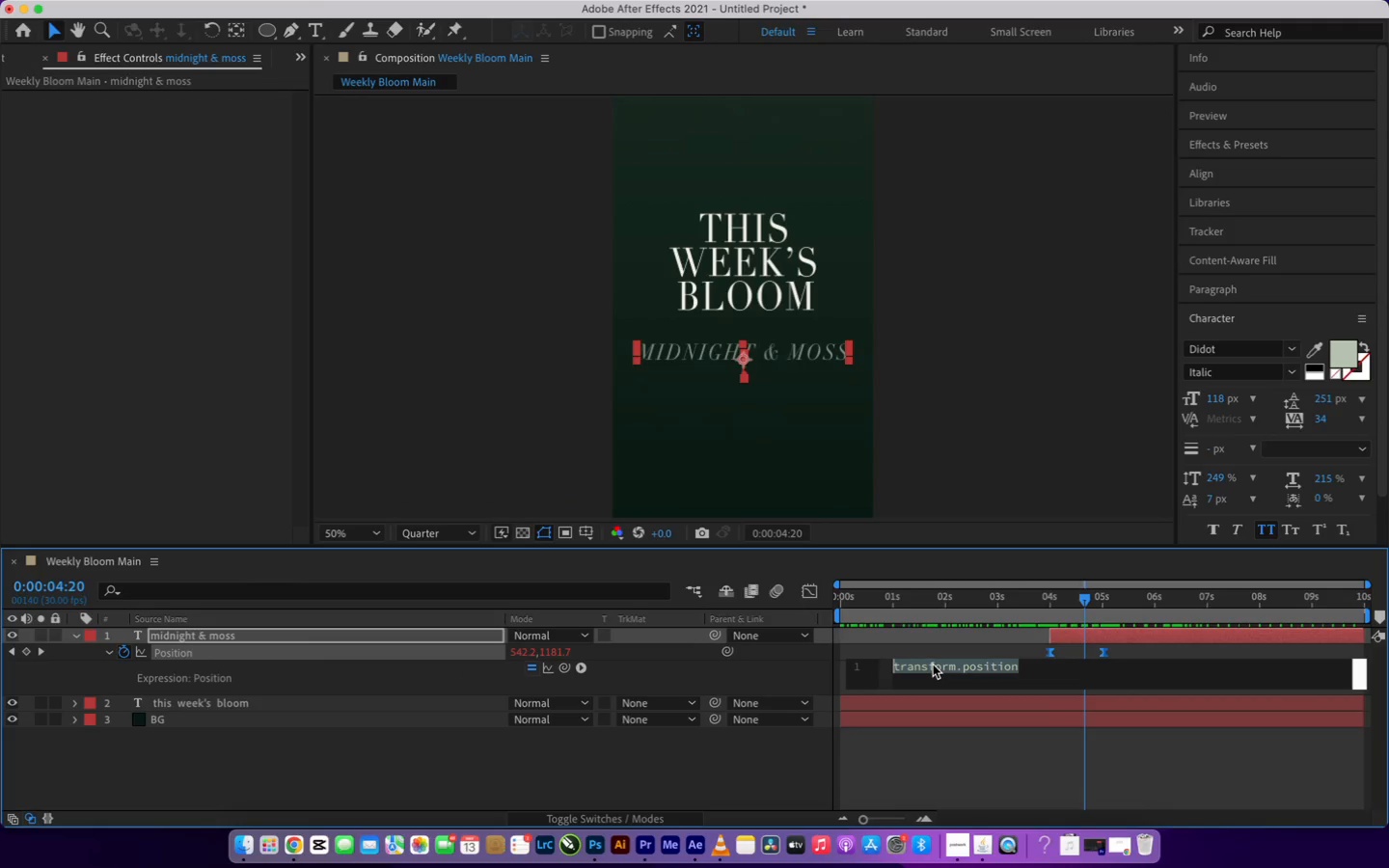 
type(WIGGLE(0.3,5))
 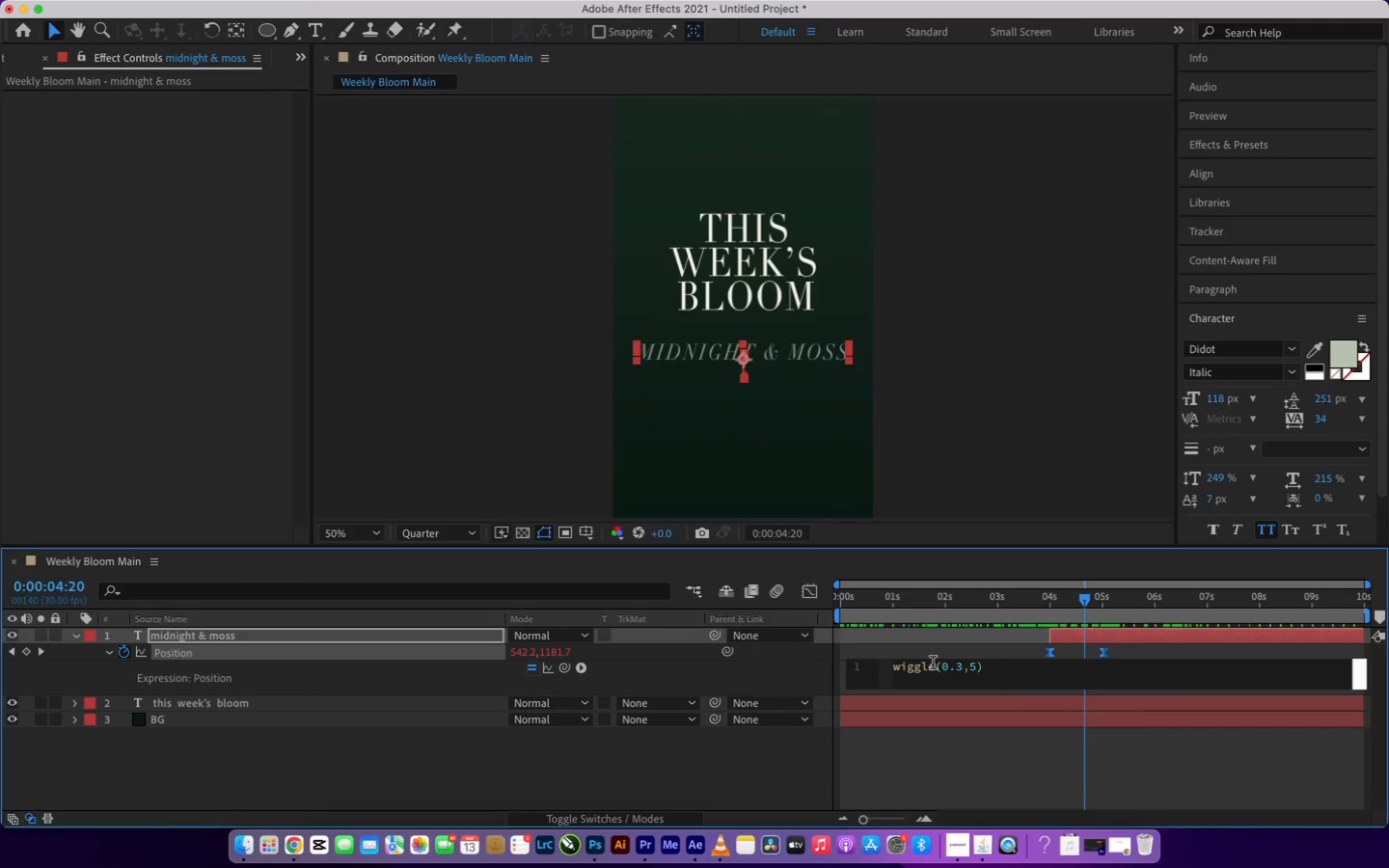 
left_click_drag(start_coordinate=[1083, 599], to_coordinate=[719, 732])
 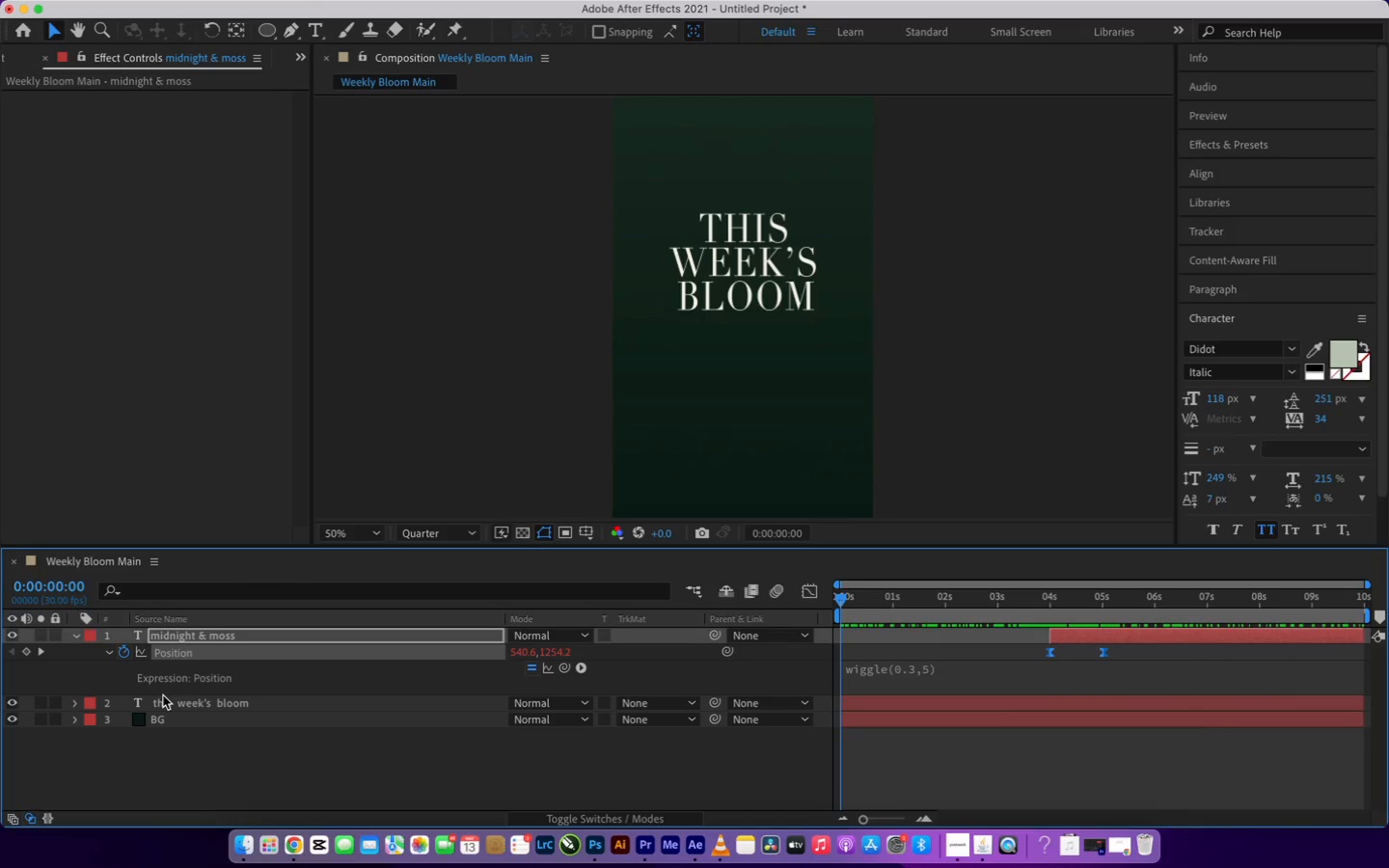 
left_click([166, 701])
 